 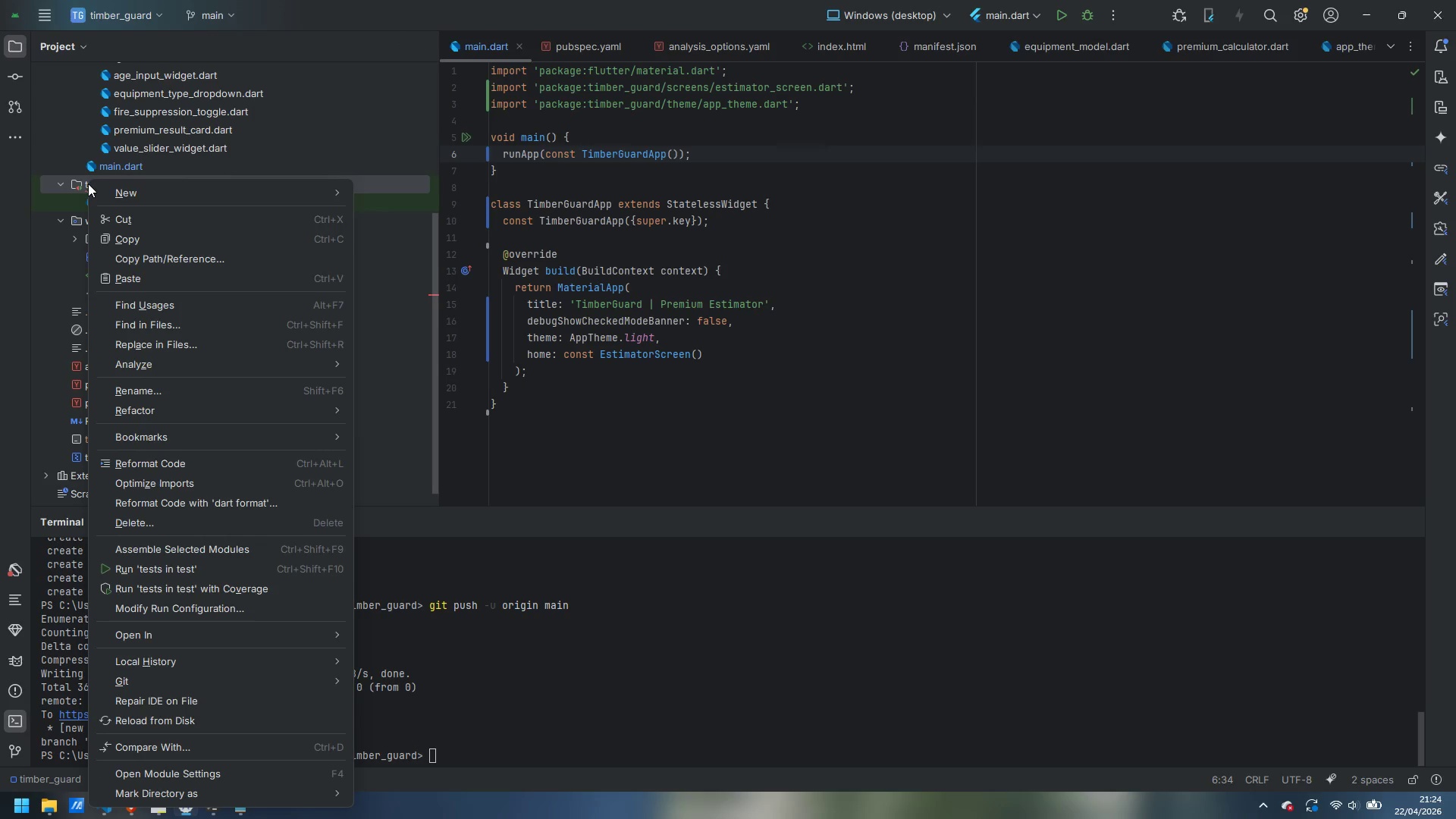 
left_click([155, 523])
 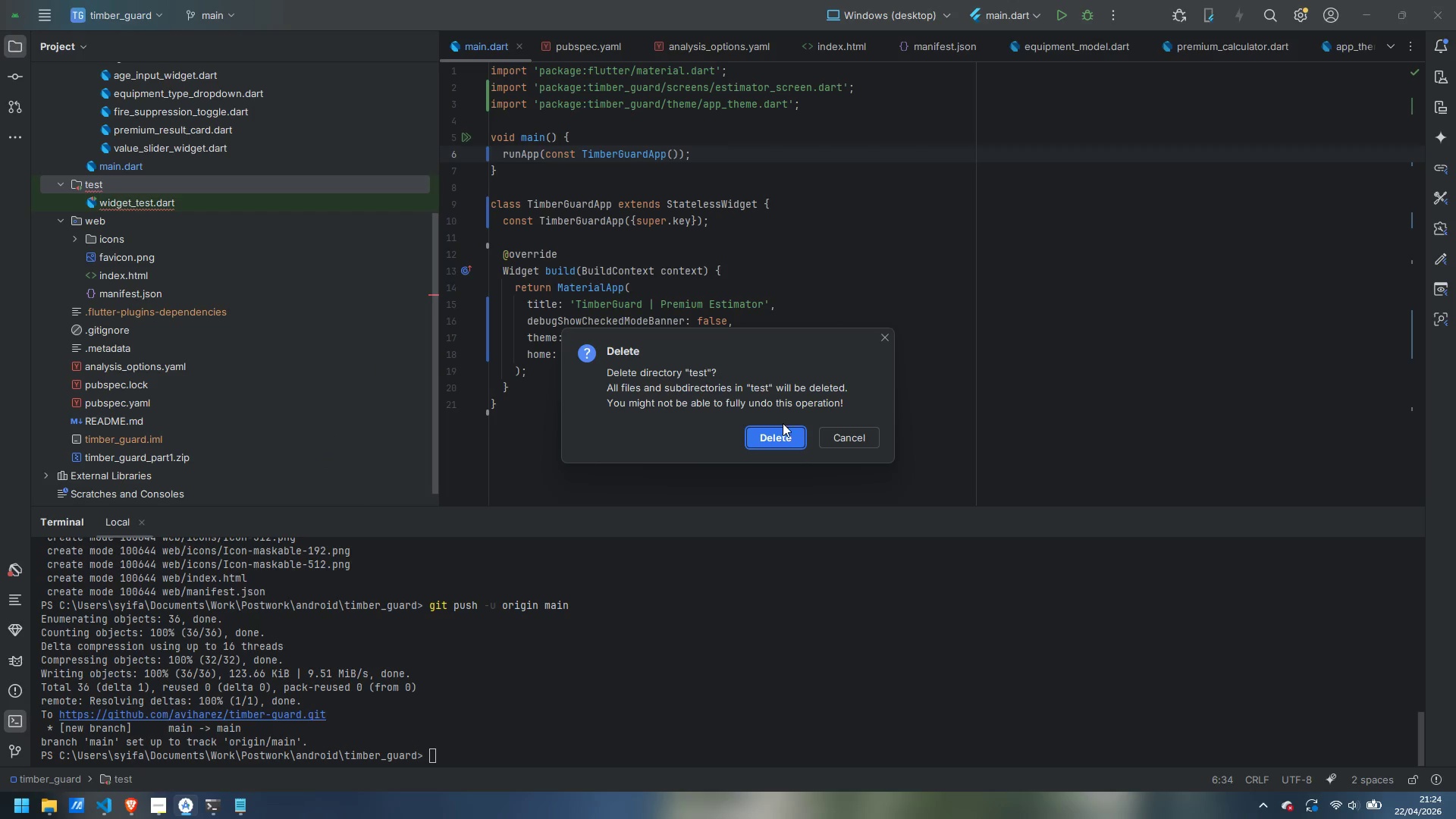 
double_click([782, 428])
 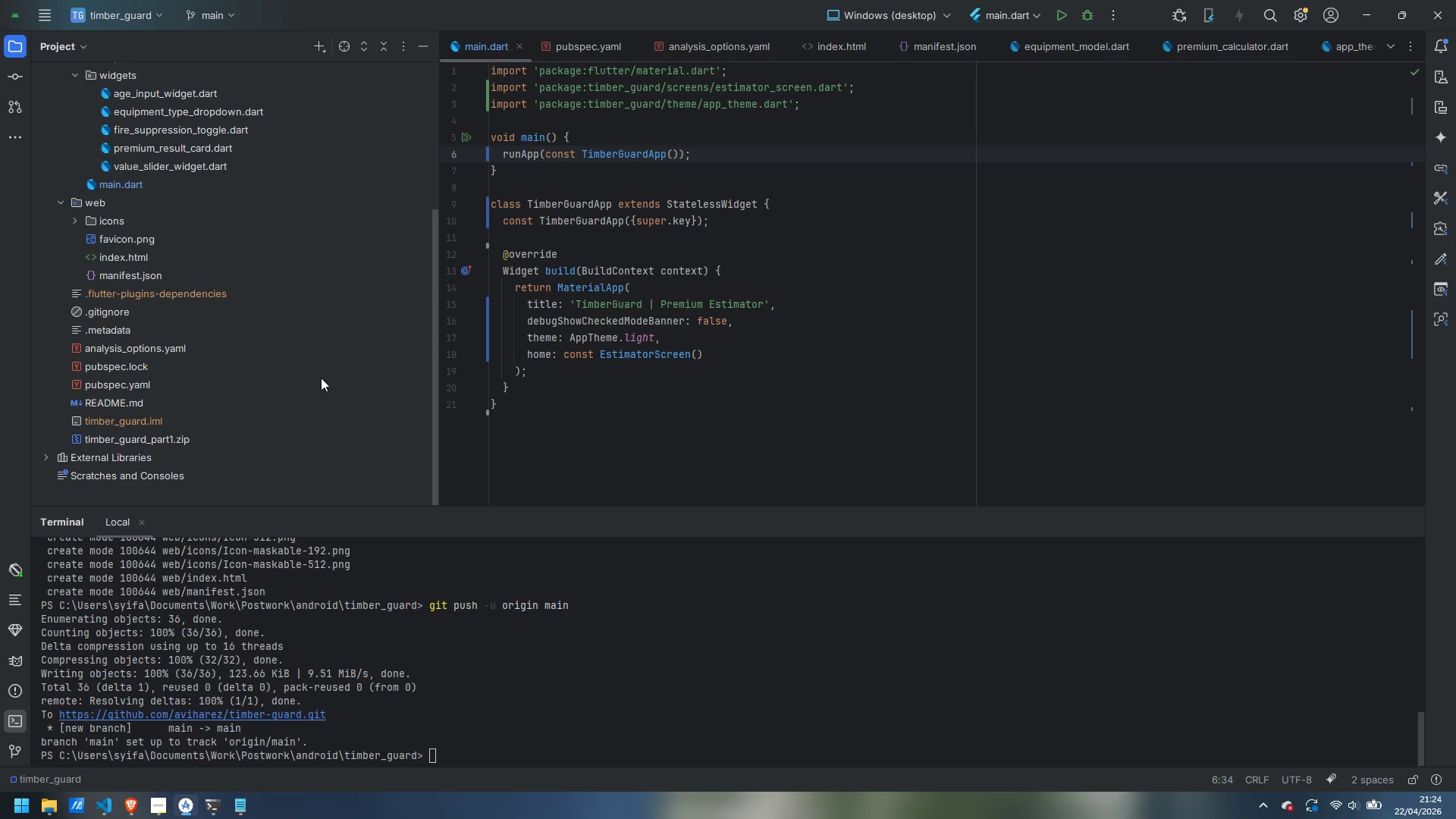 
scroll: coordinate [266, 425], scroll_direction: up, amount: 7.0
 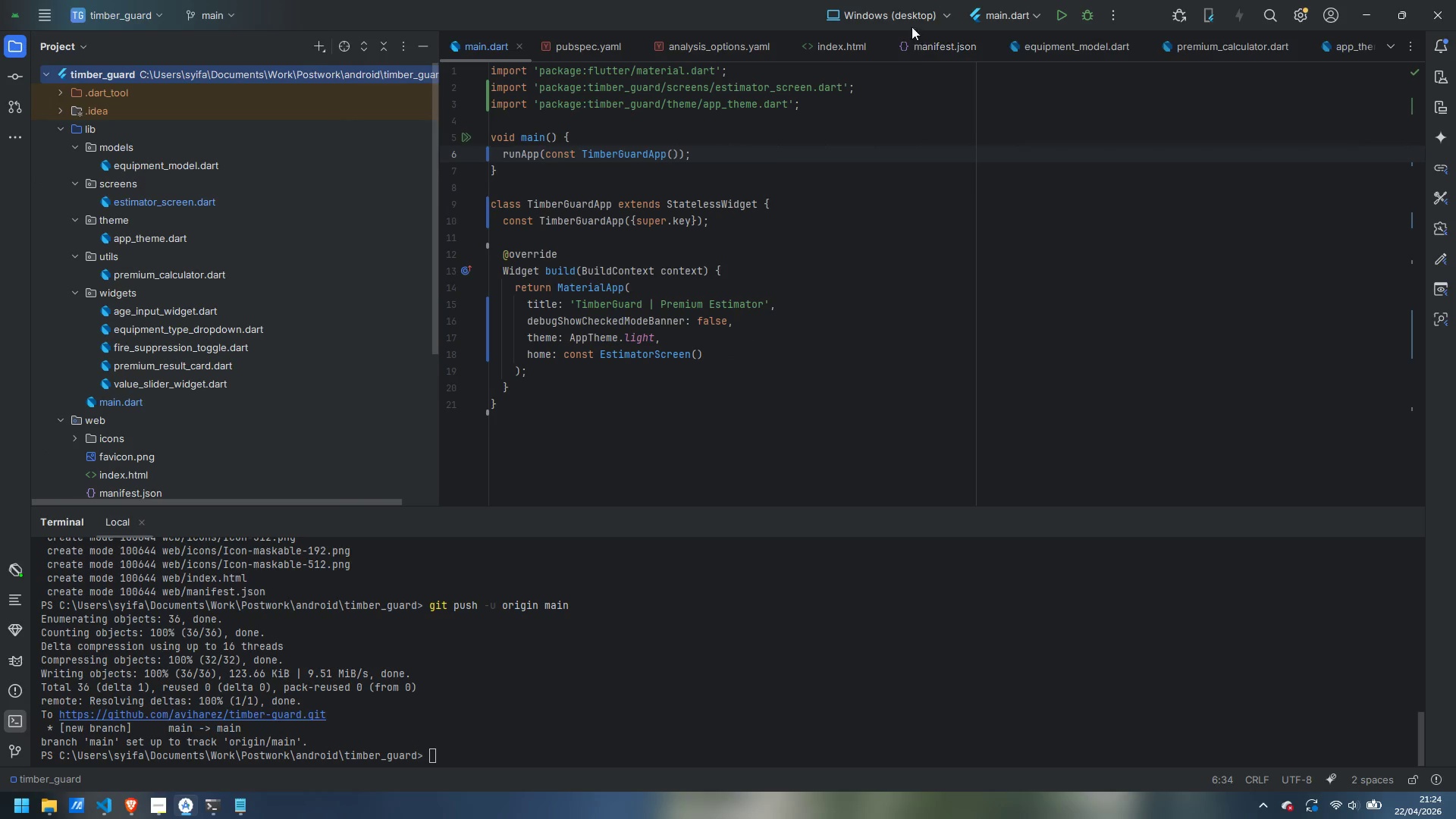 
left_click([911, 11])
 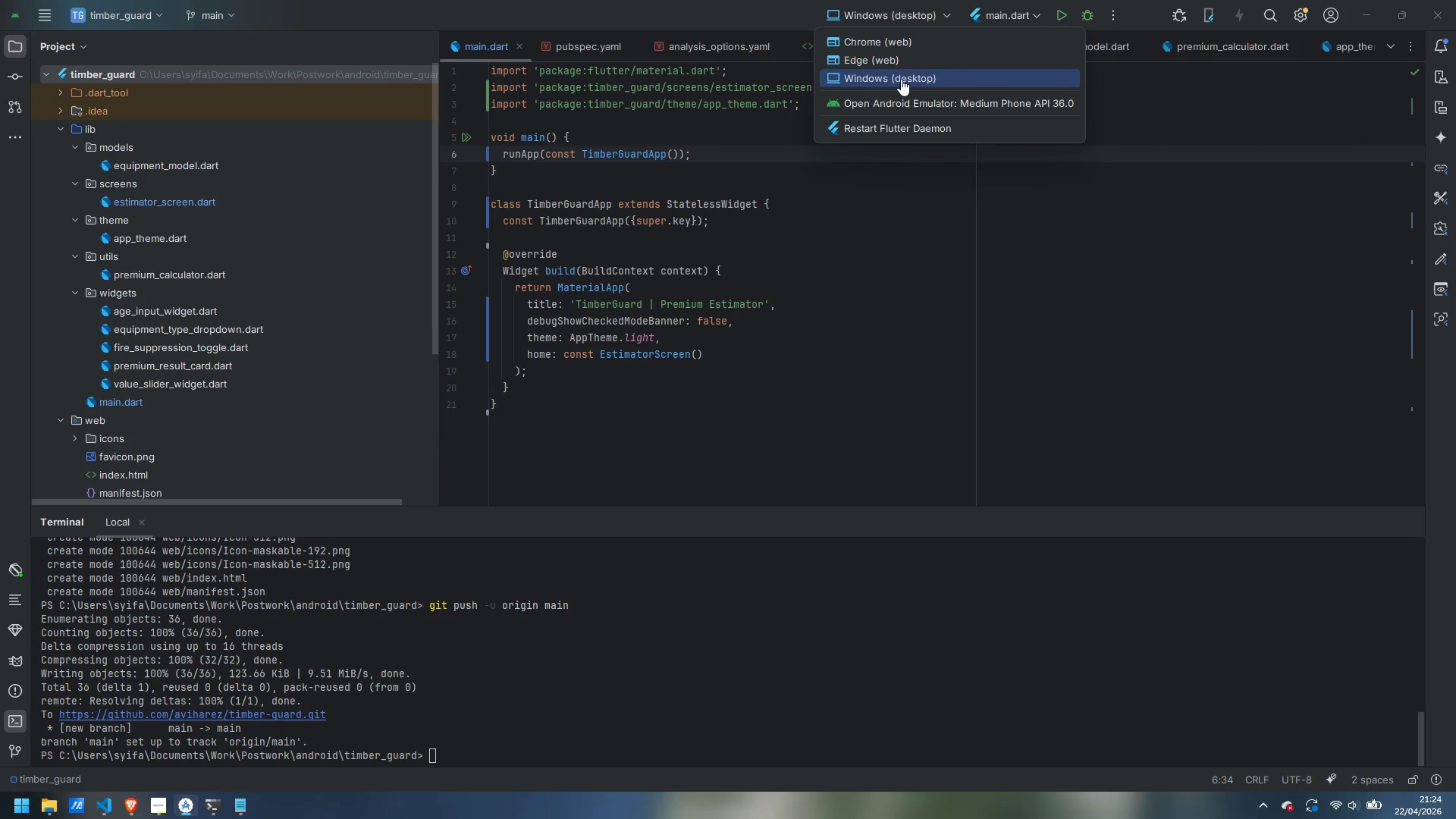 
left_click([901, 38])
 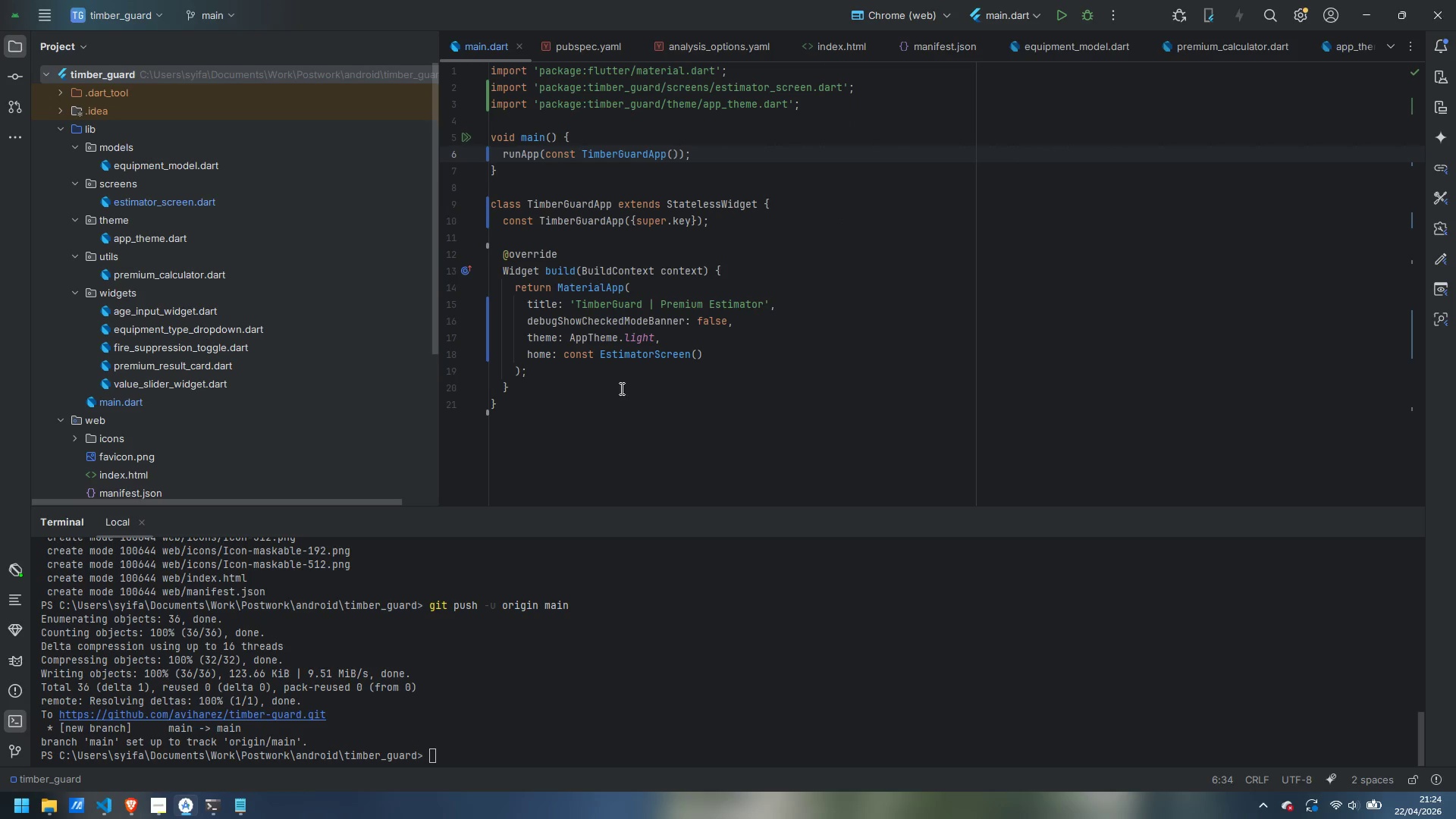 
mouse_move([592, 356])
 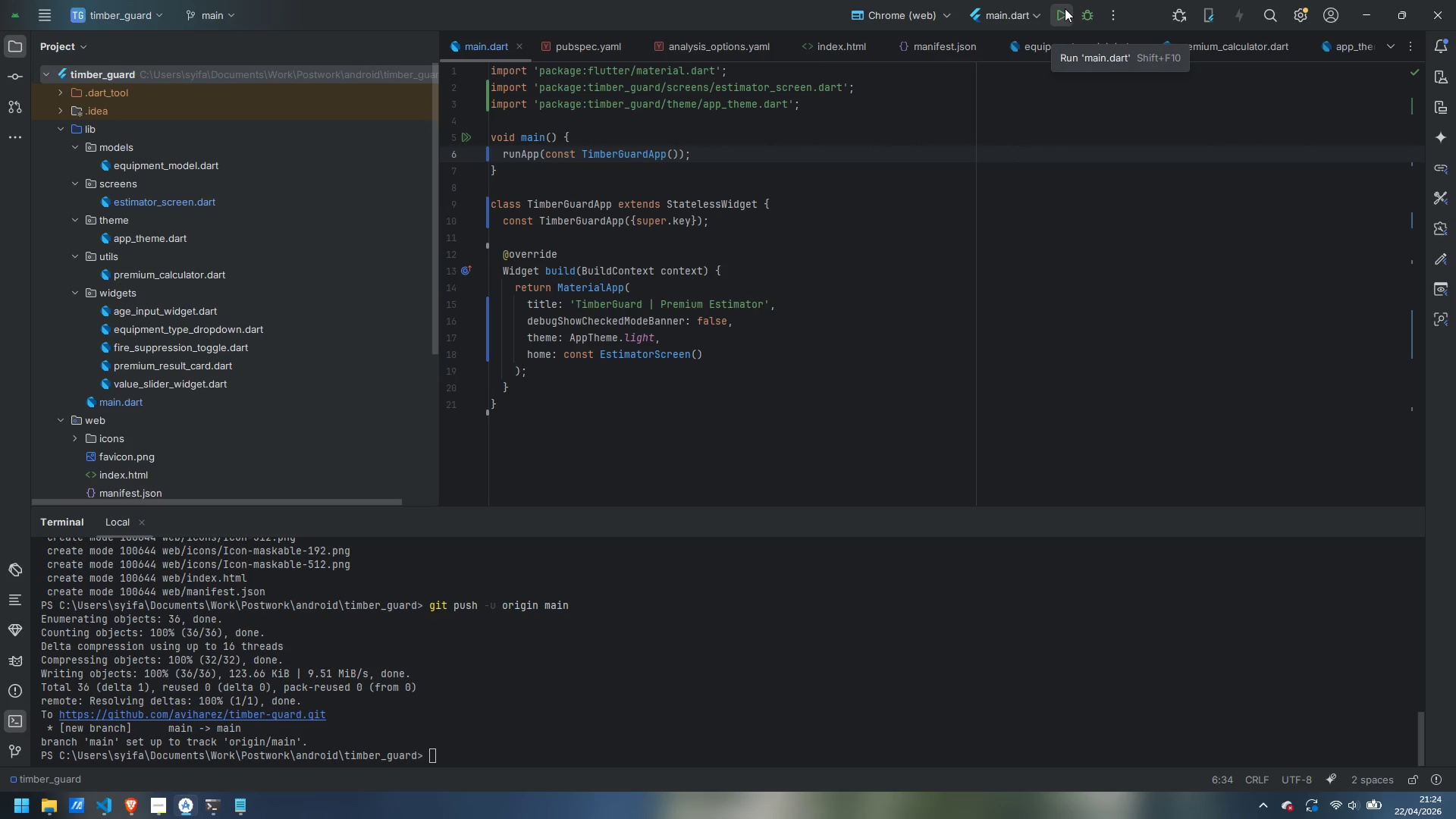 
left_click([1065, 8])
 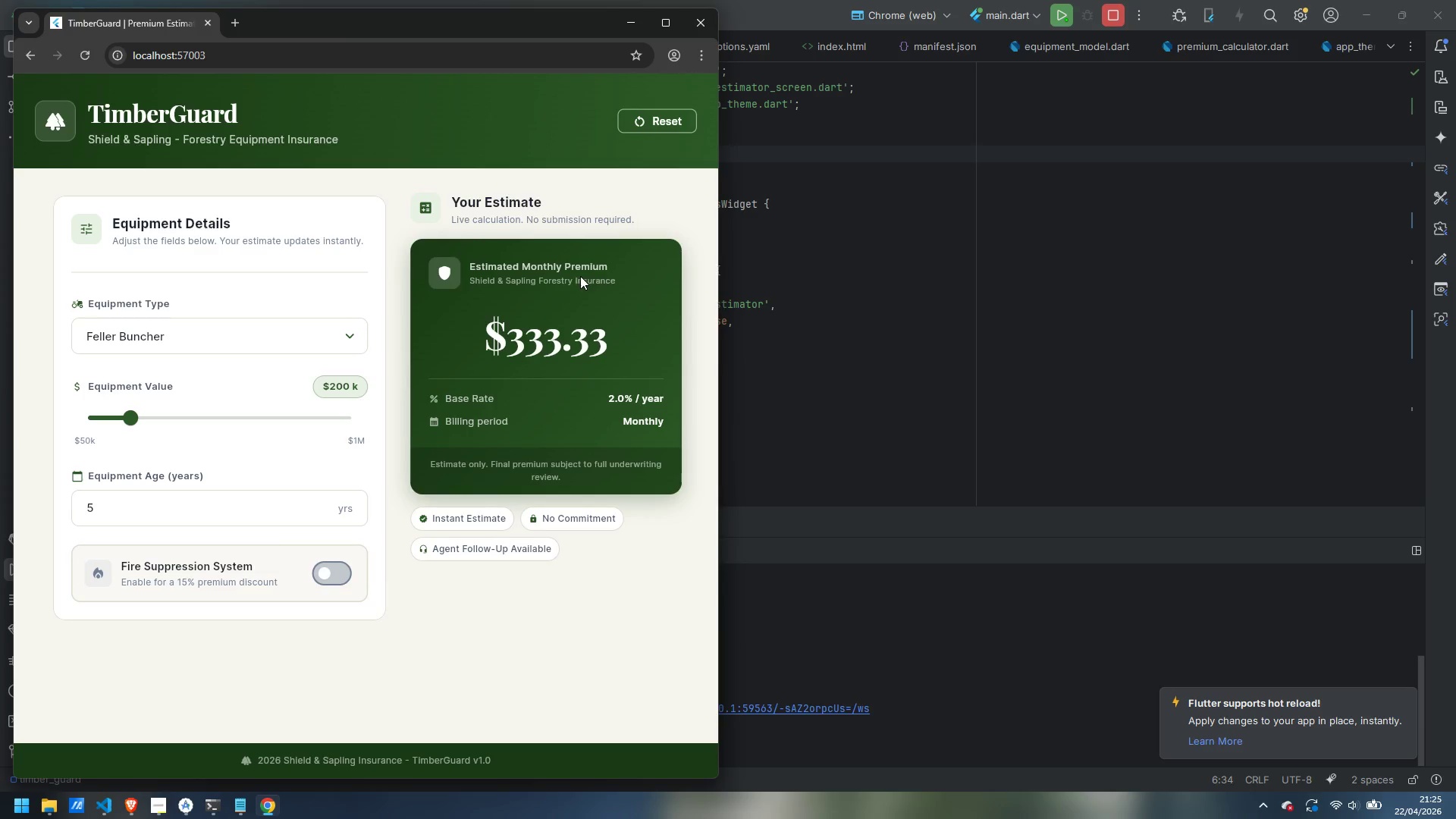 
wait(63.16)
 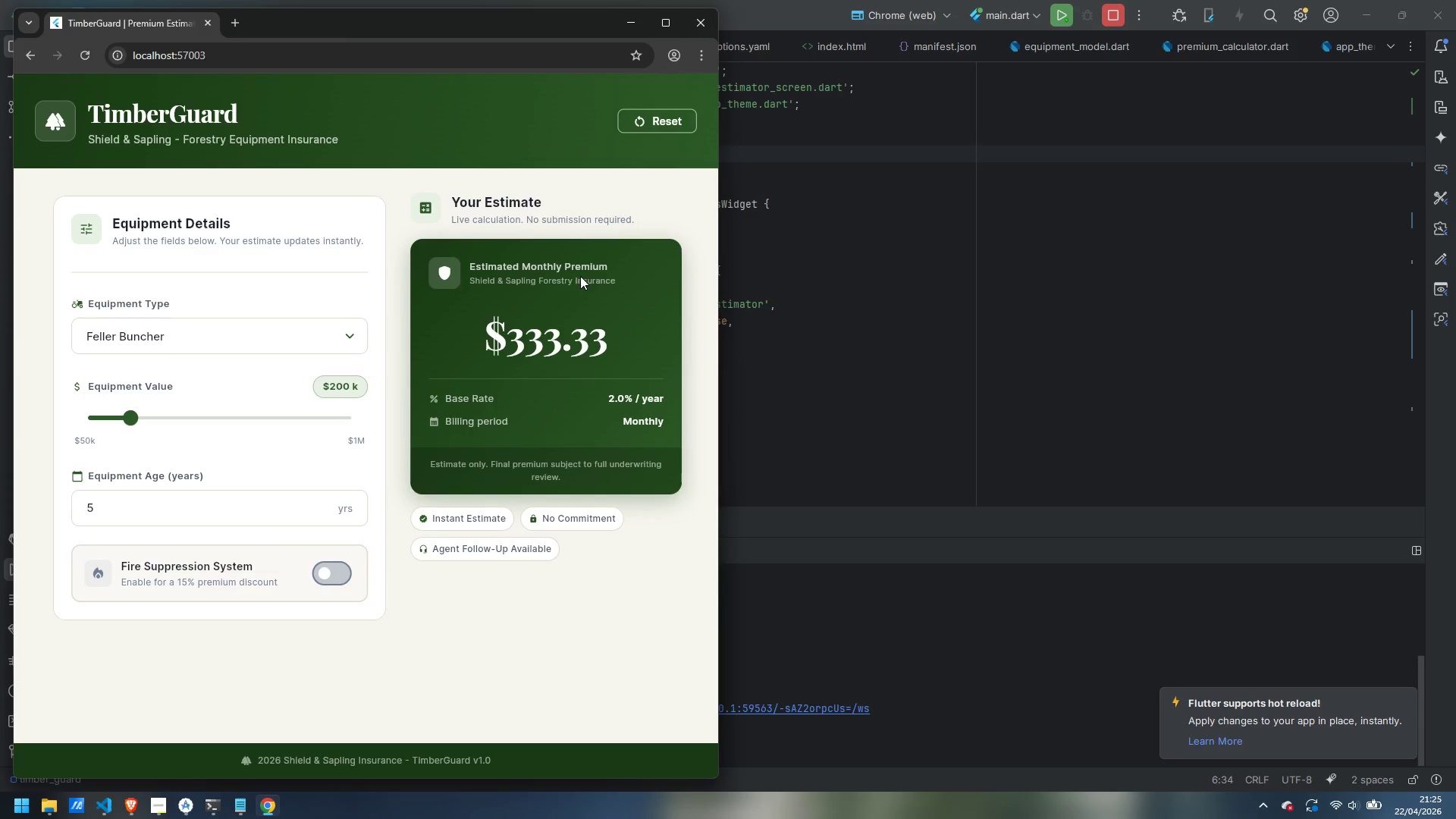 
left_click([945, 305])
 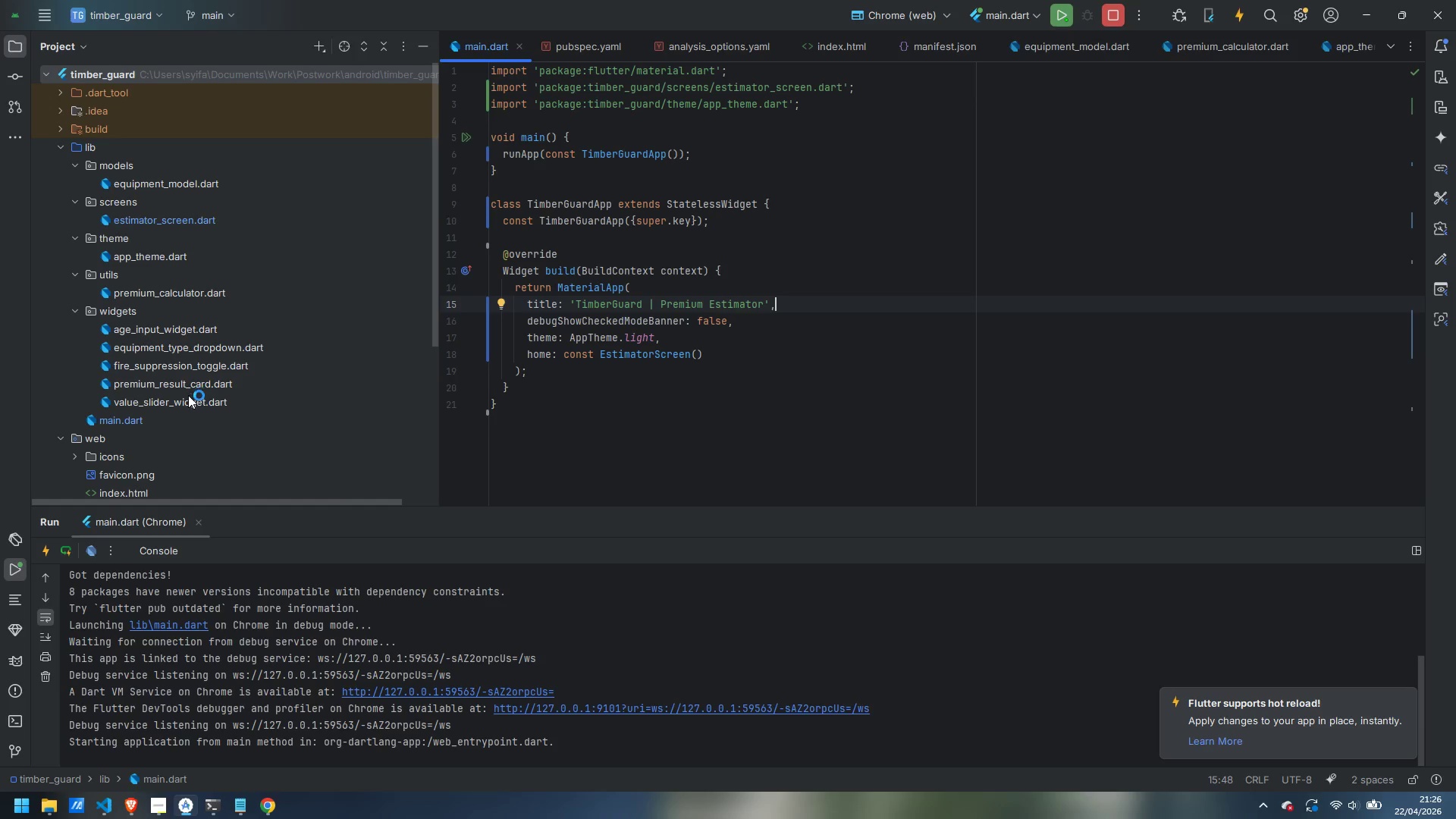 
double_click([187, 404])
 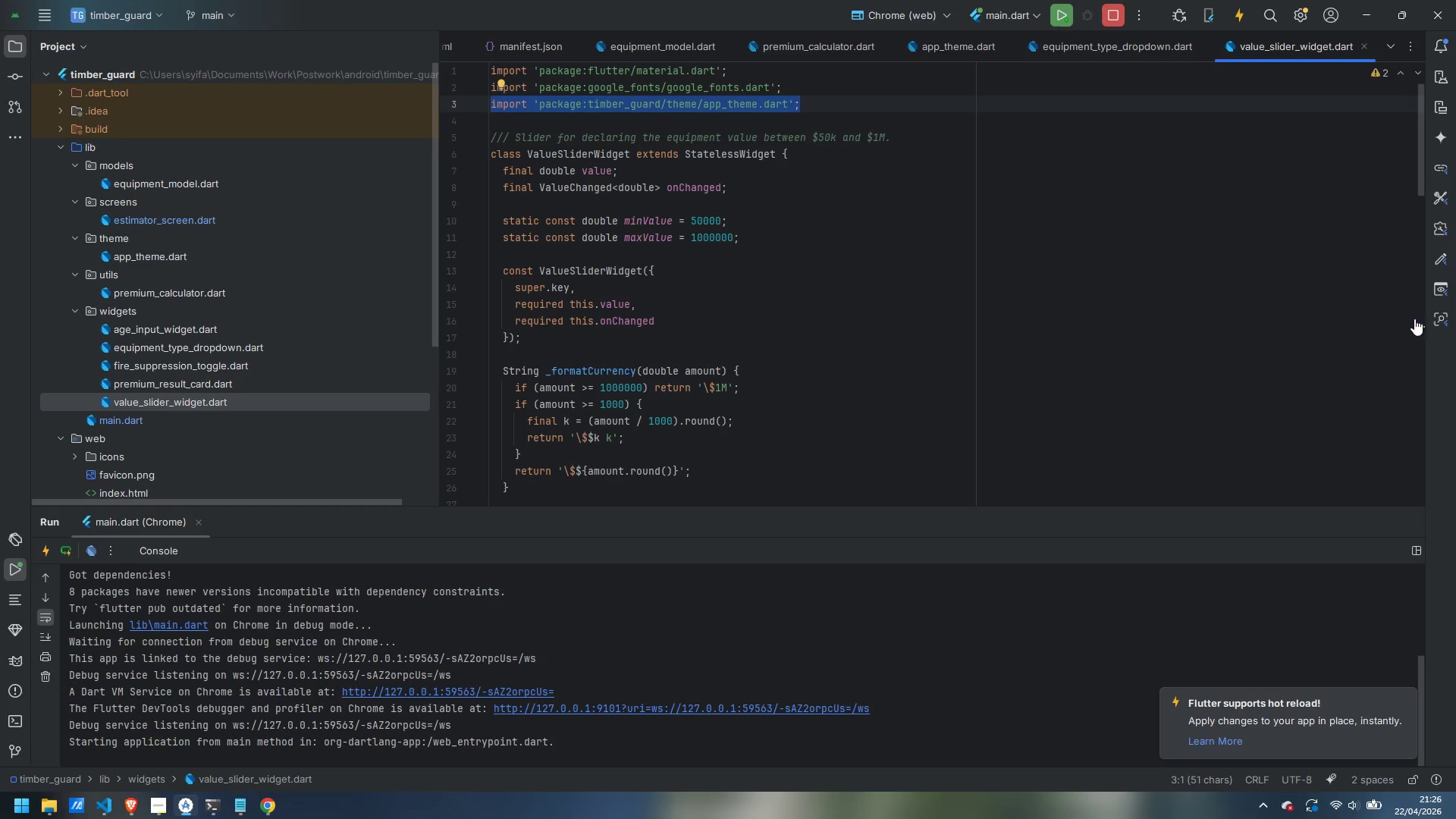 
left_click([1420, 323])
 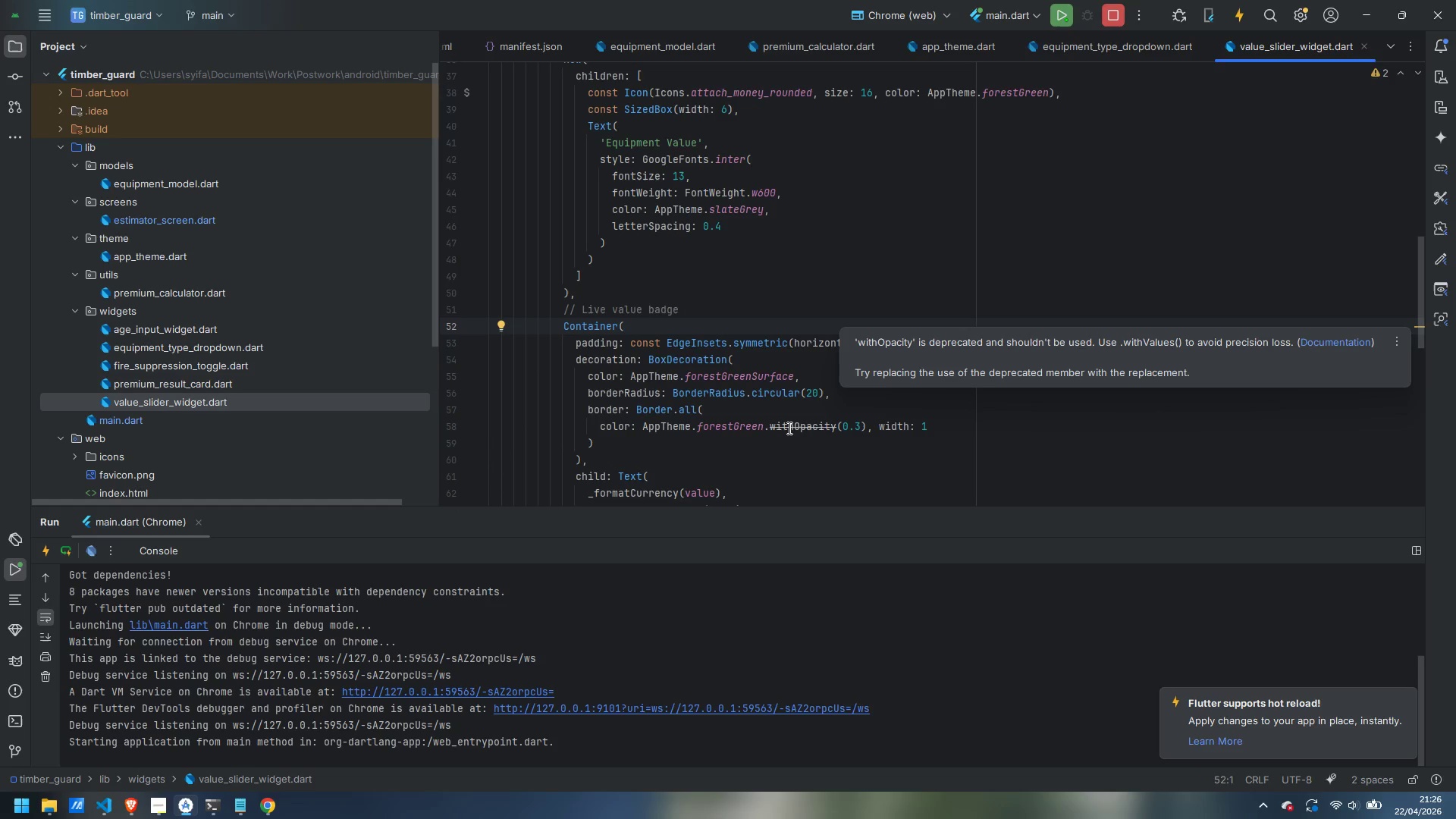 
double_click([788, 428])
 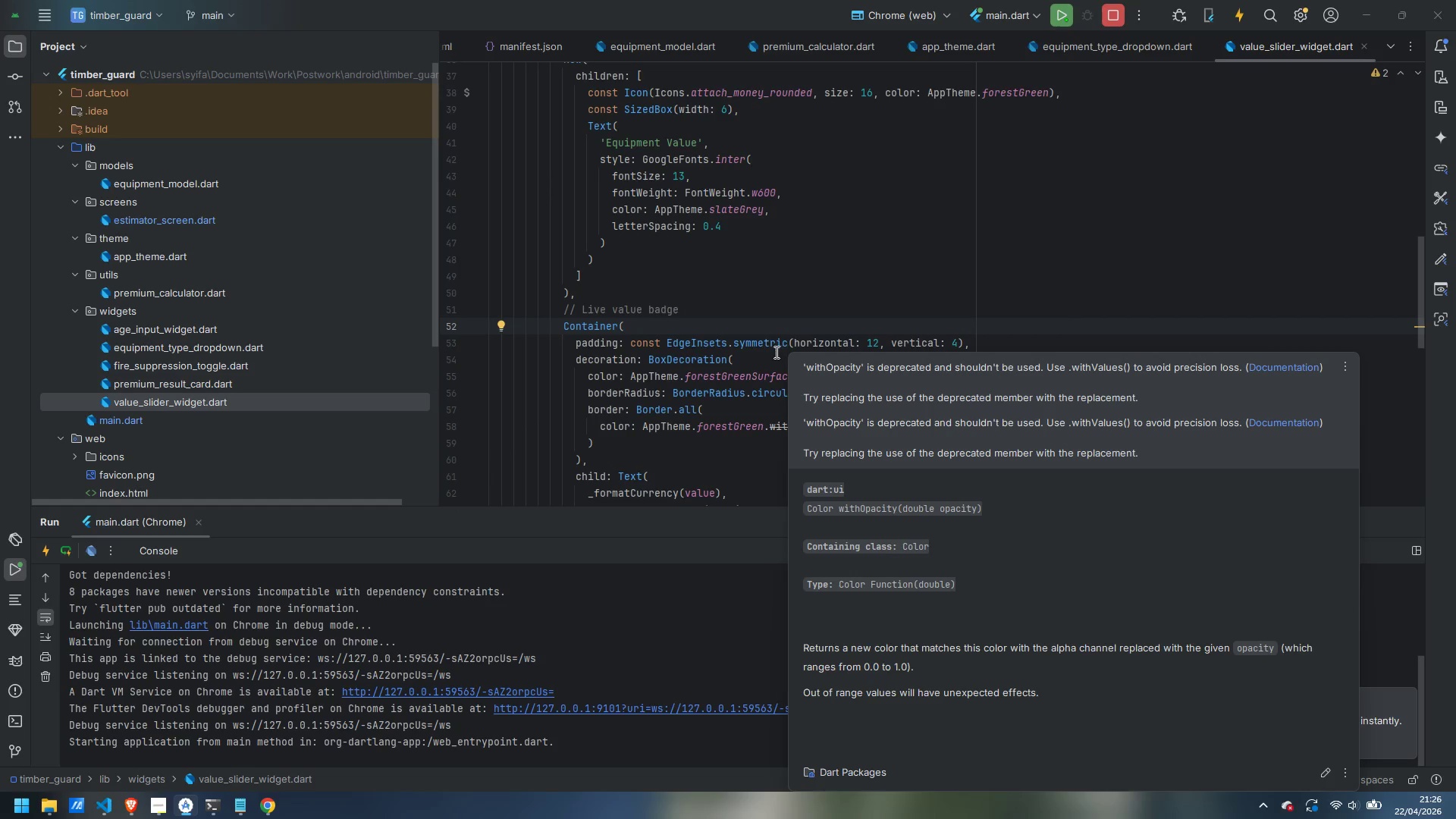 
left_click([769, 337])
 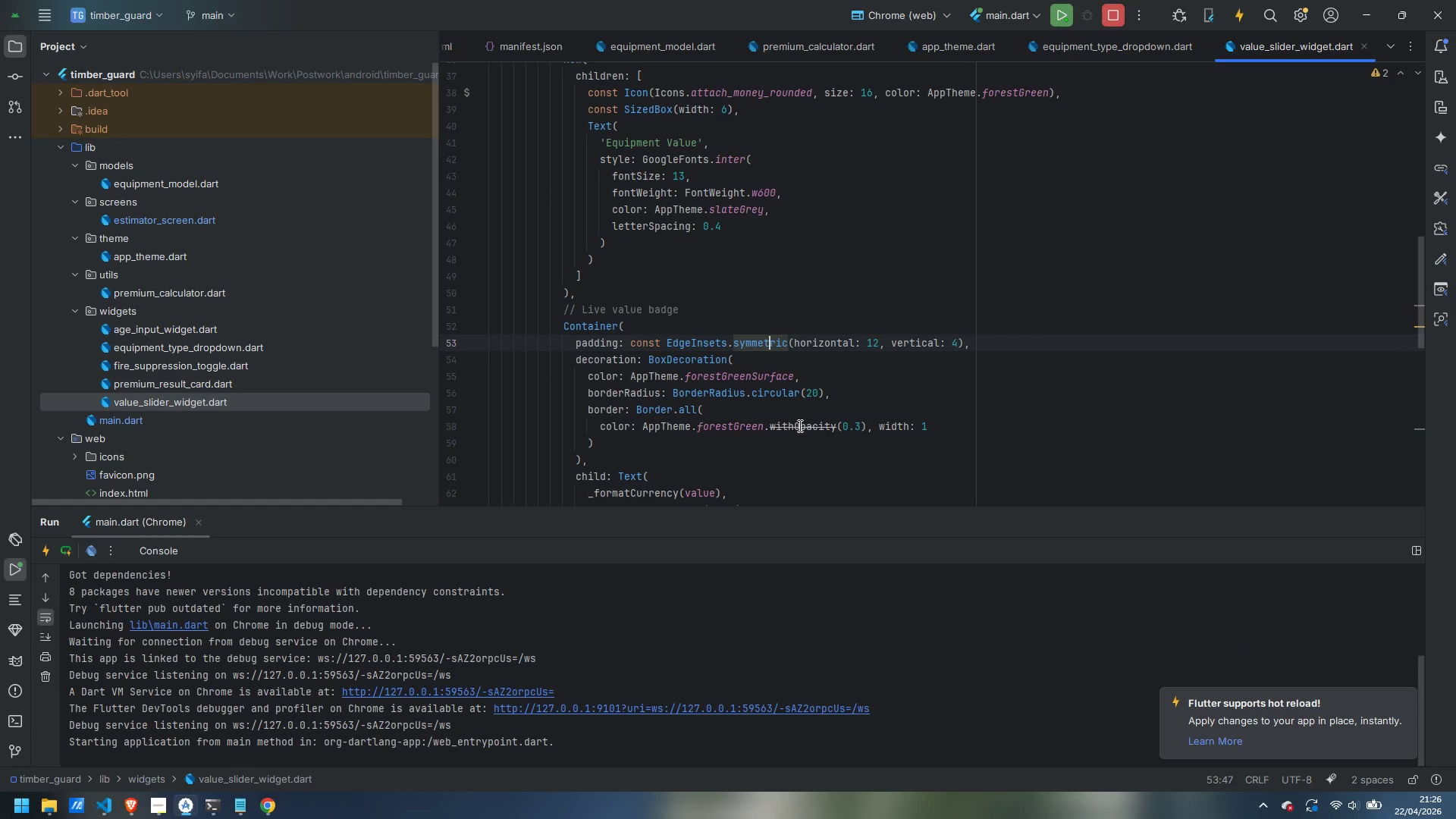 
double_click([799, 425])
 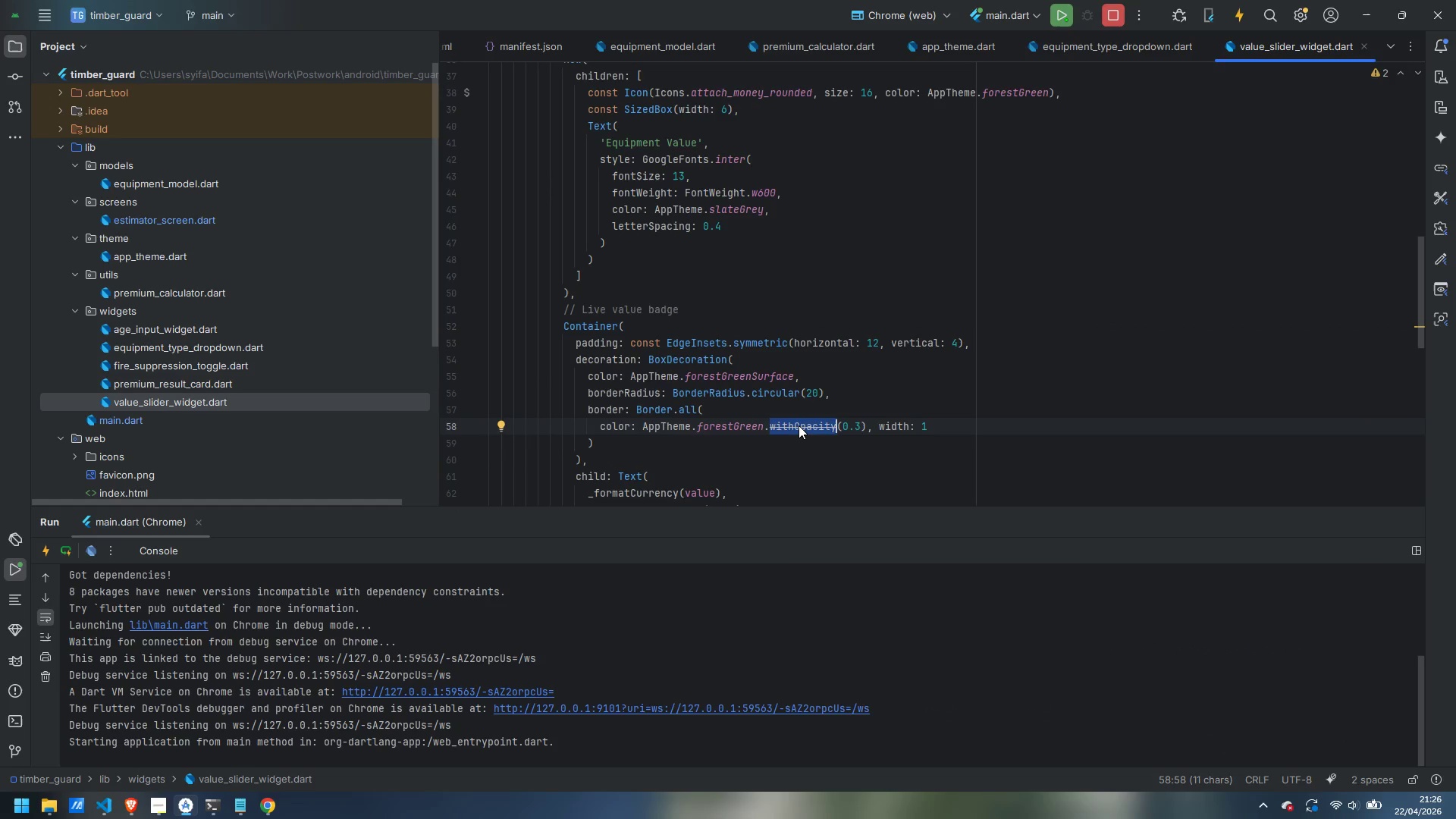 
type(withValues)
 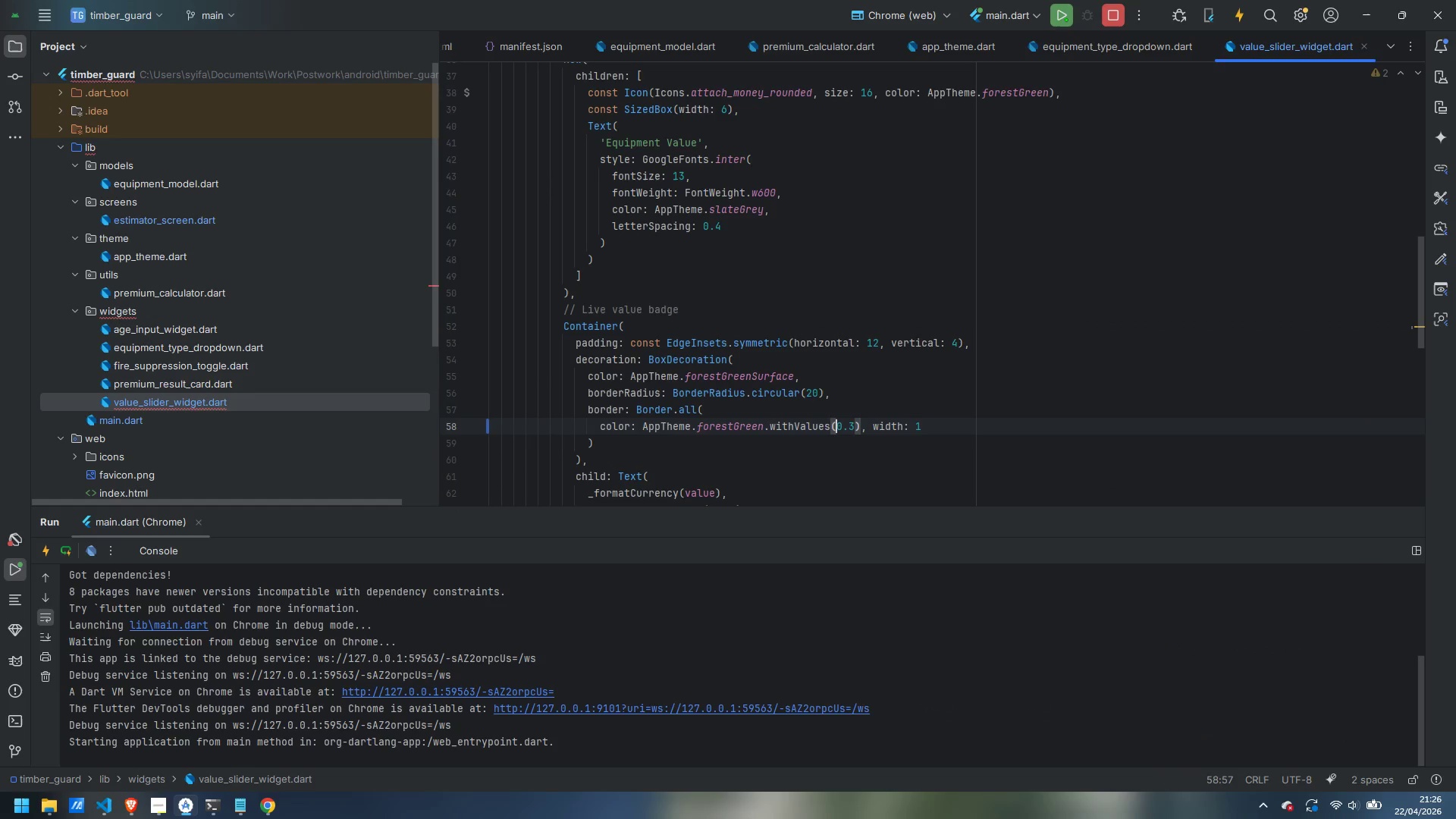 
key(ArrowRight)
 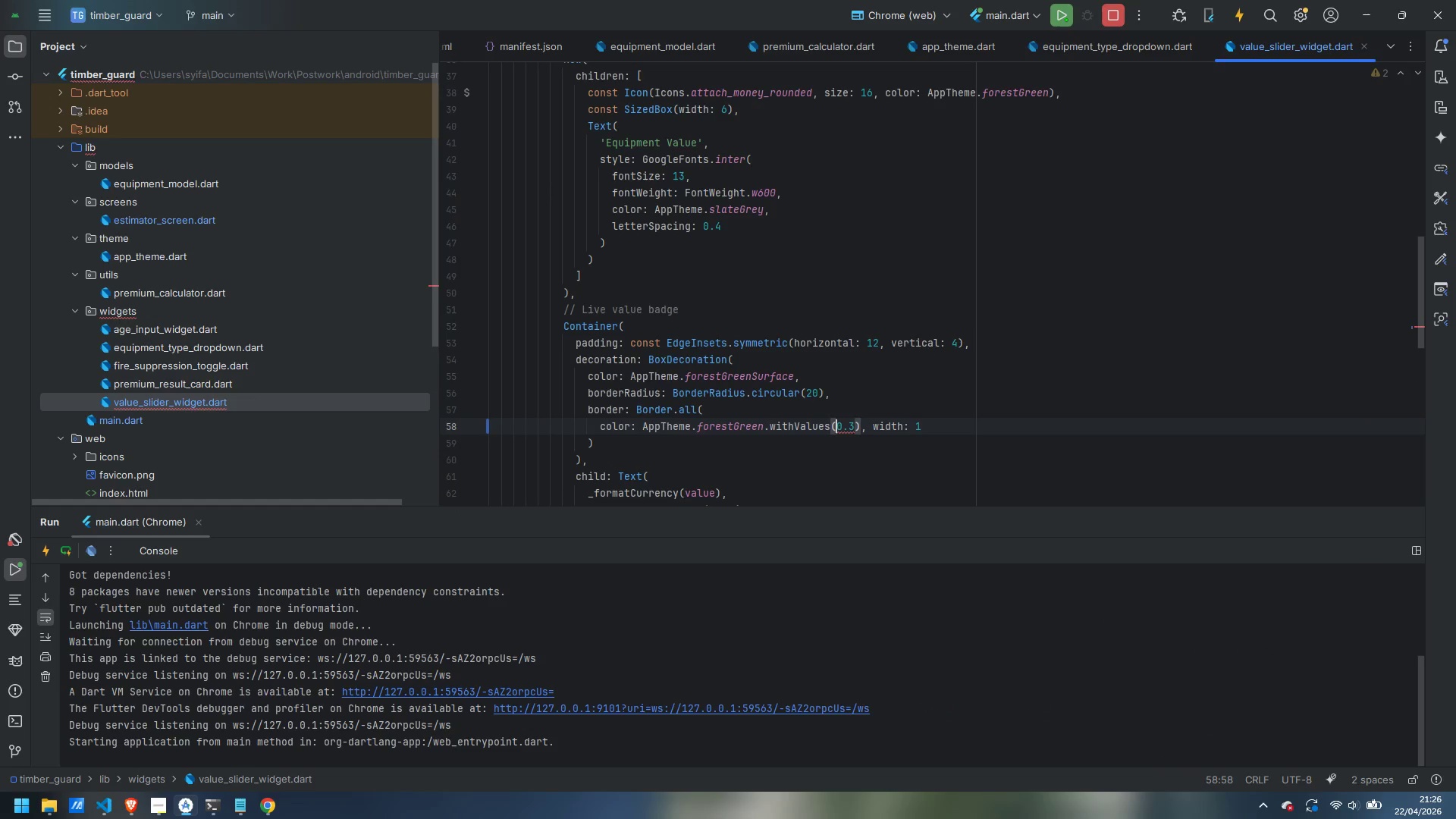 
type(alpah)
key(Backspace)
key(Backspace)
key(Backspace)
type(pha: )
 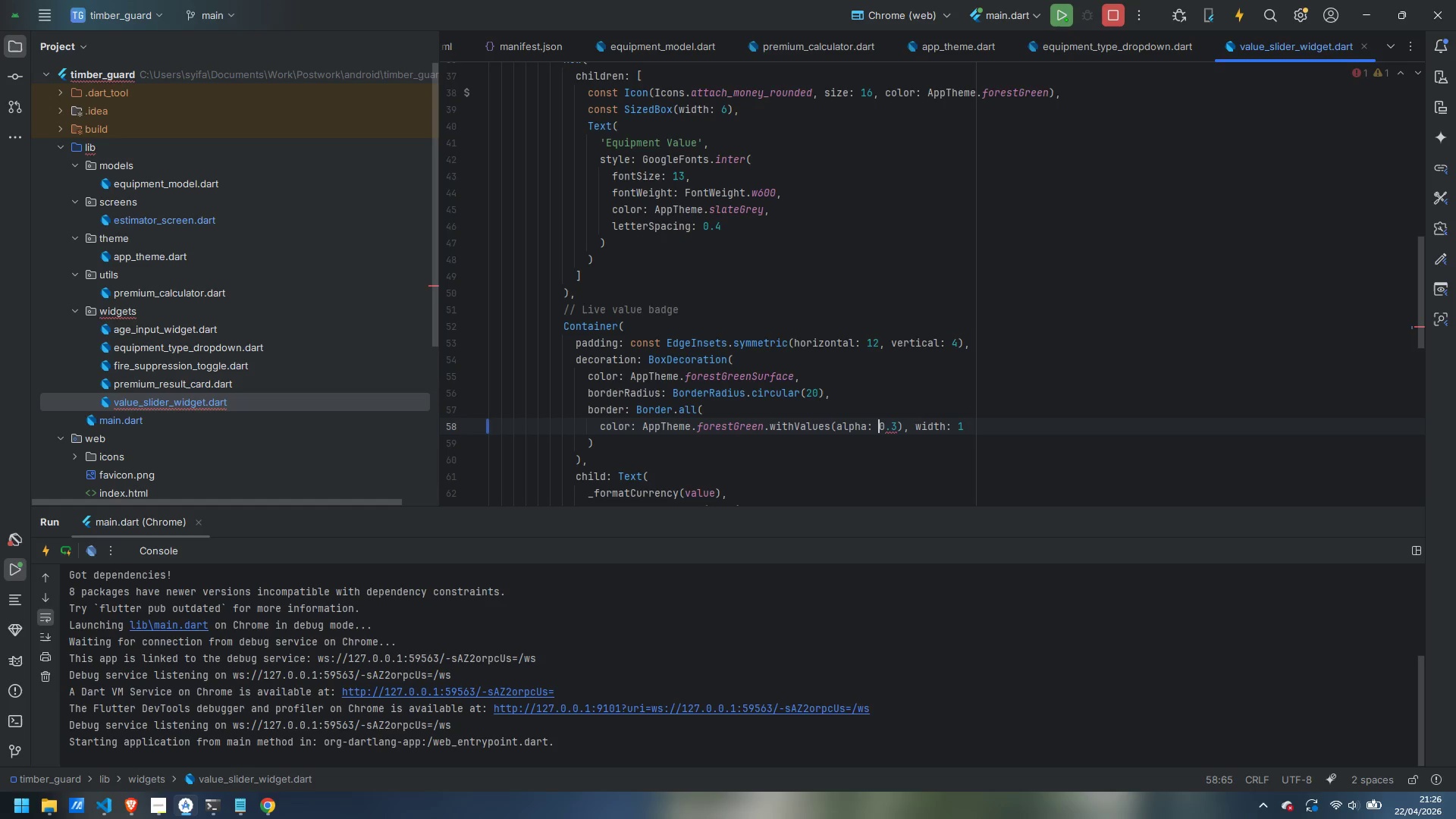 
wait(7.84)
 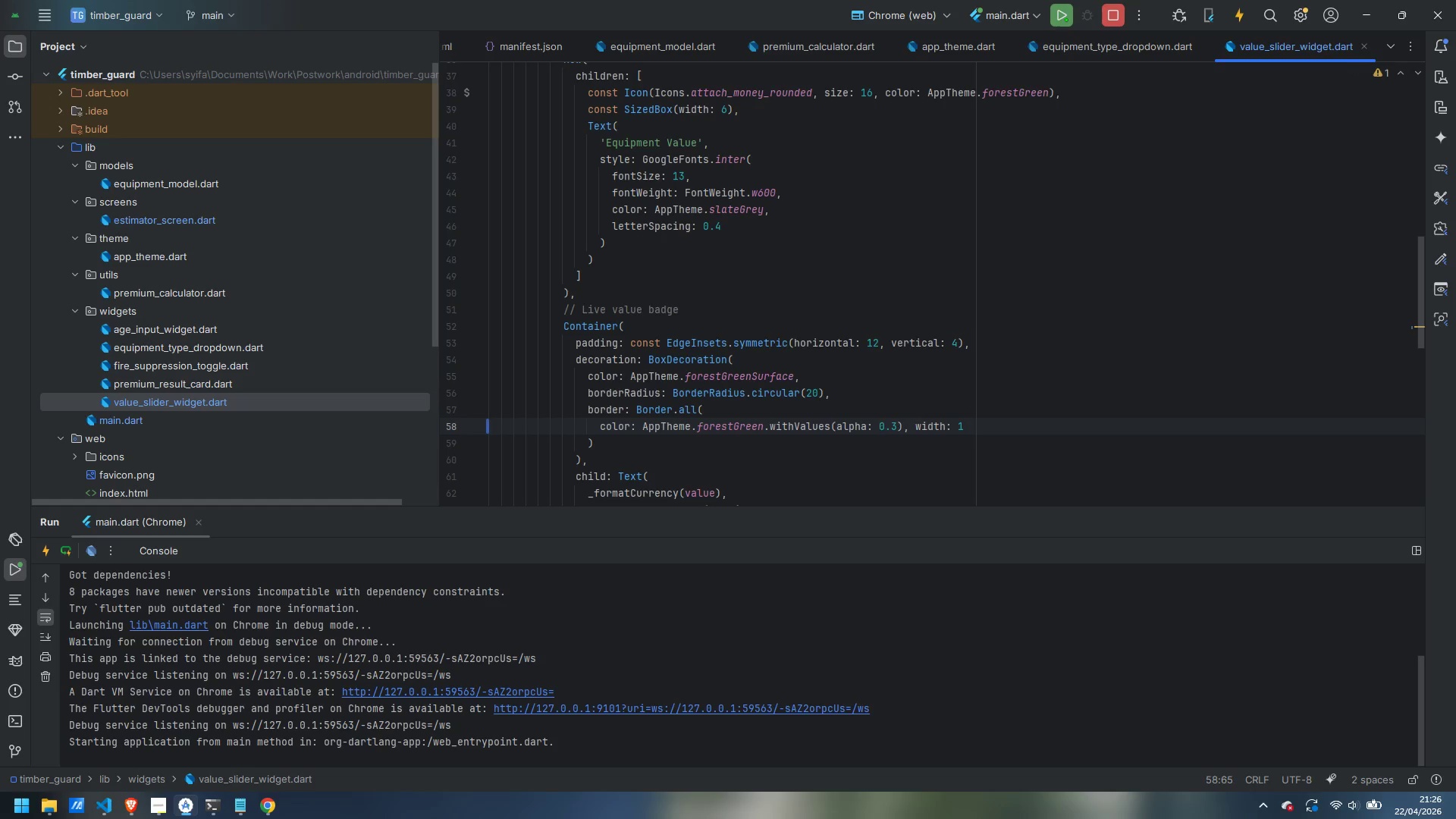 
left_click([1417, 325])
 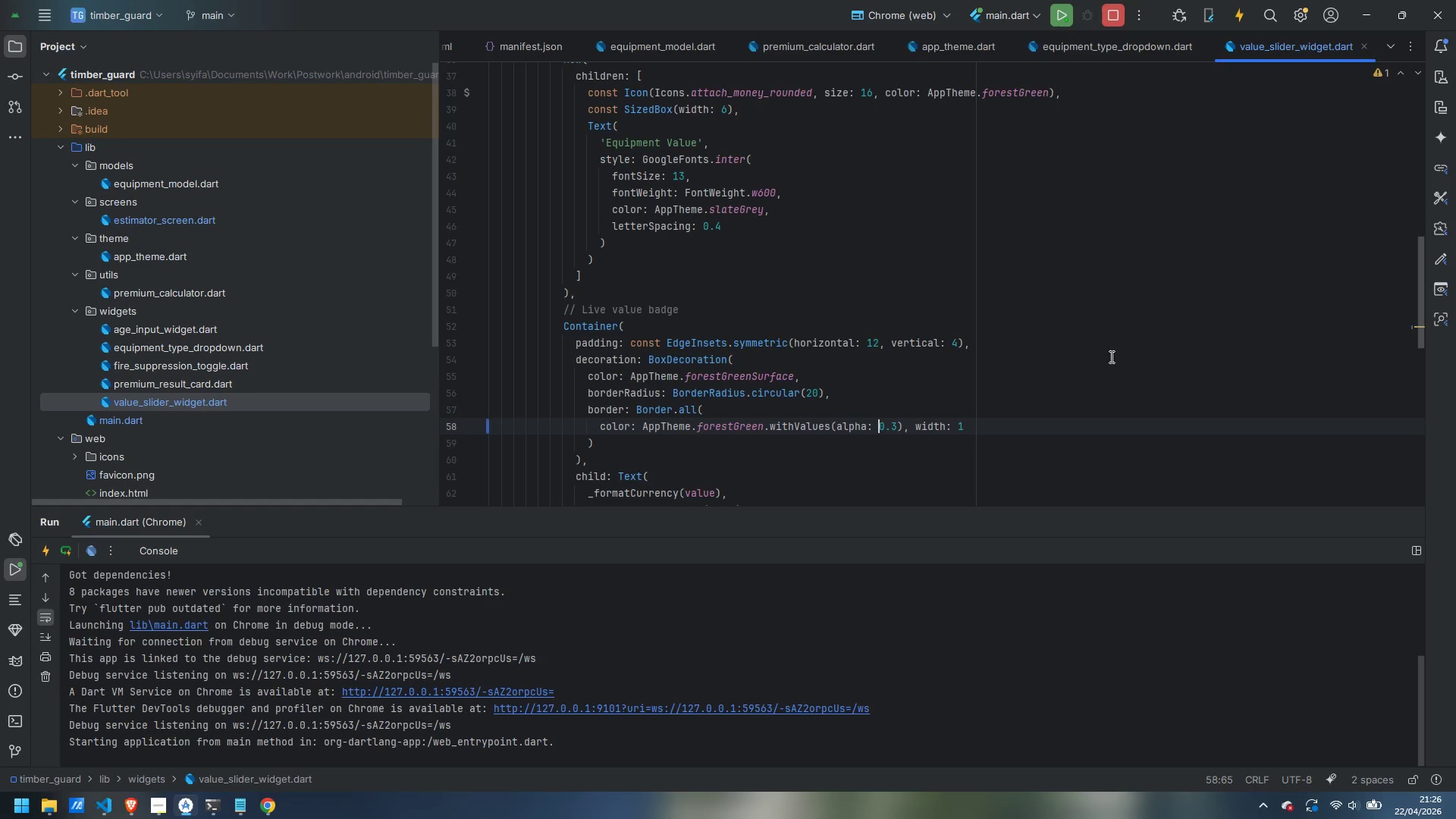 
left_click([1094, 375])
 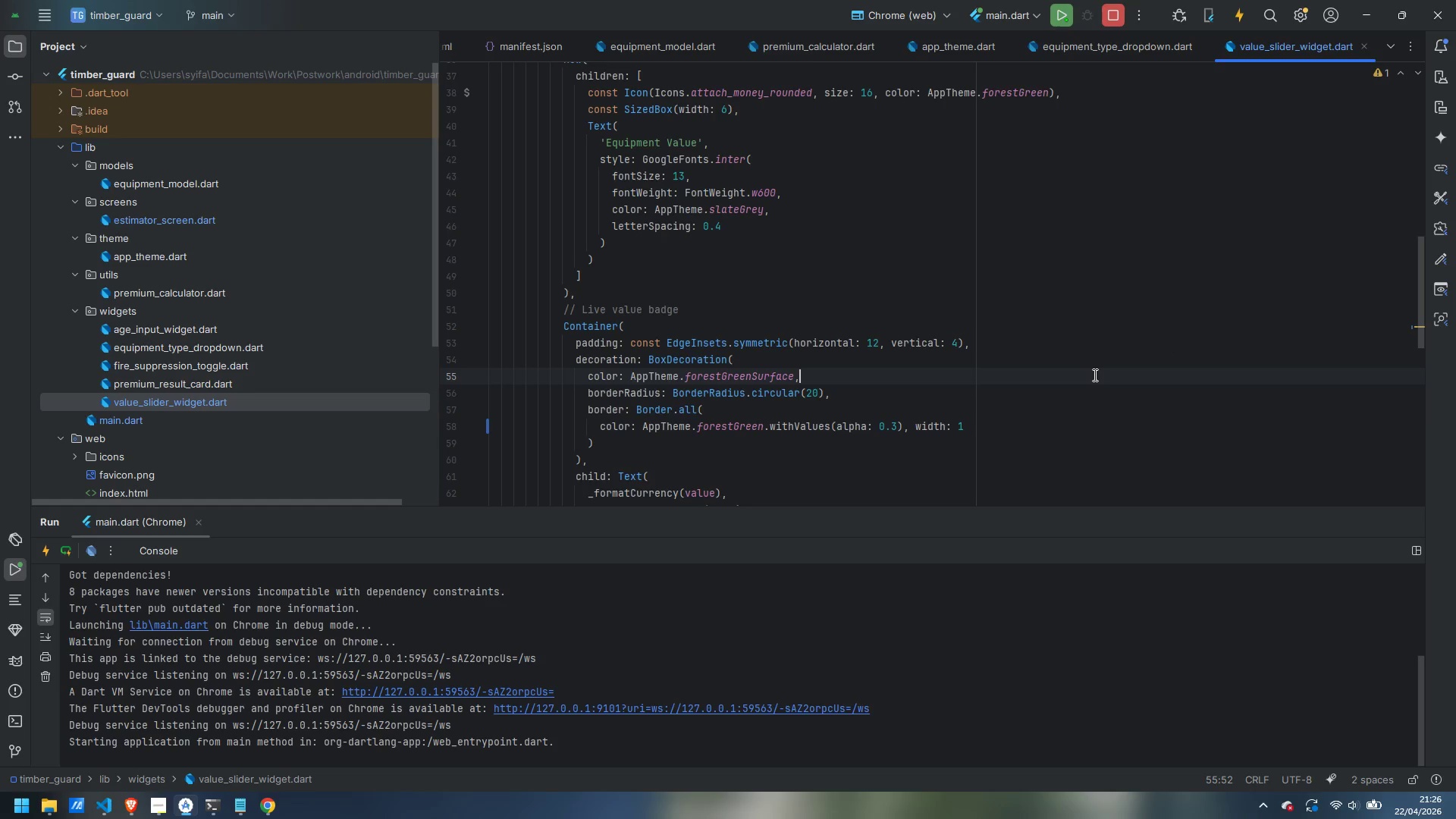 
scroll: coordinate [1094, 375], scroll_direction: down, amount: 6.0
 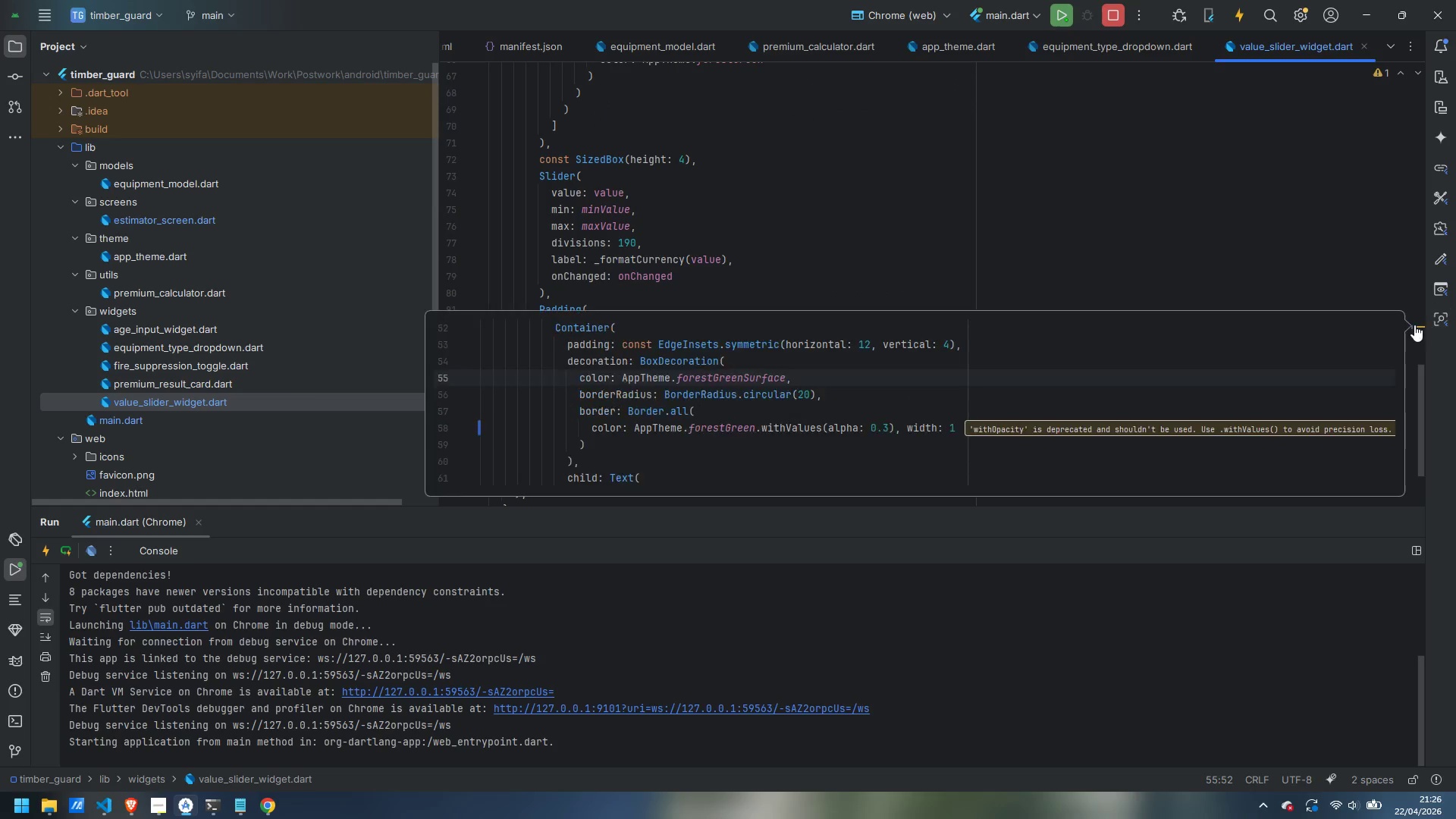 
left_click([1414, 325])
 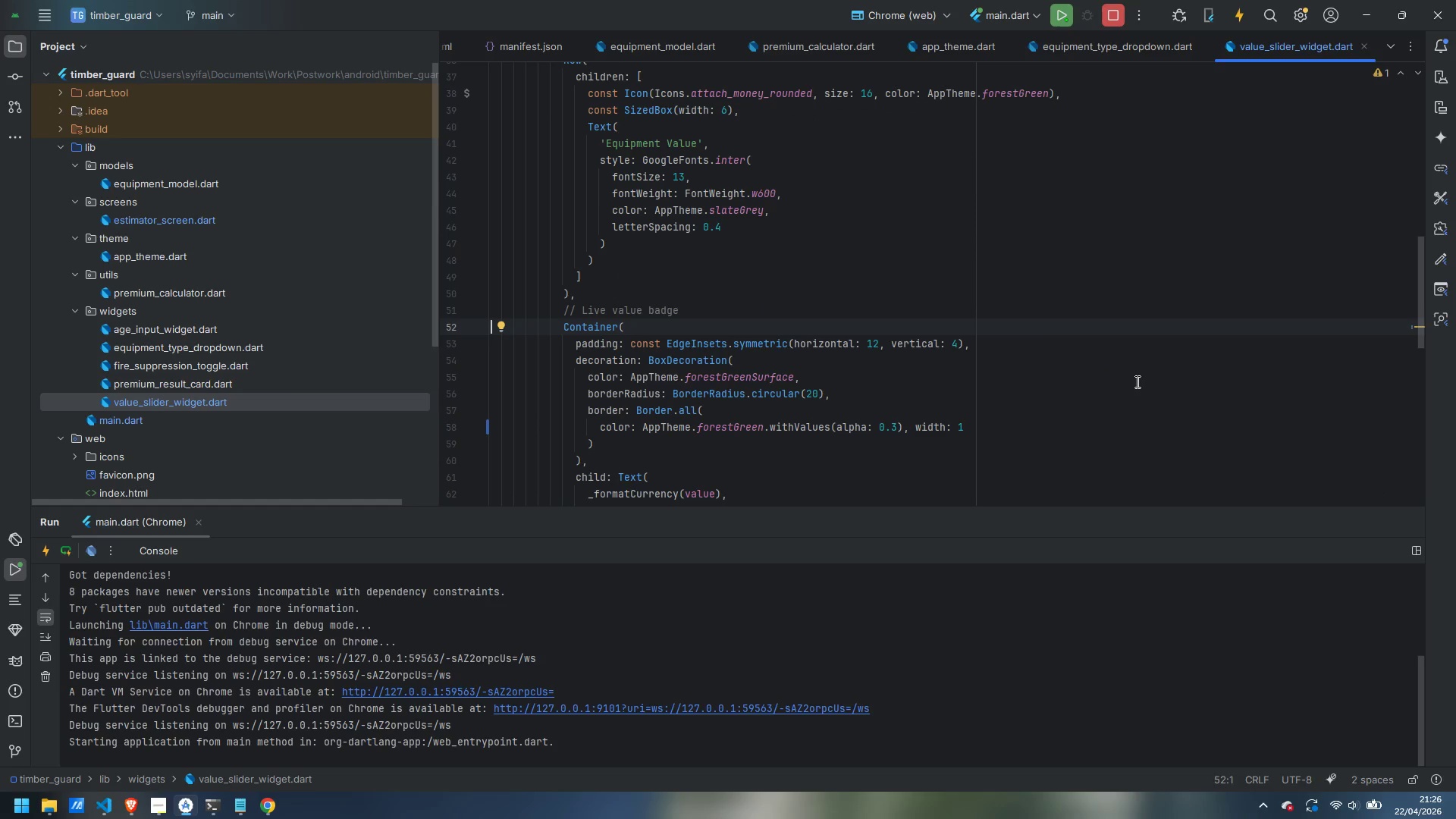 
scroll: coordinate [1087, 404], scroll_direction: down, amount: 4.0
 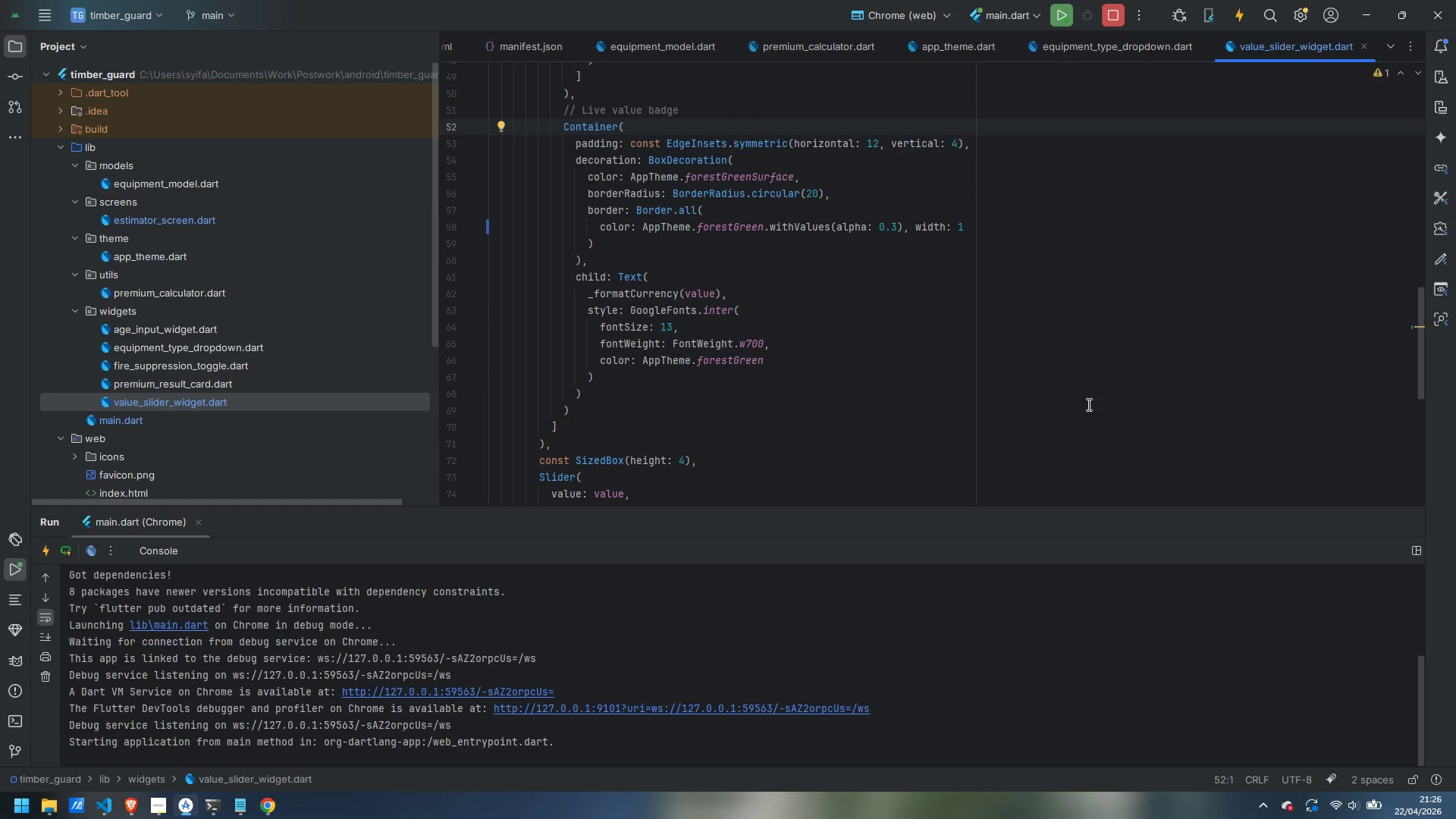 
scroll: coordinate [1081, 413], scroll_direction: up, amount: 9.0
 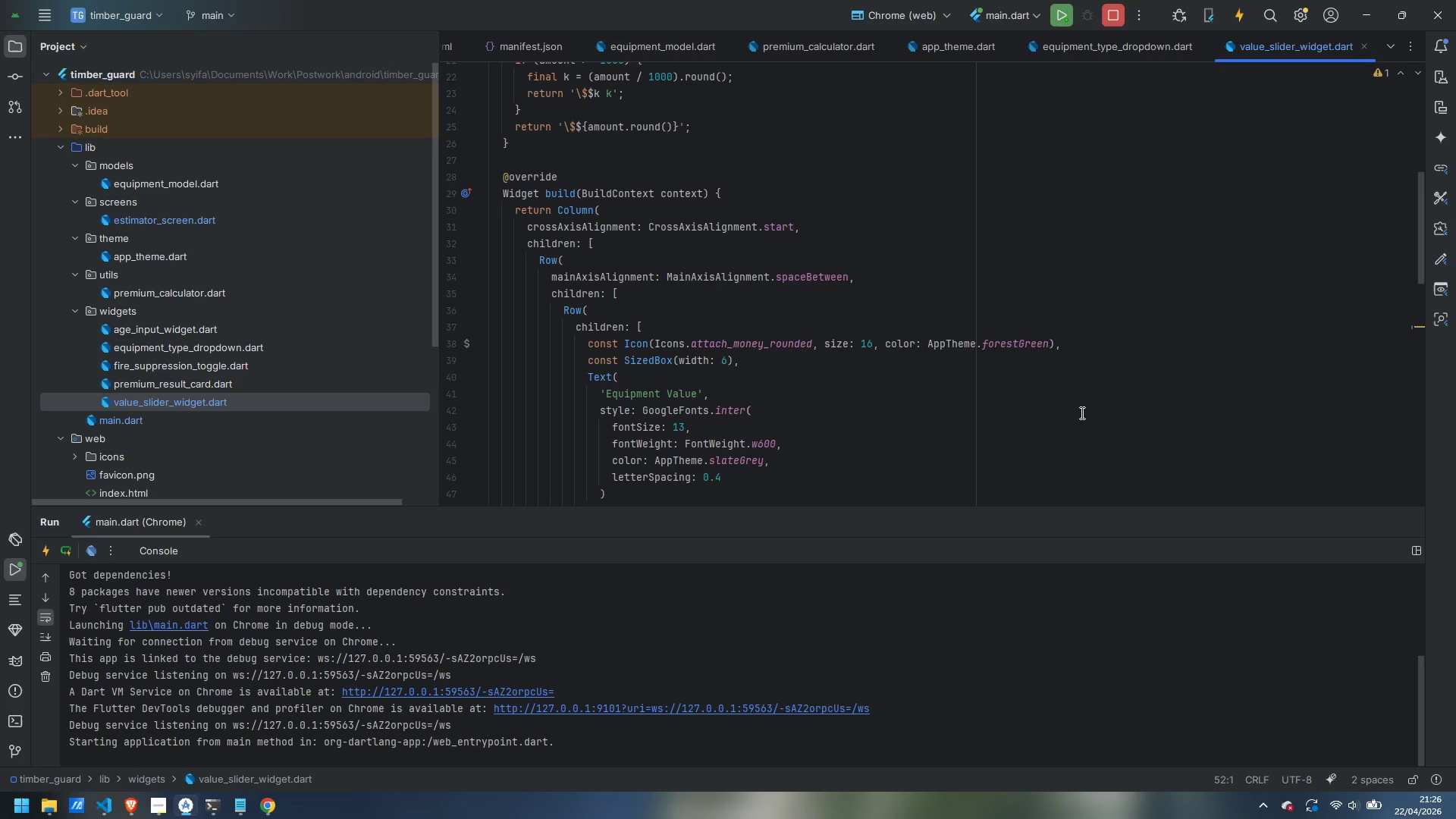 
scroll: coordinate [1072, 411], scroll_direction: down, amount: 20.0
 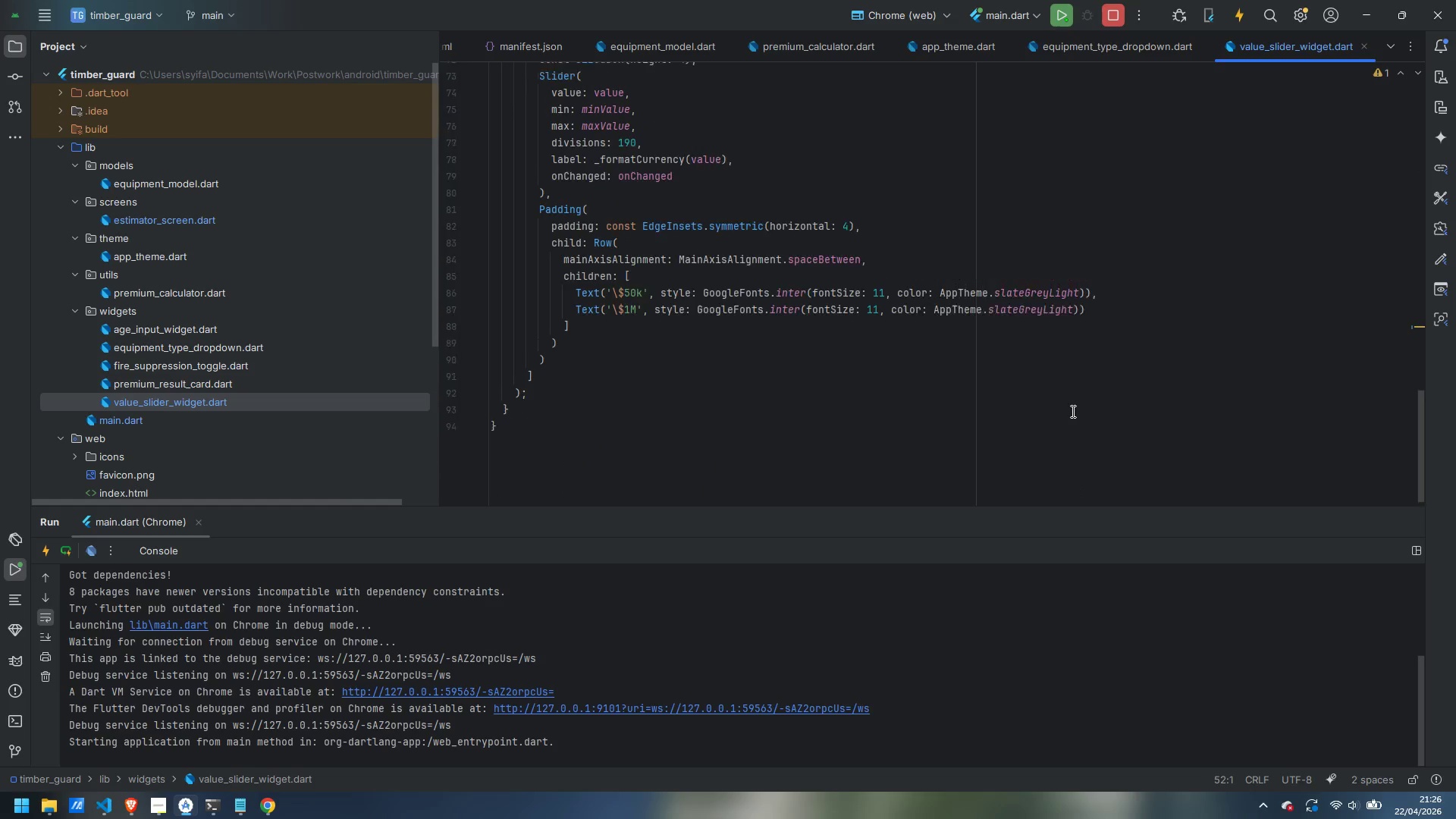 
scroll: coordinate [1072, 411], scroll_direction: up, amount: 8.0
 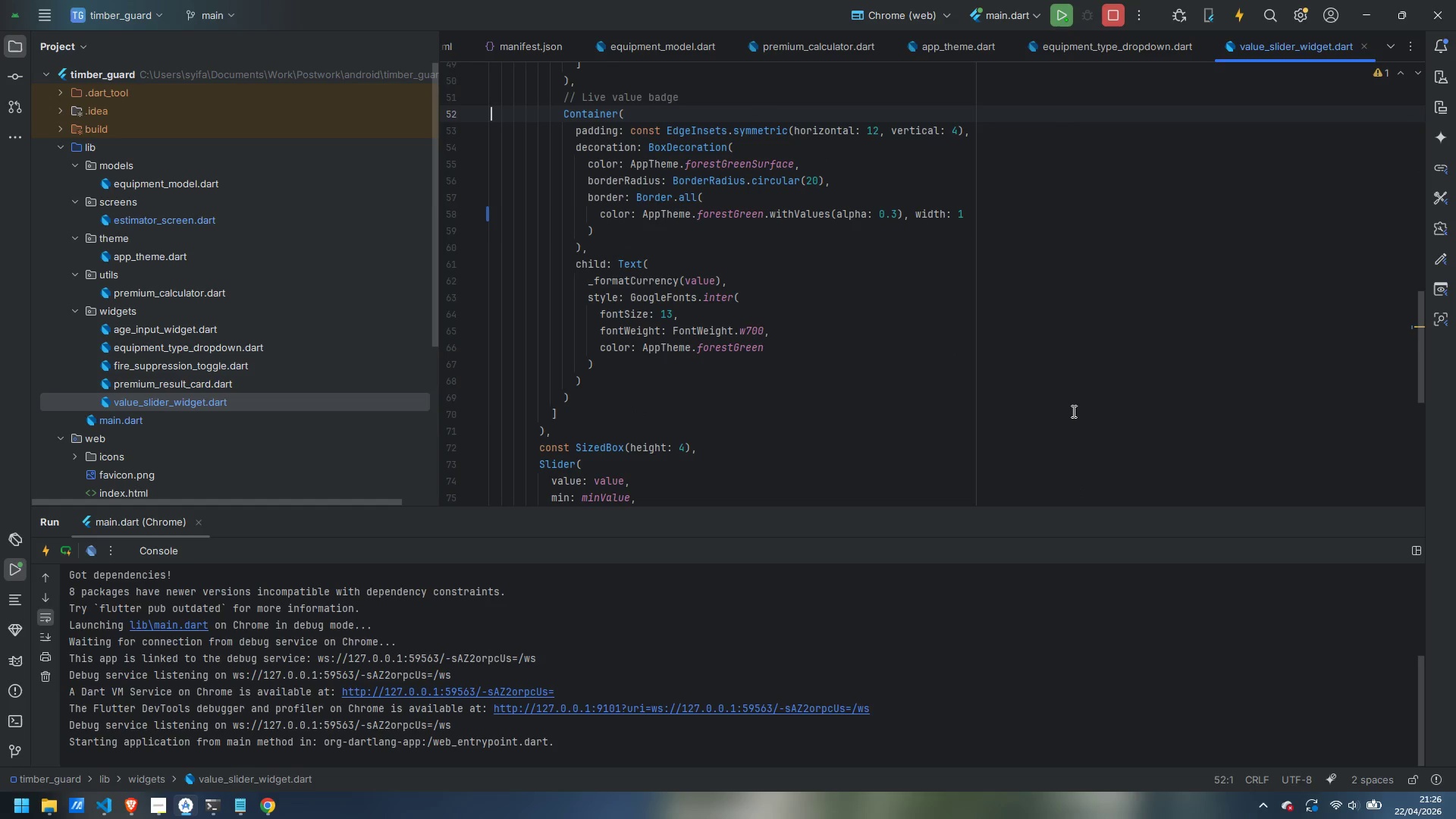 
left_click([1072, 411])
 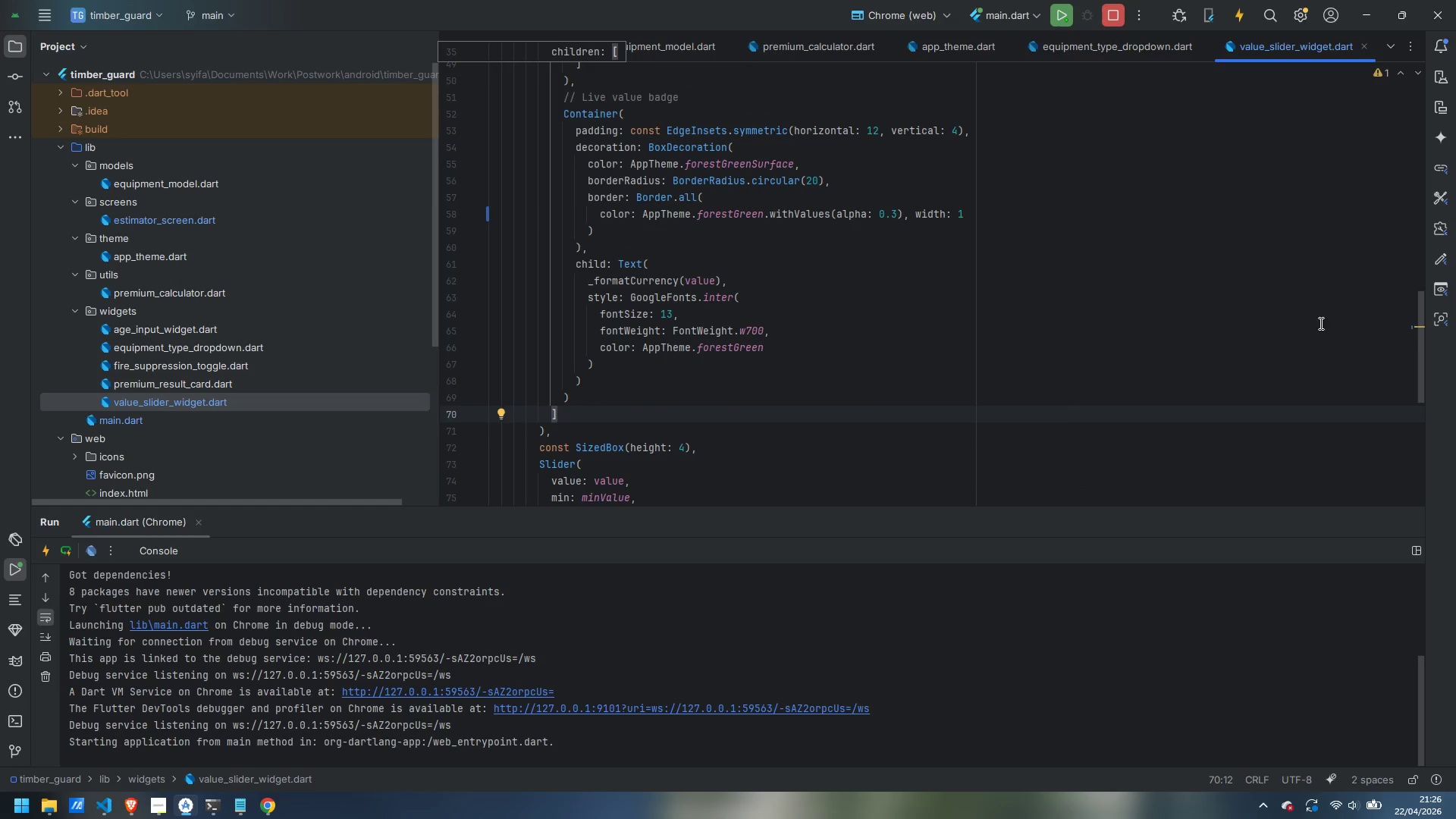 
mouse_move([1389, 320])
 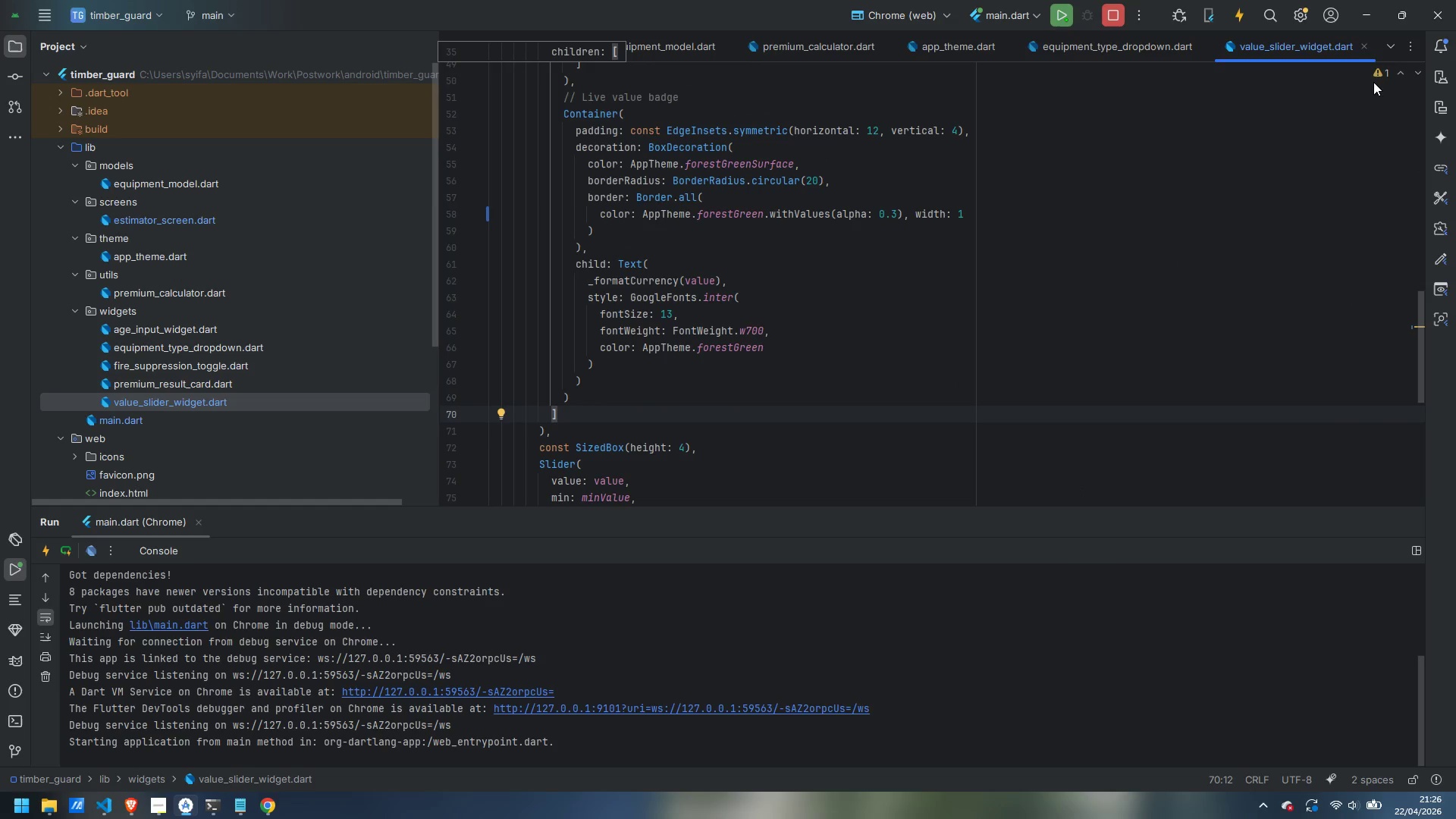 
left_click([1379, 74])
 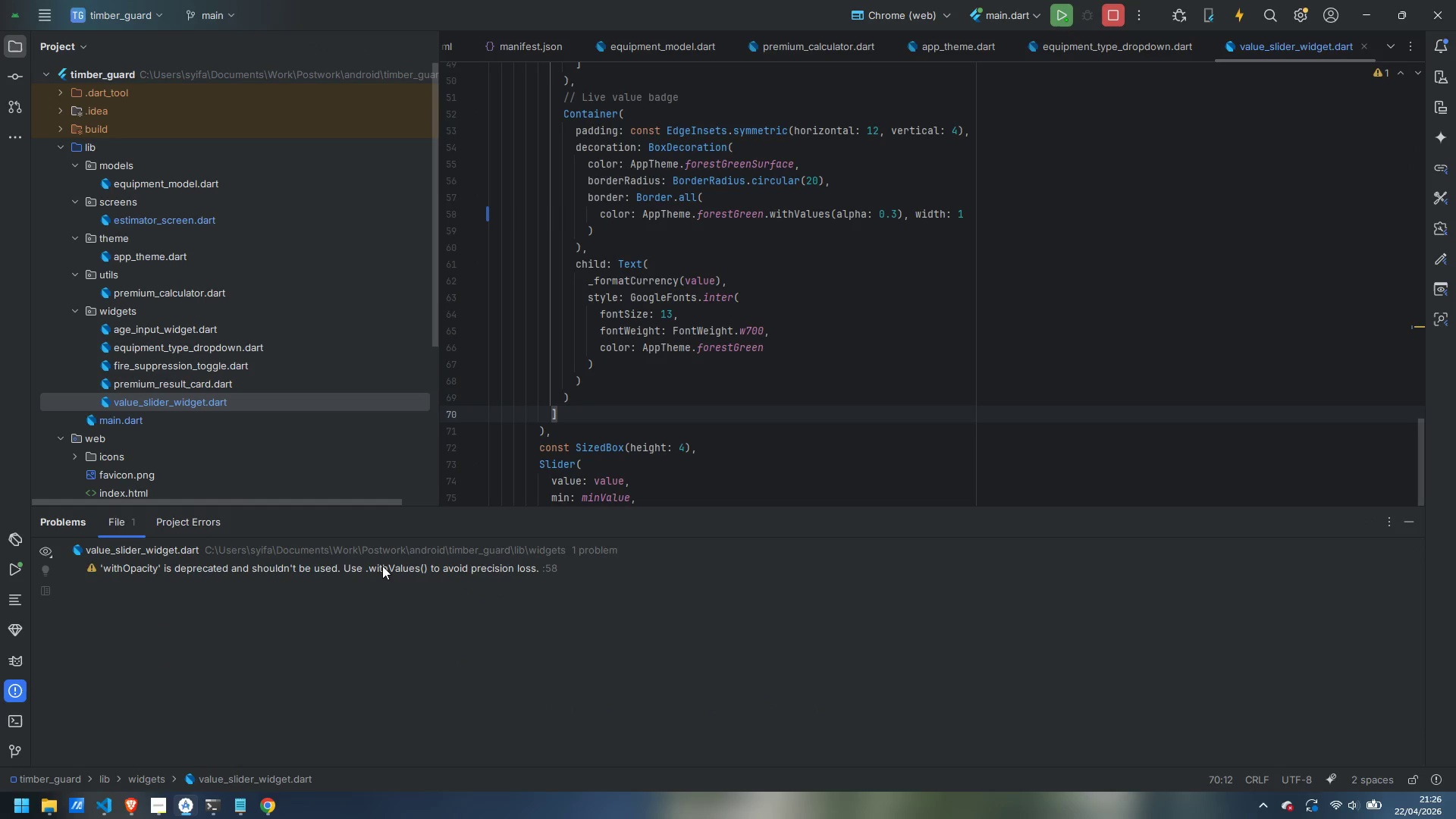 
double_click([381, 570])
 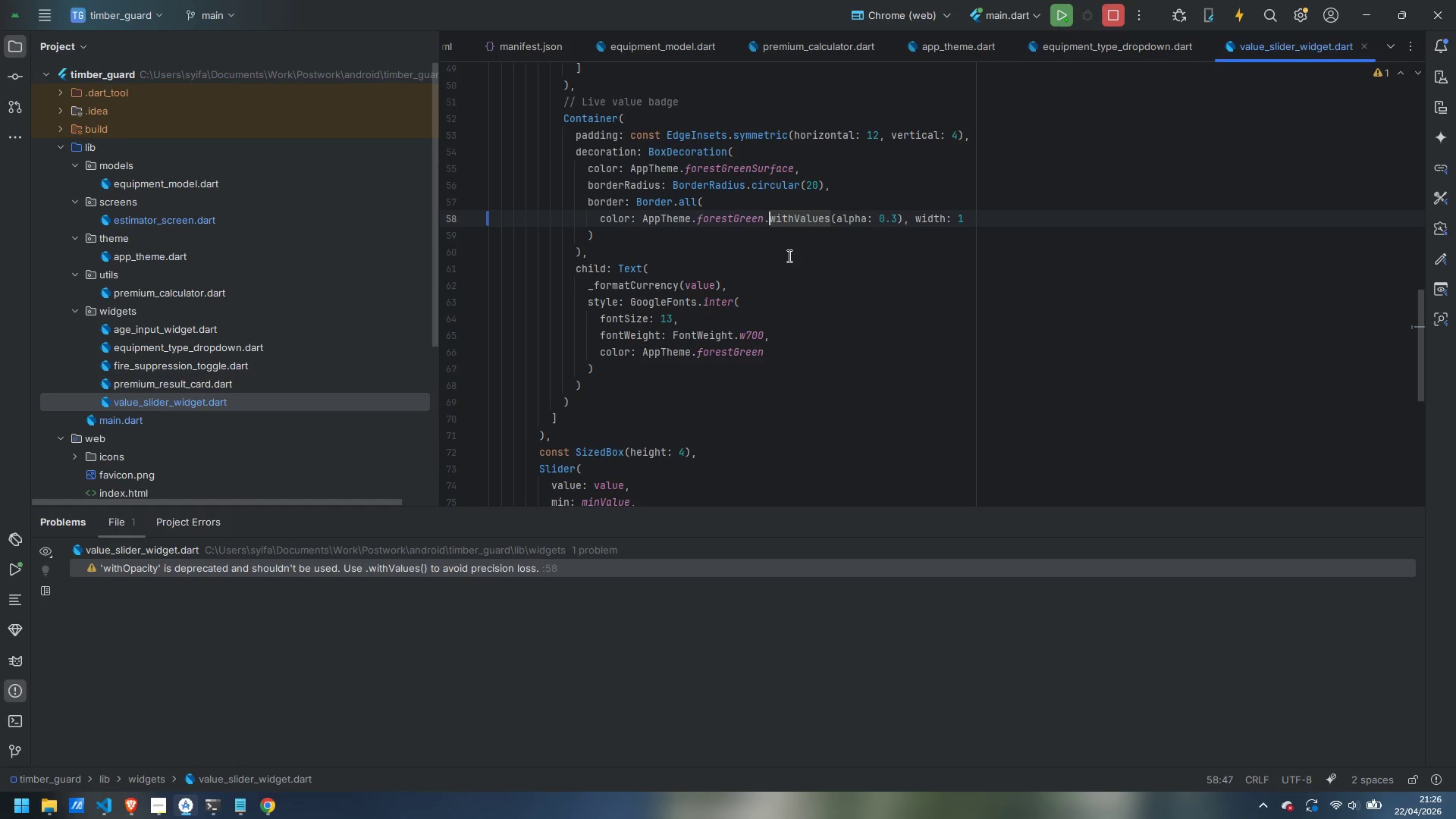 
left_click([799, 245])
 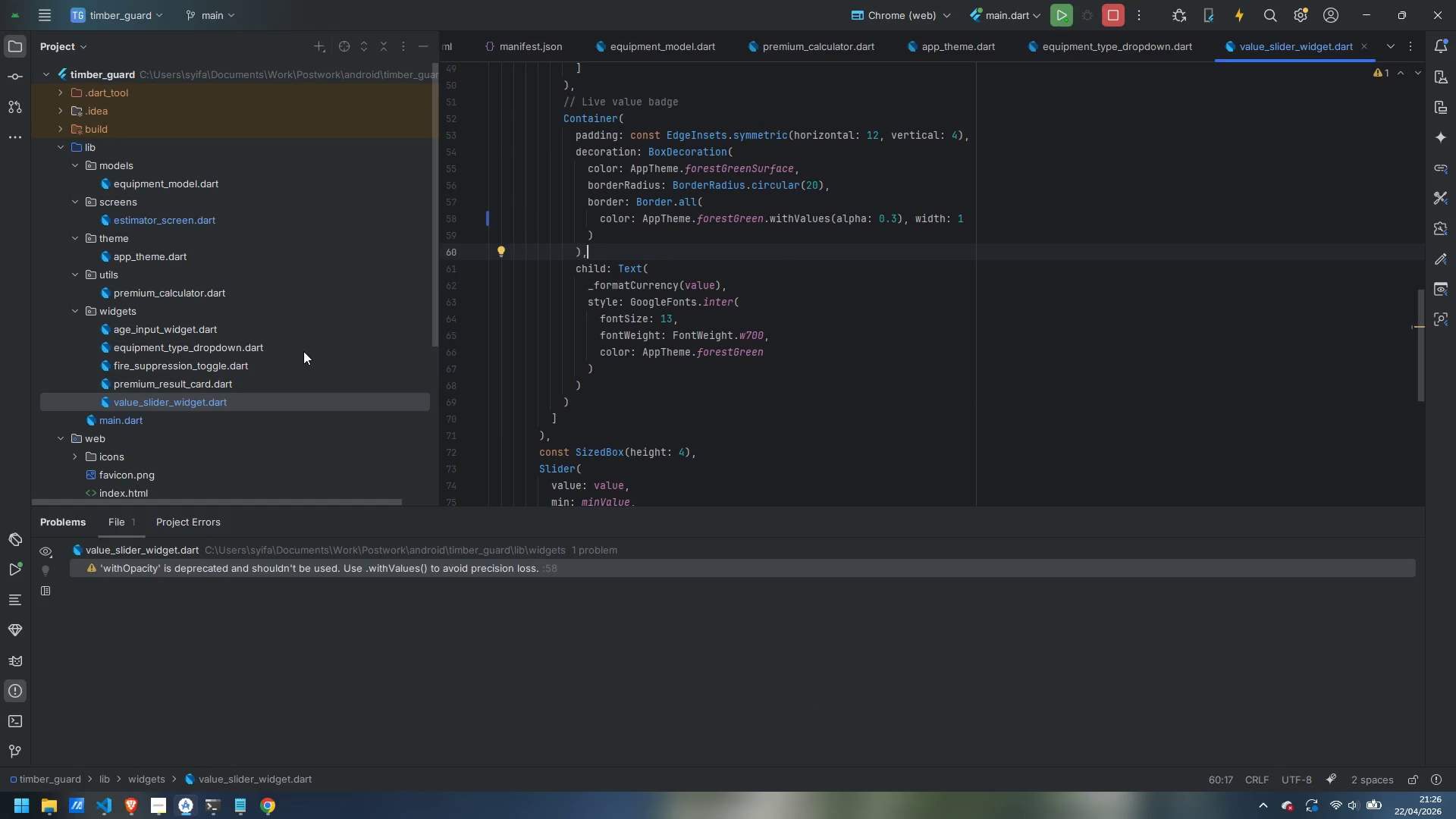 
double_click([211, 384])
 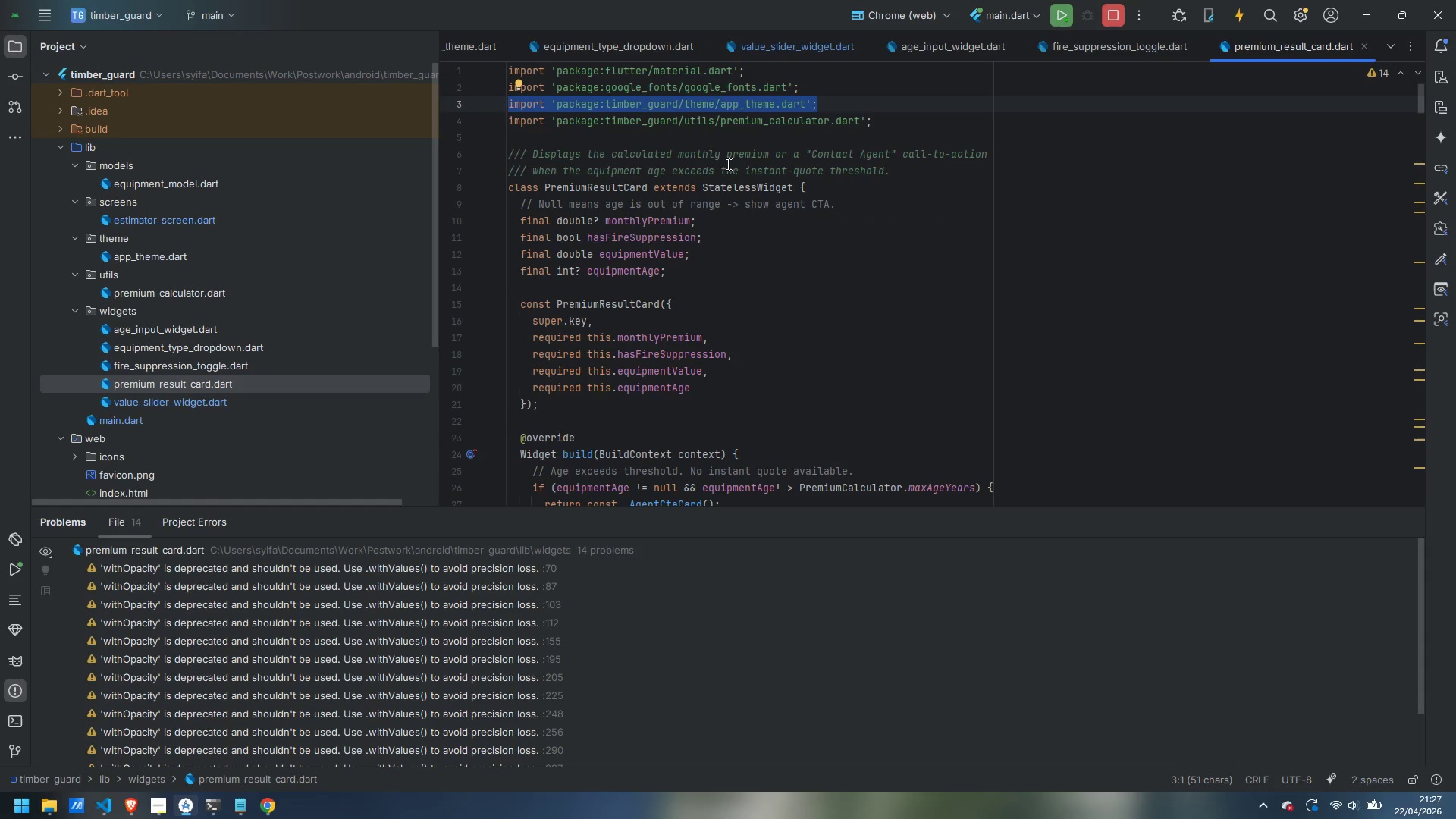 
scroll: coordinate [780, 286], scroll_direction: down, amount: 11.0
 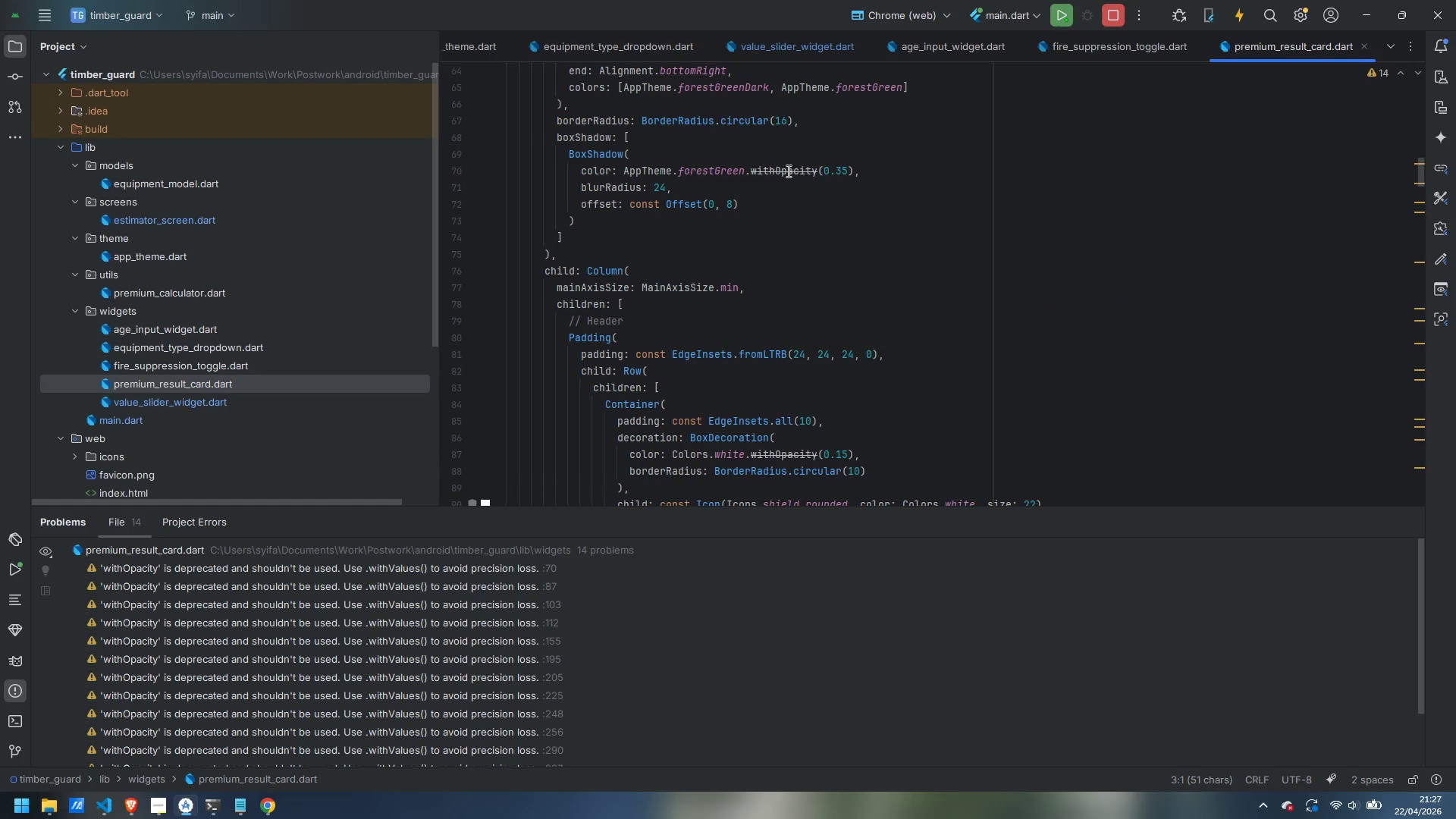 
double_click([787, 171])
 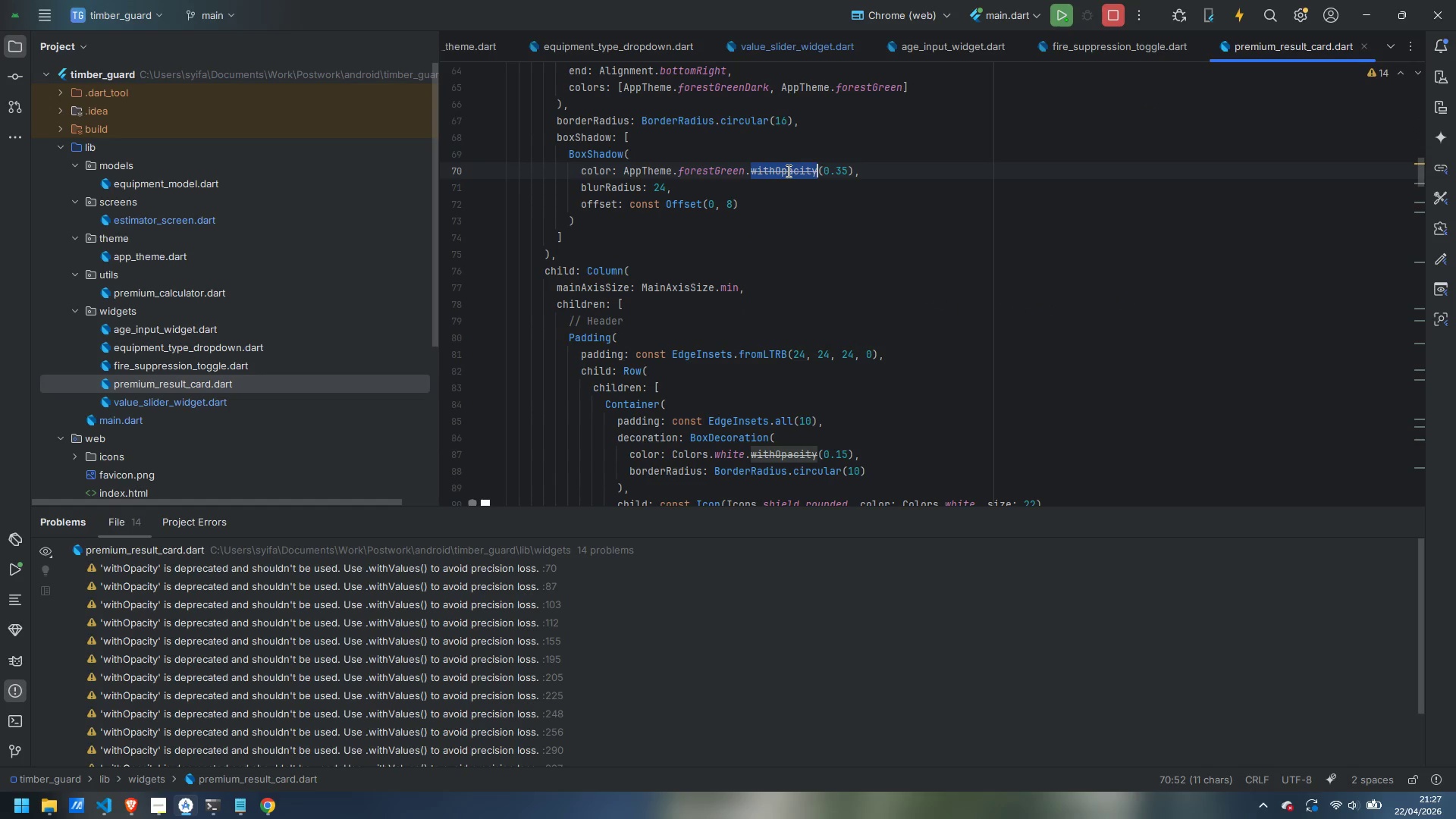 
type(withValues)
 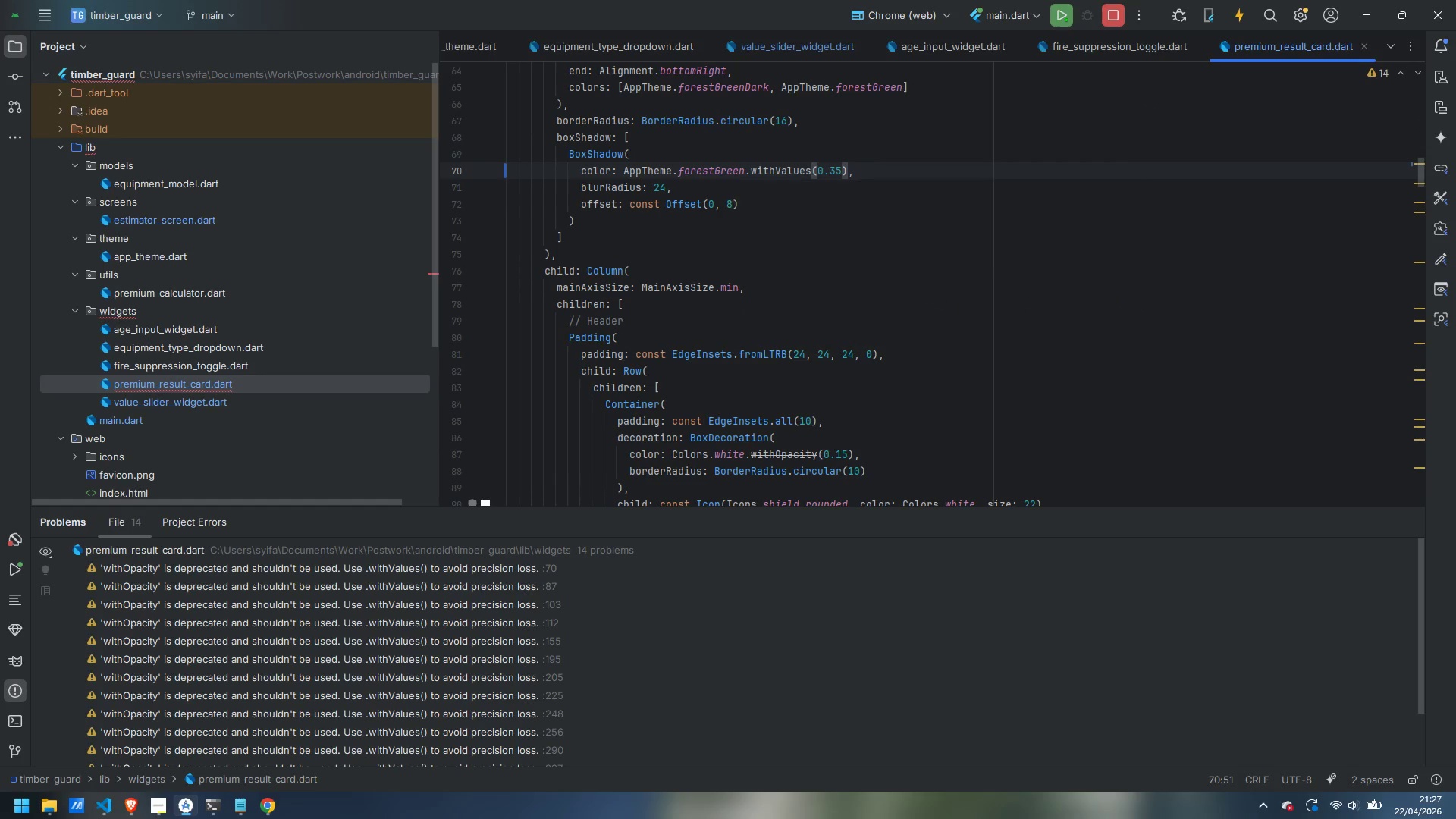 
key(ArrowRight)
 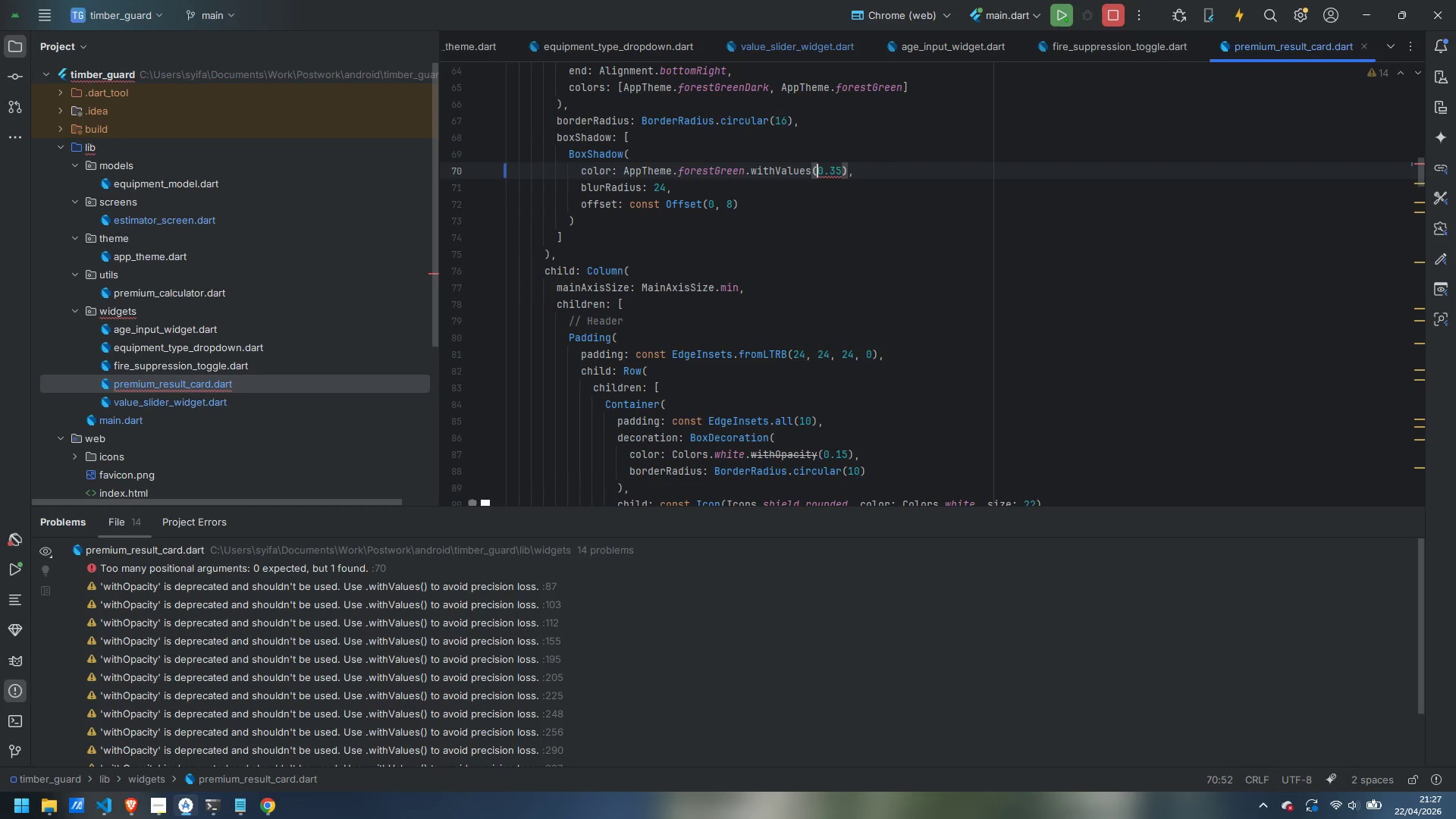 
type(alpha" )
key(Backspace)
key(Backspace)
type(: )
 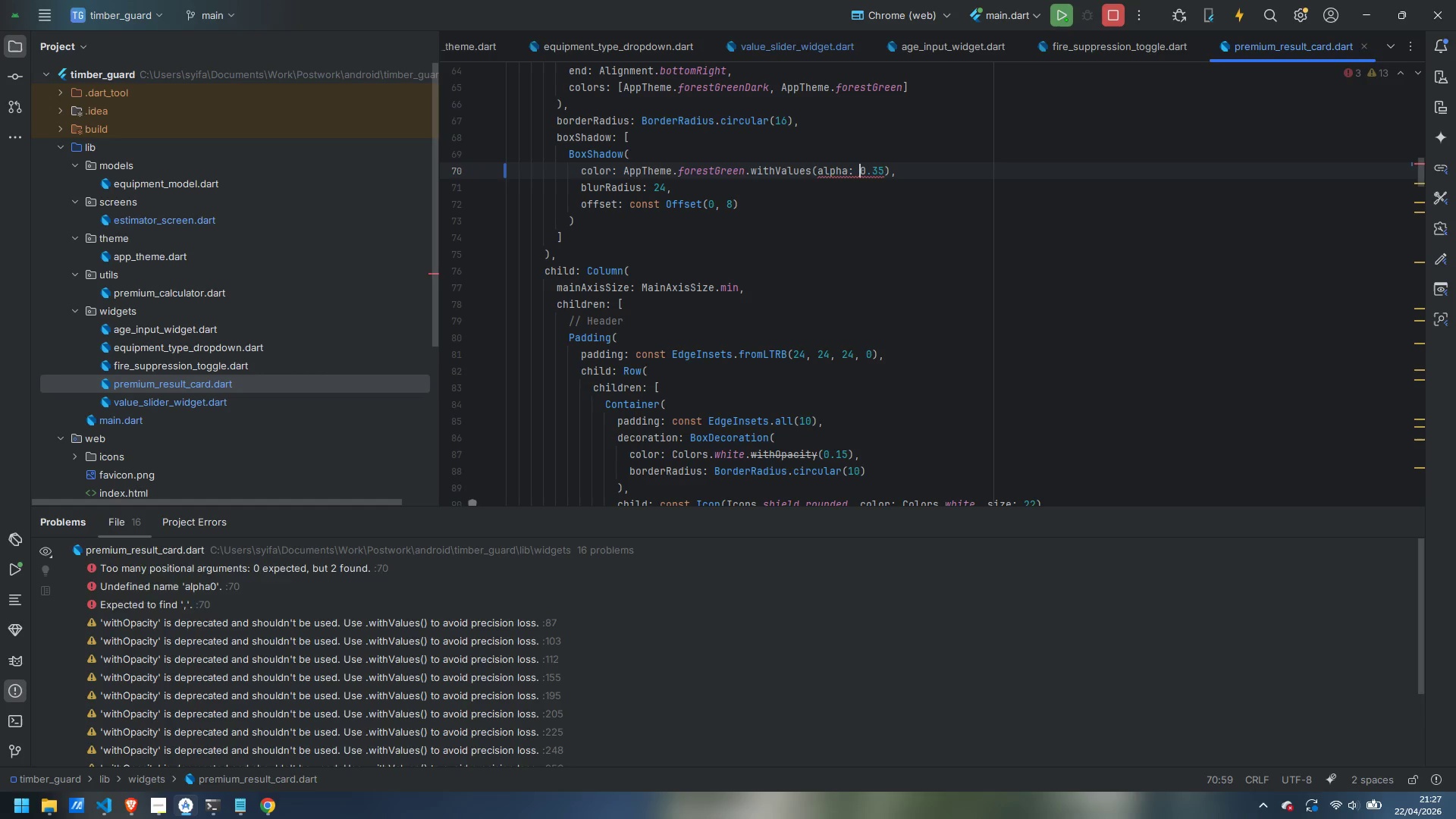 
scroll: coordinate [805, 268], scroll_direction: down, amount: 3.0
 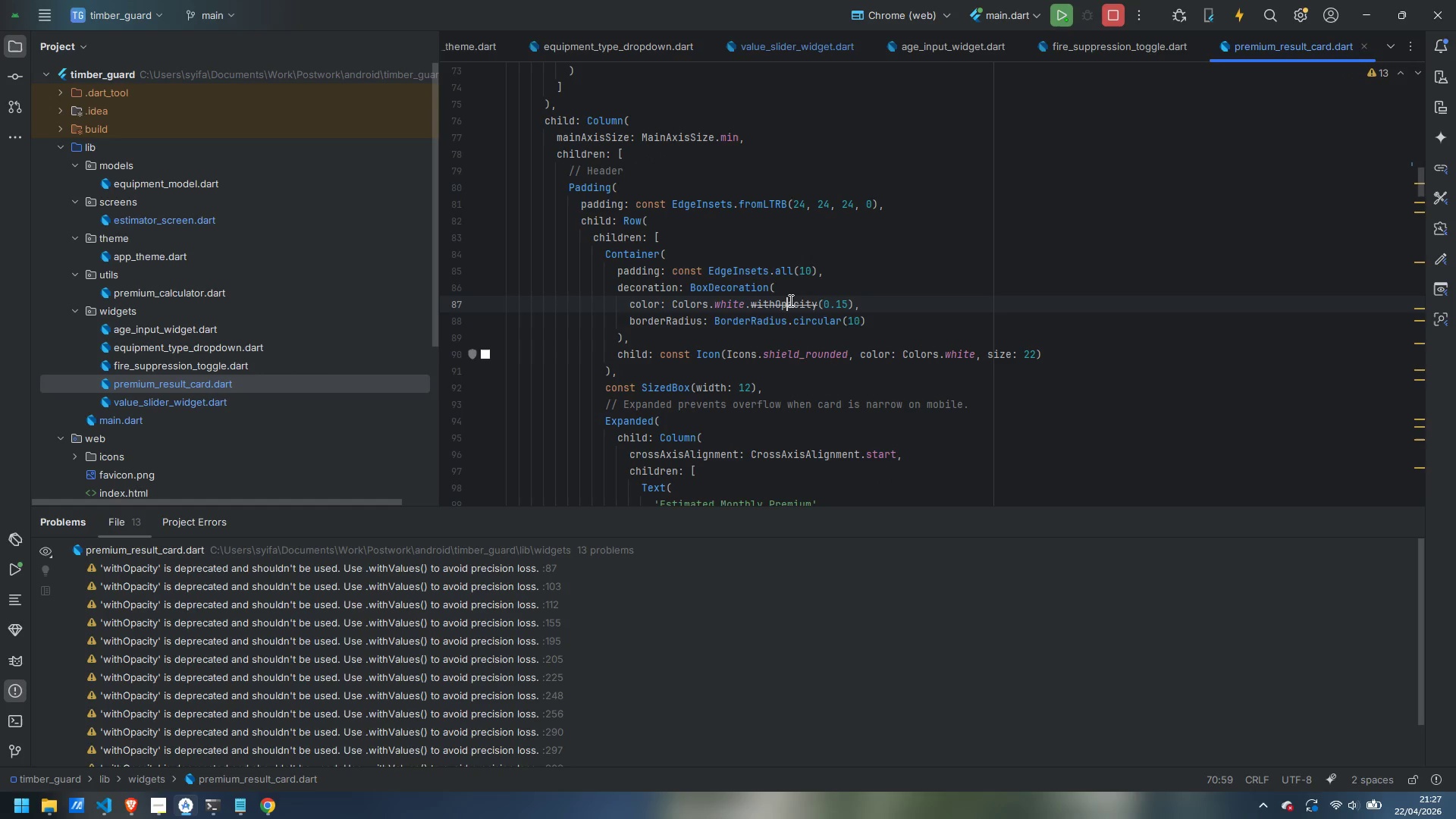 
double_click([789, 300])
 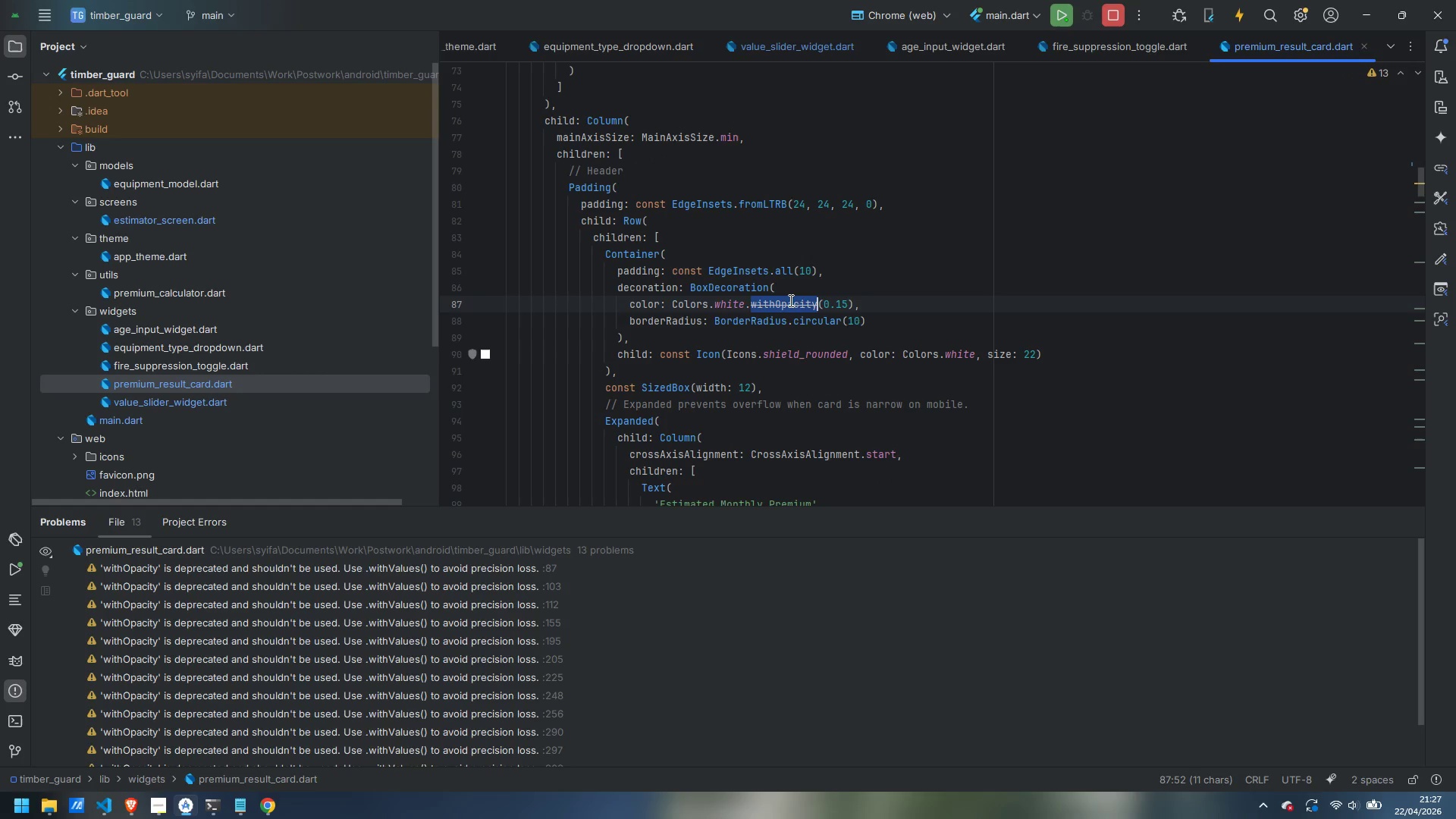 
type(withValues)
 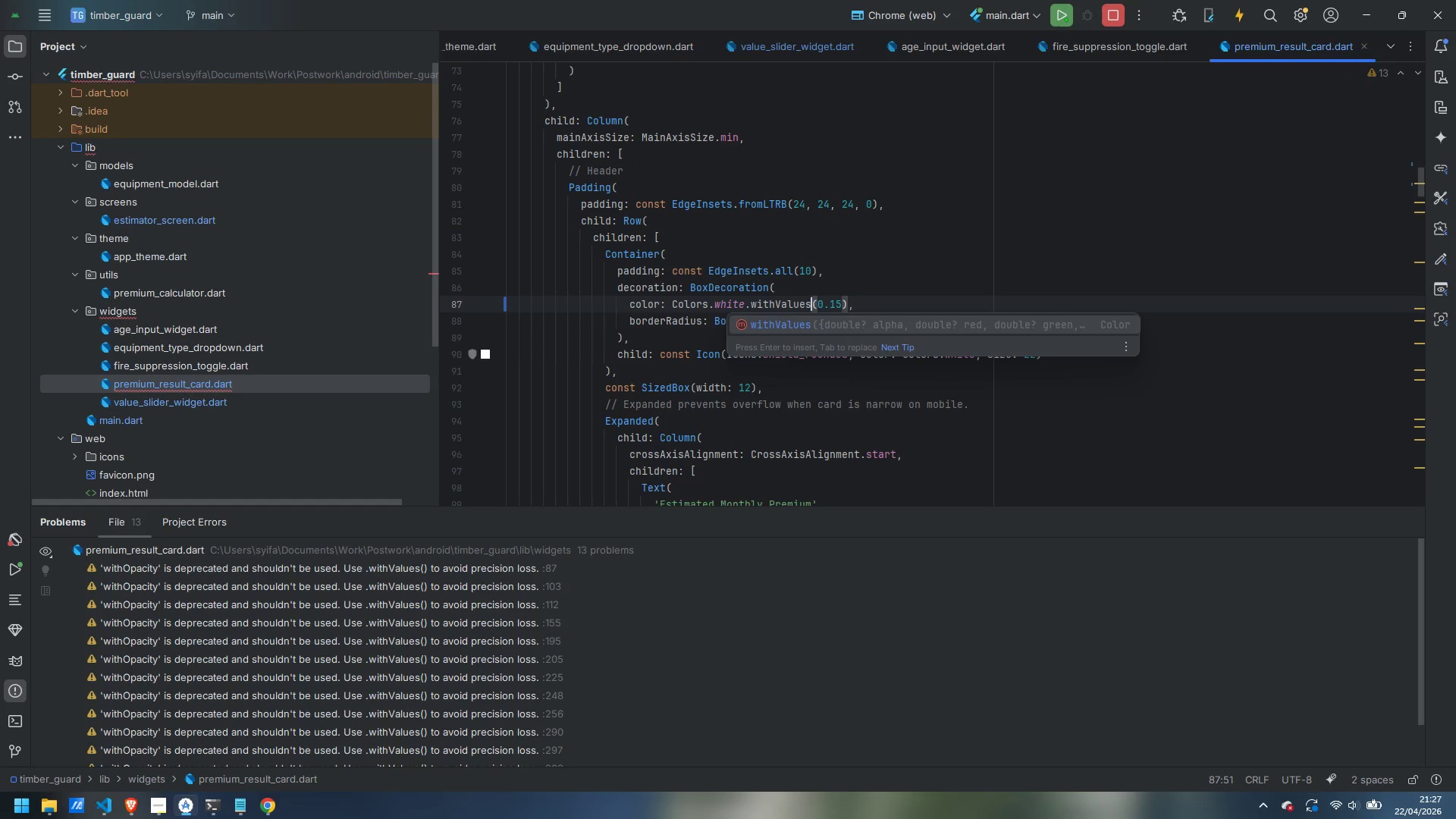 
key(ArrowRight)
 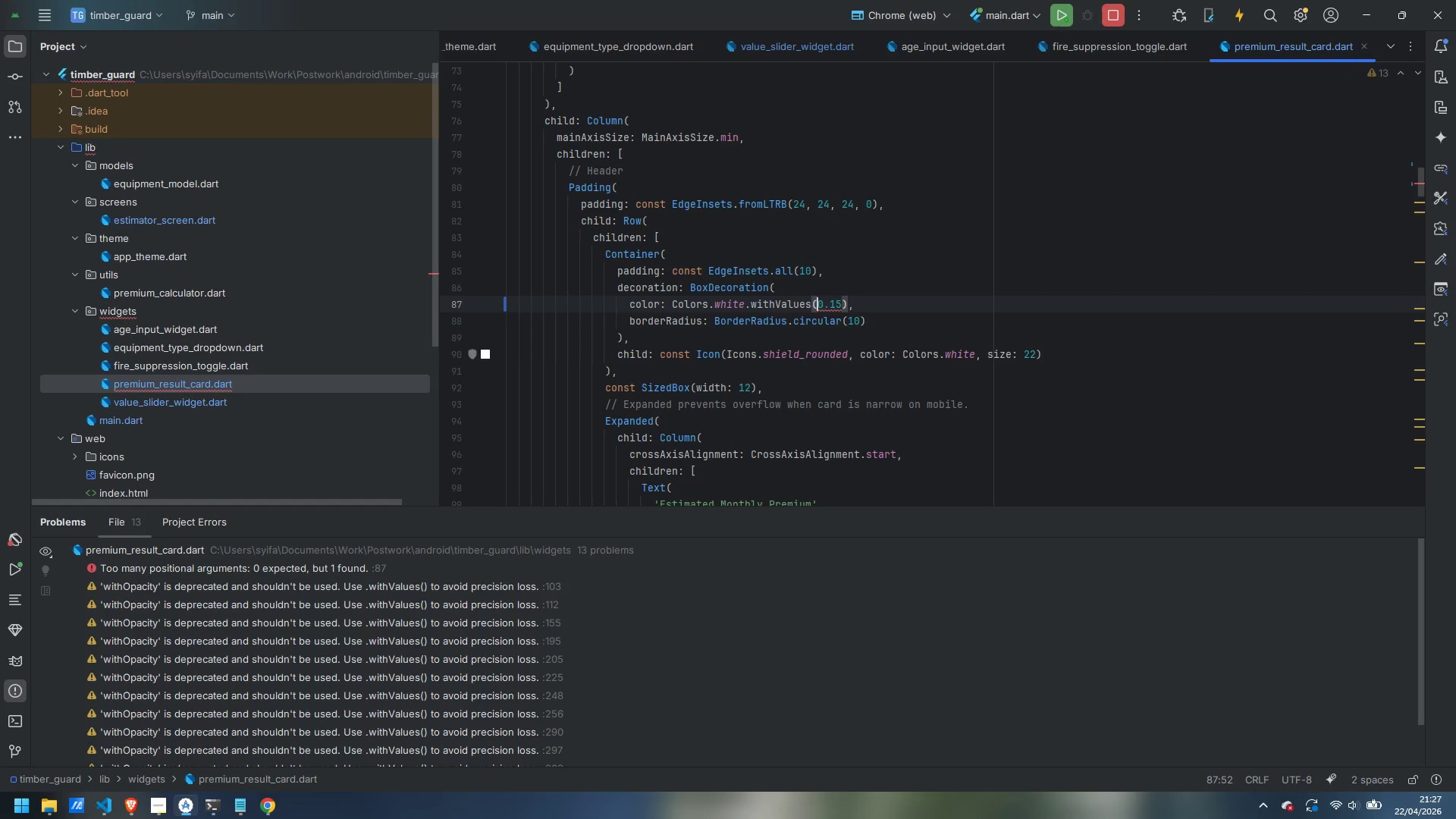 
type(alpha: )
 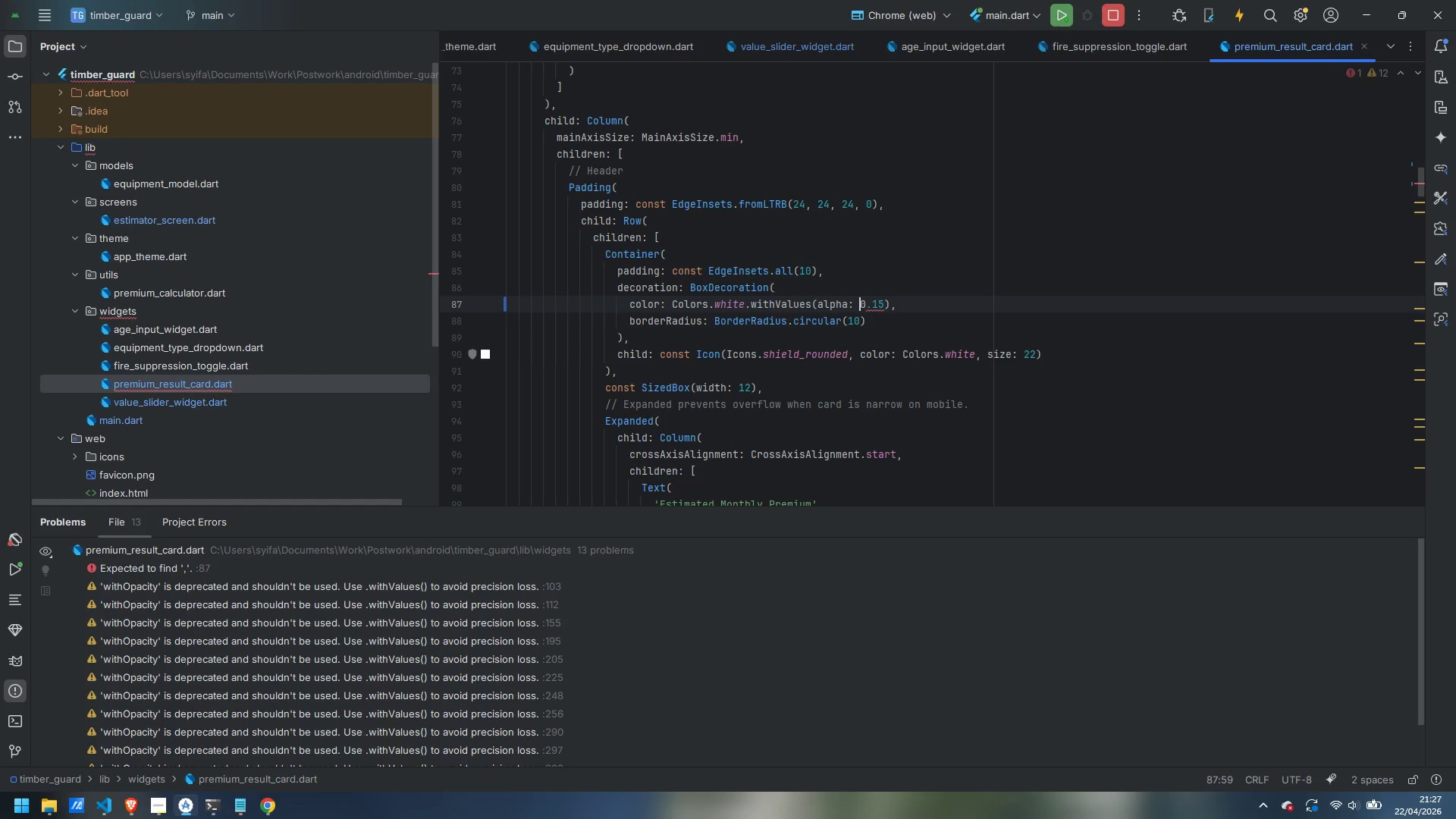 
scroll: coordinate [836, 312], scroll_direction: down, amount: 3.0
 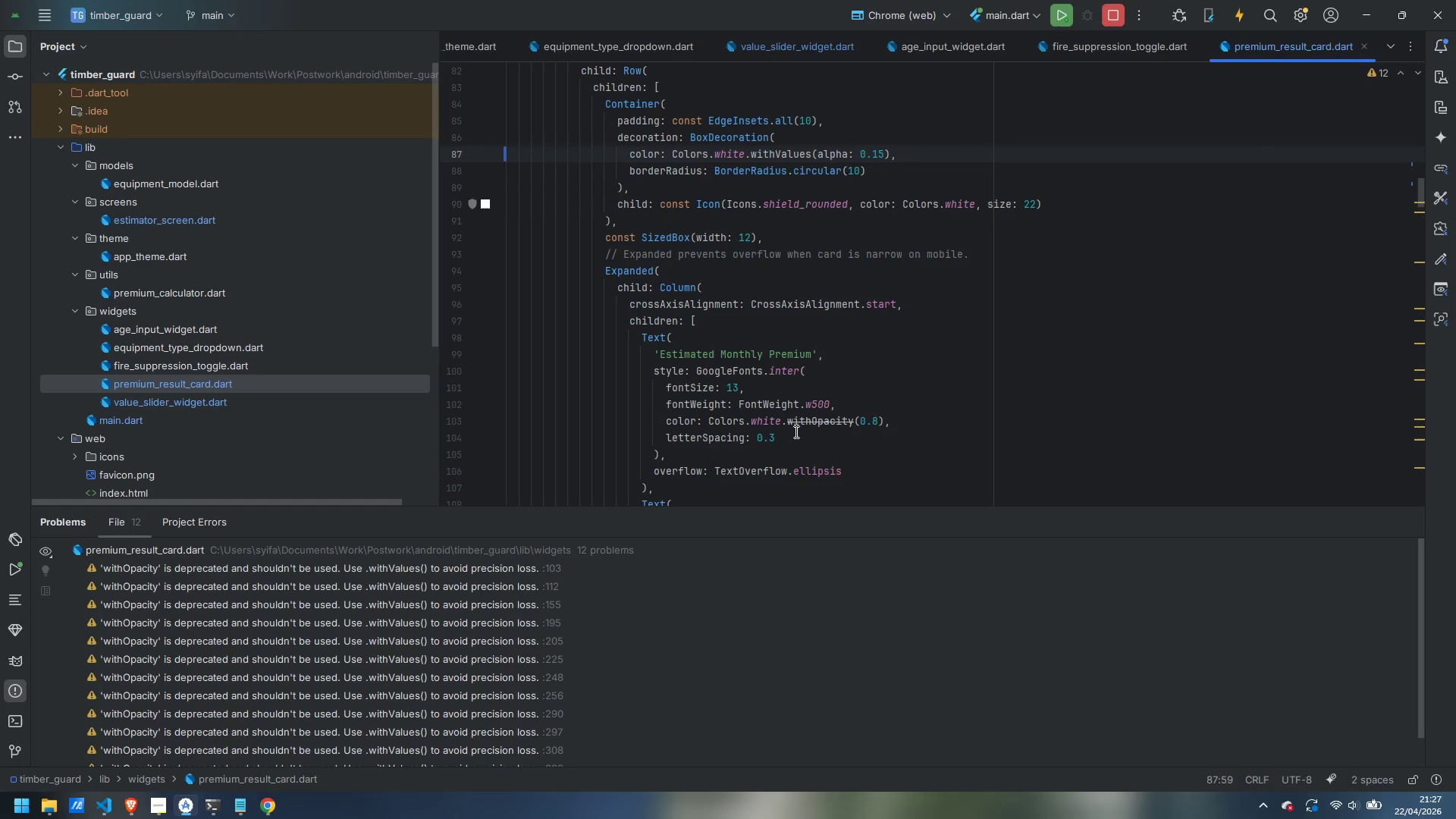 
double_click([805, 422])
 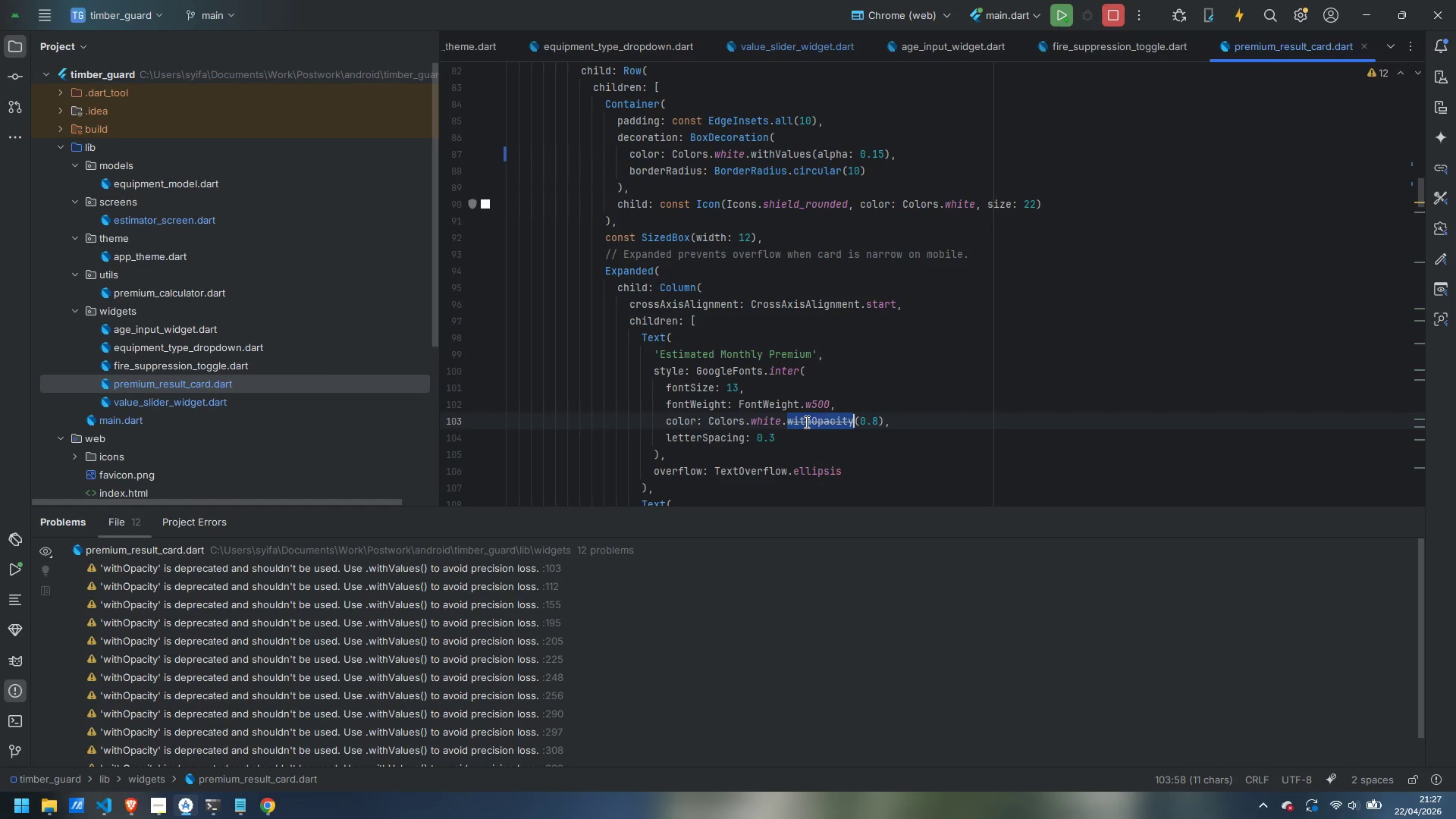 
type(withValues)
 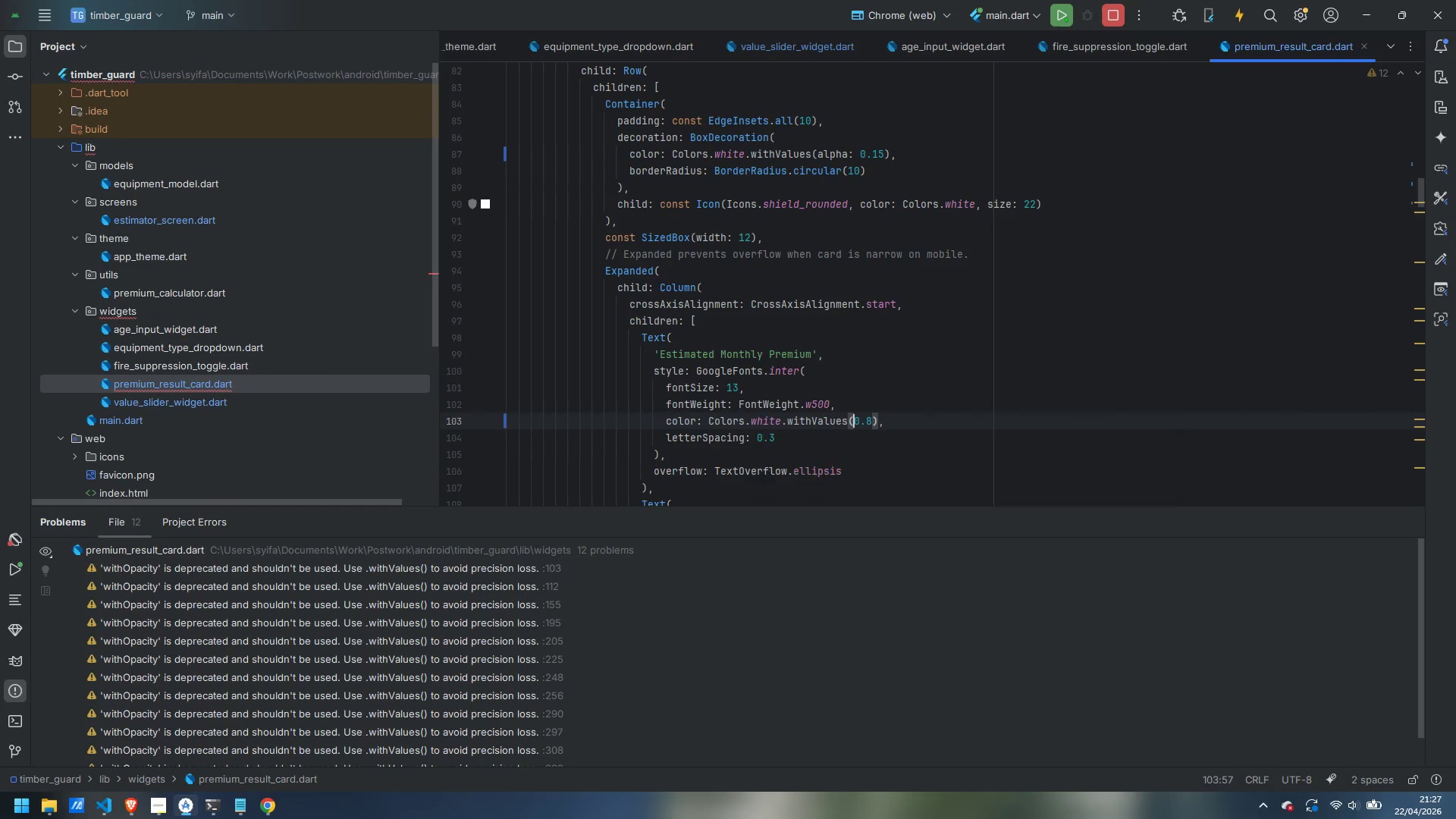 
 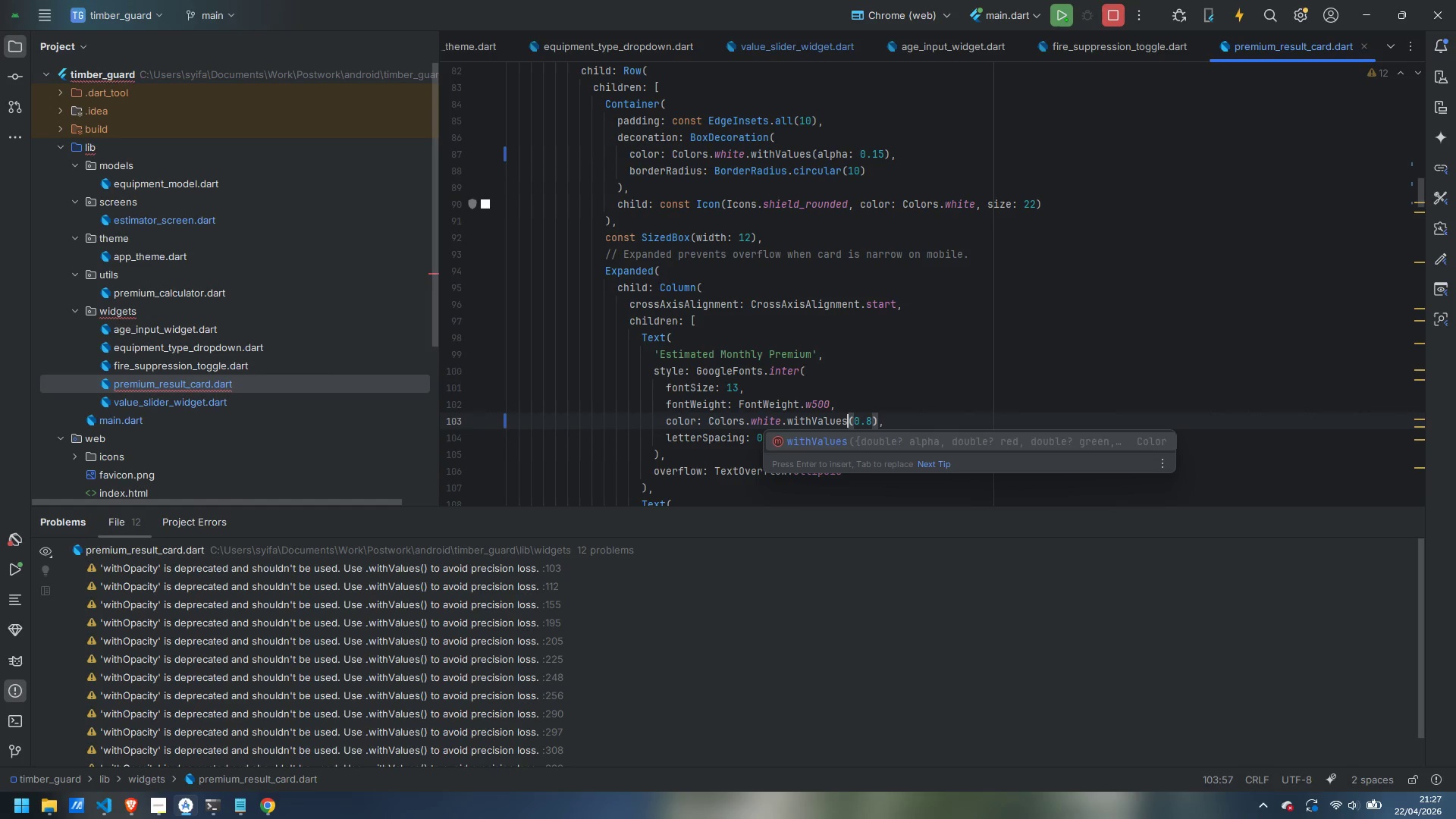 
key(ArrowRight)
 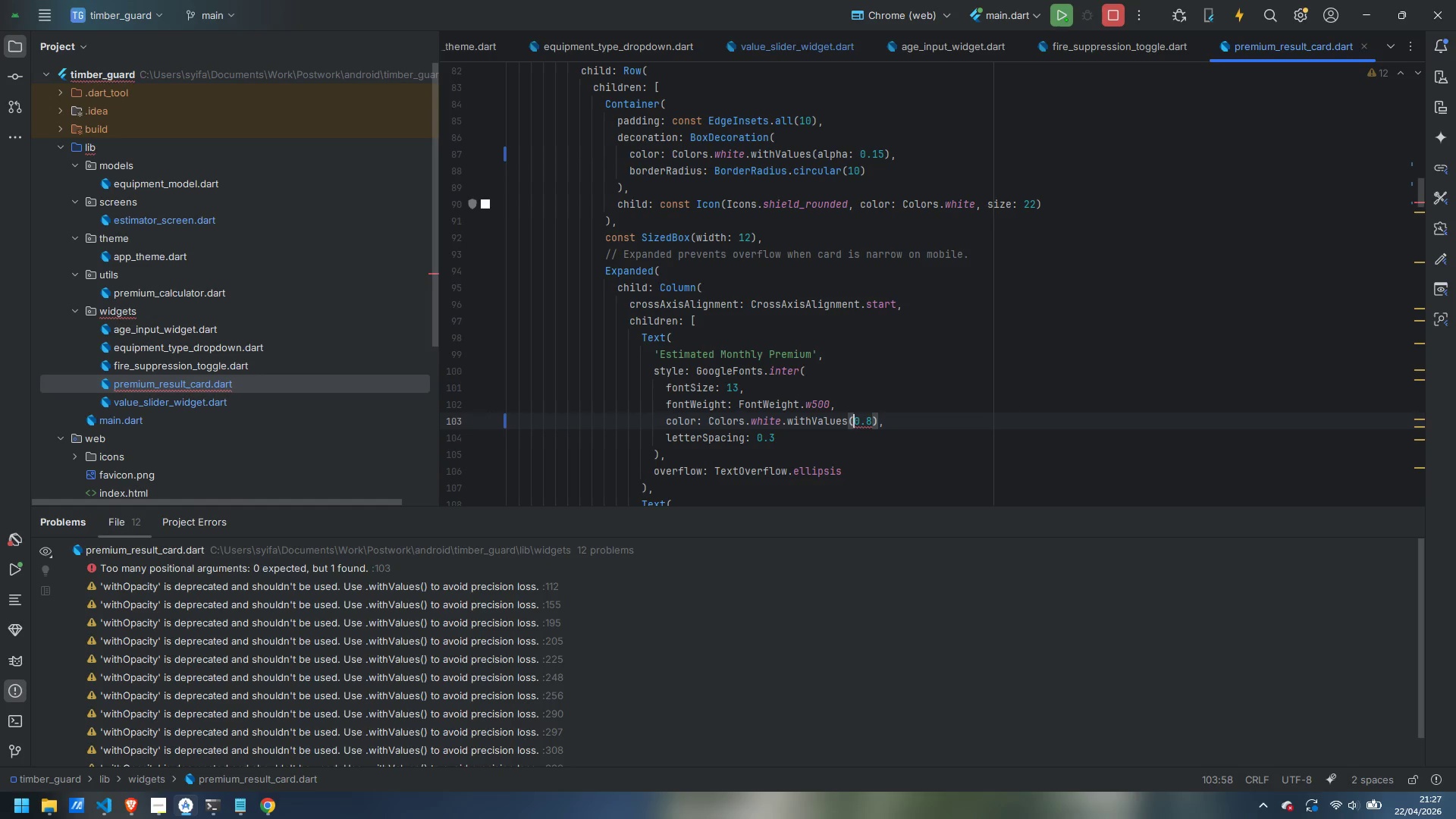 
type(alpha: )
 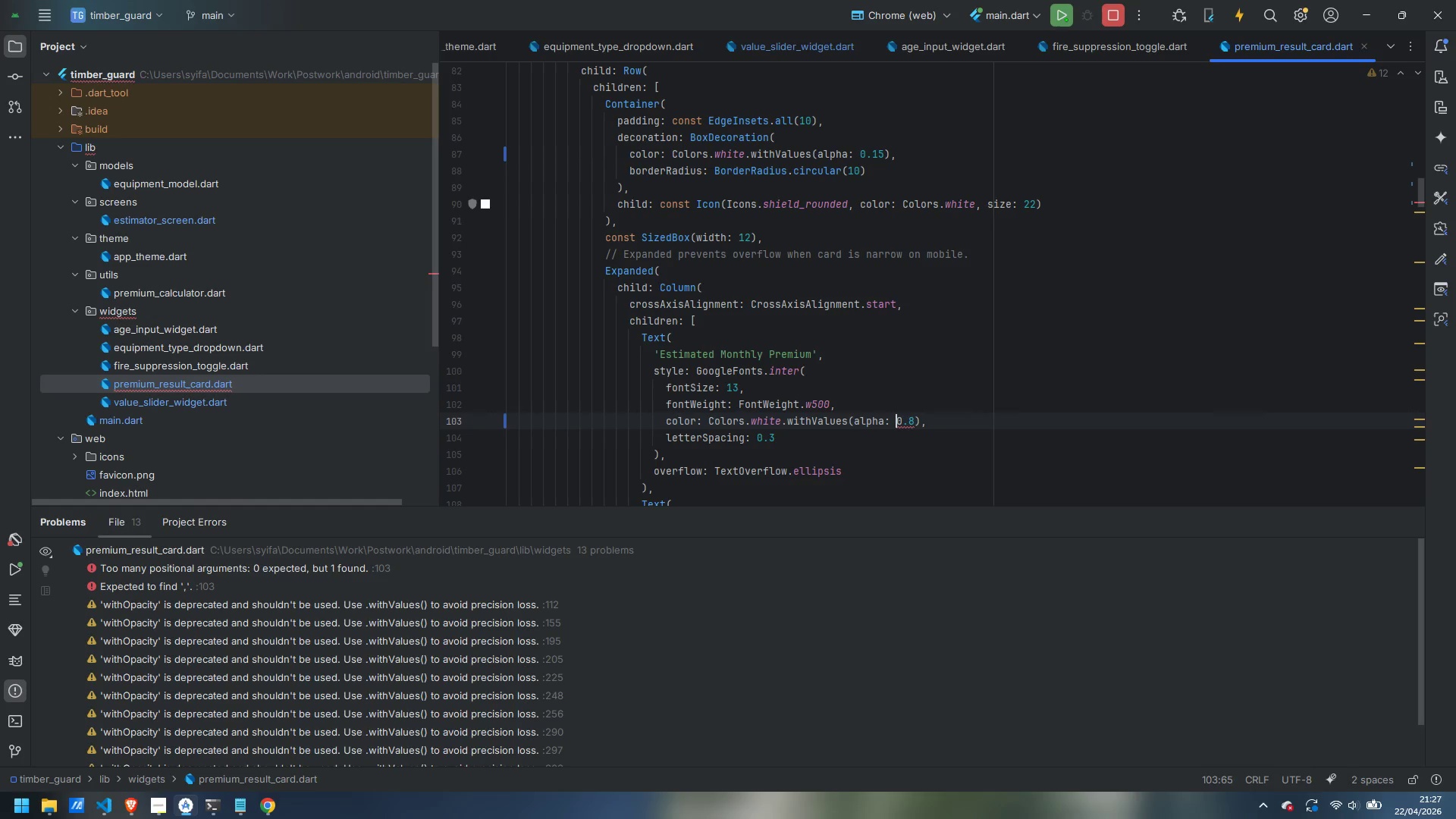 
scroll: coordinate [821, 401], scroll_direction: down, amount: 4.0
 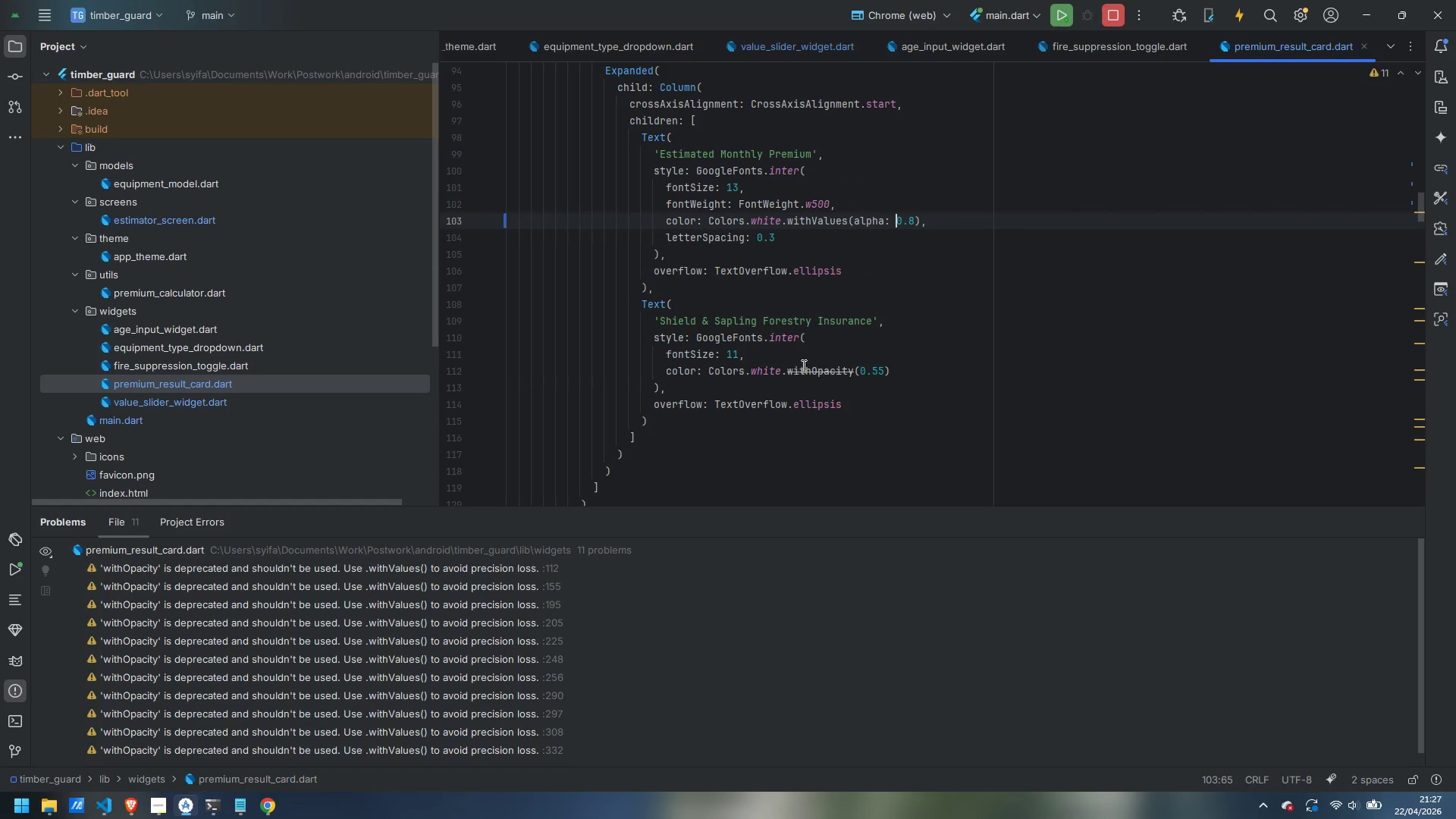 
double_click([802, 366])
 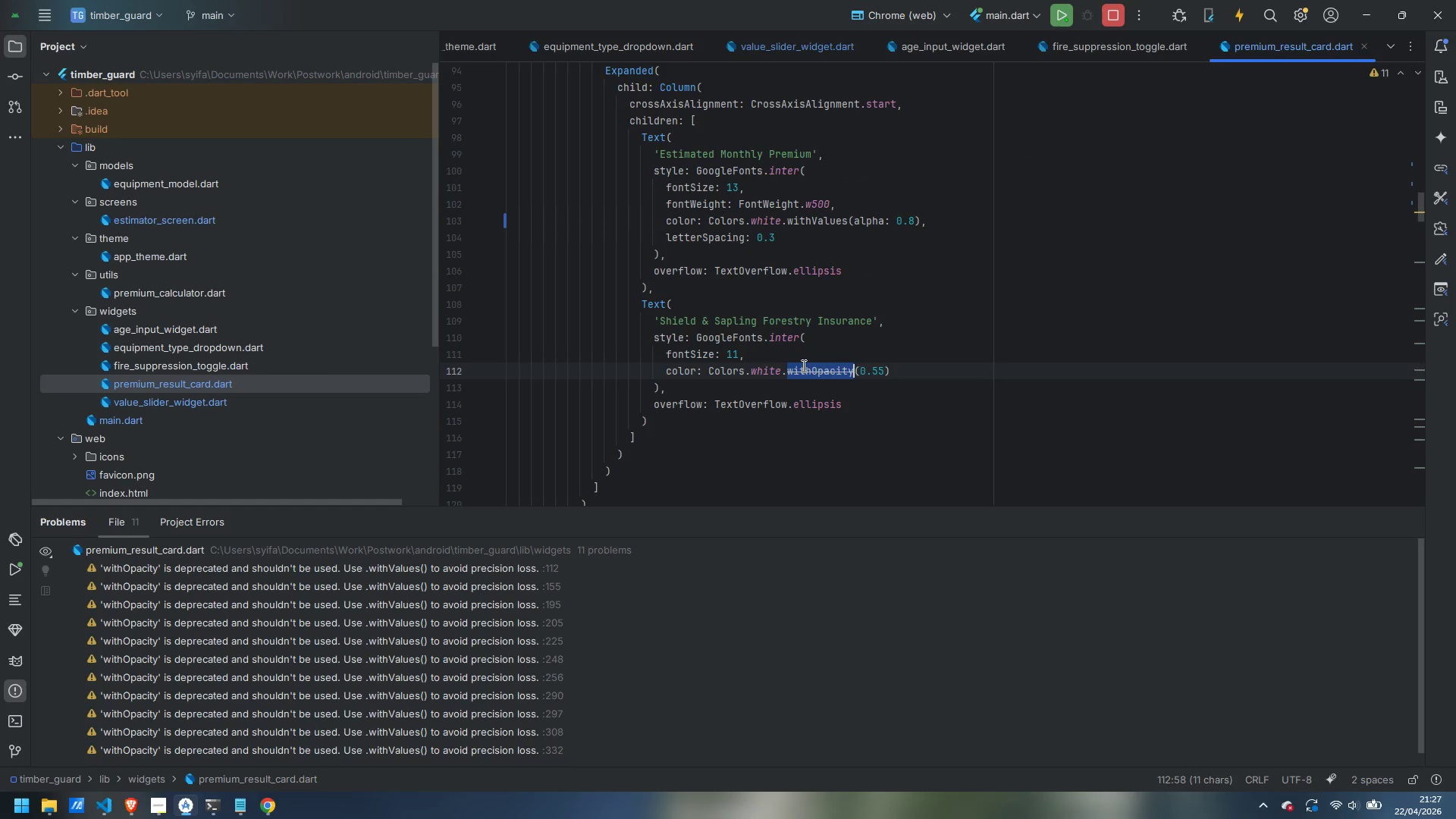 
type(withValues)
 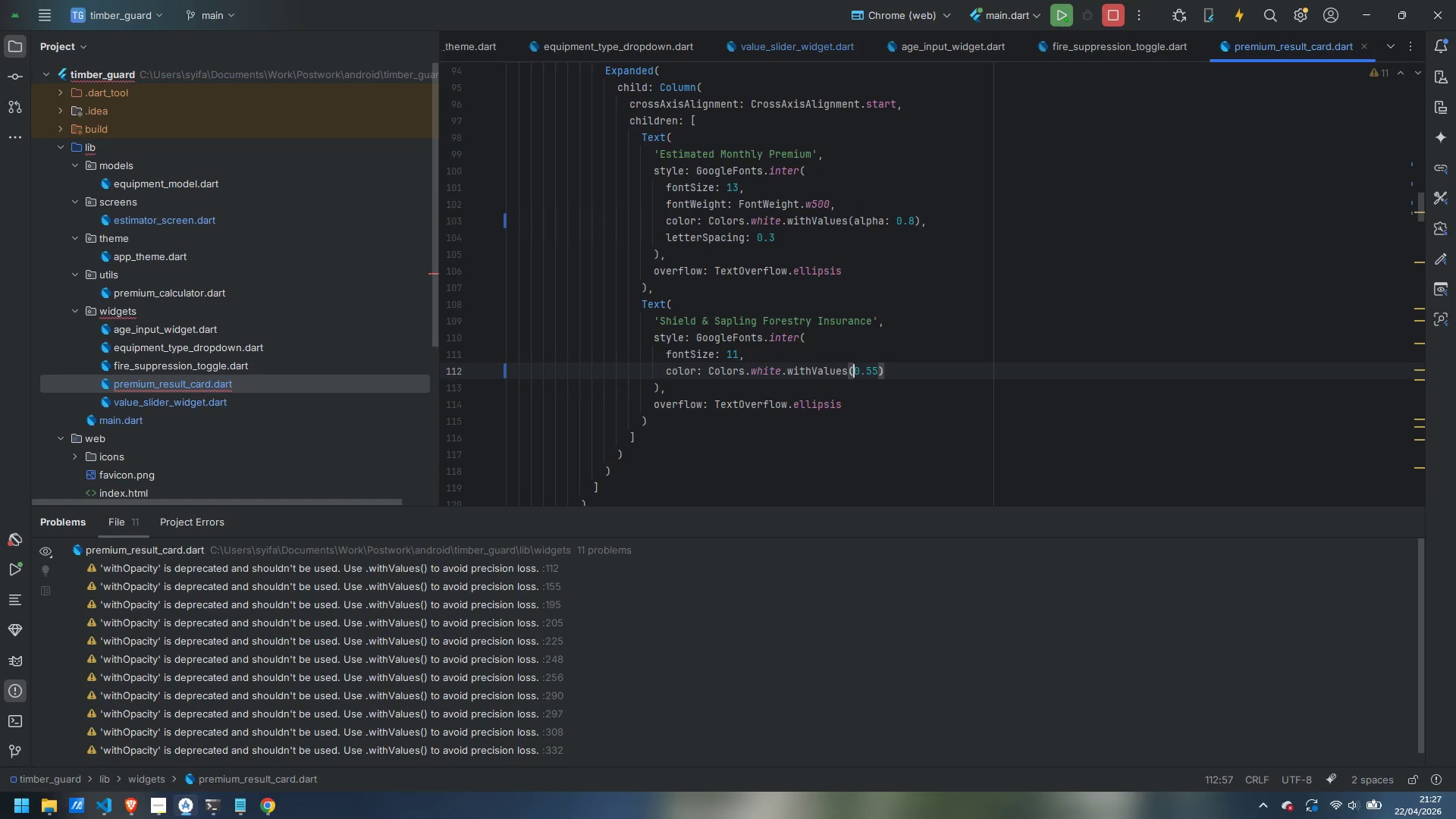 
 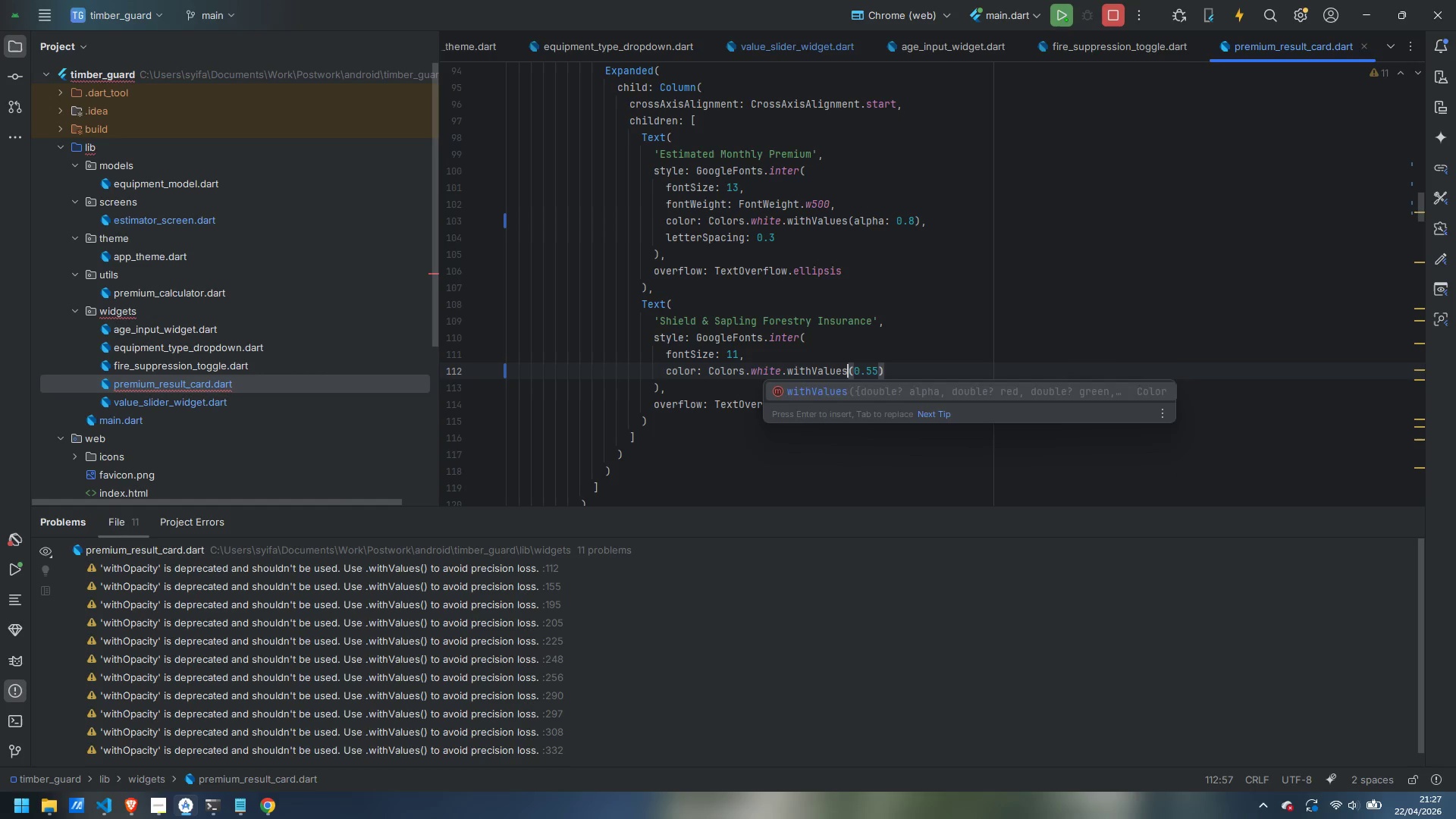 
key(ArrowRight)
 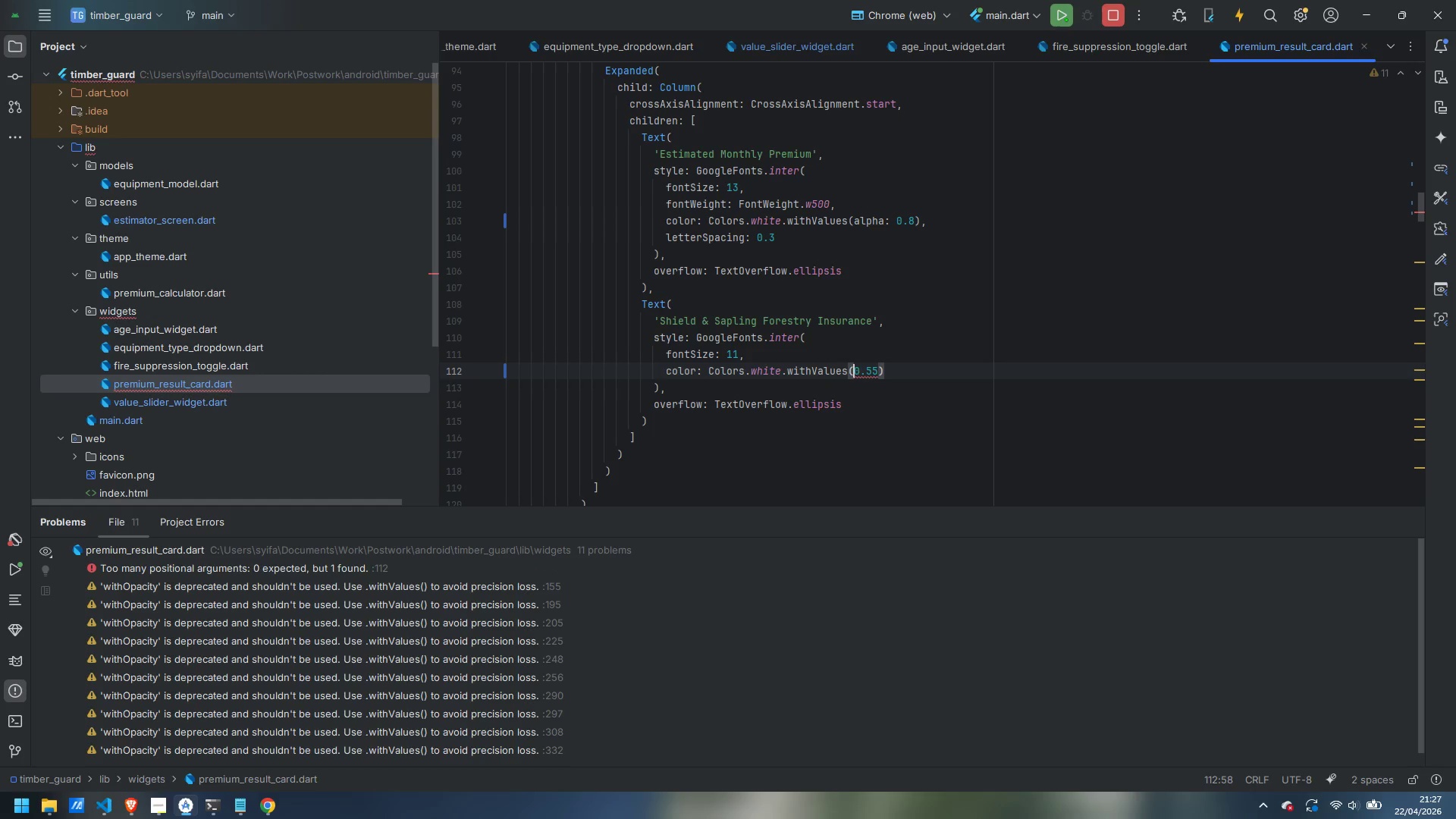 
type(alpha" )
key(Backspace)
key(Backspace)
type(: )
 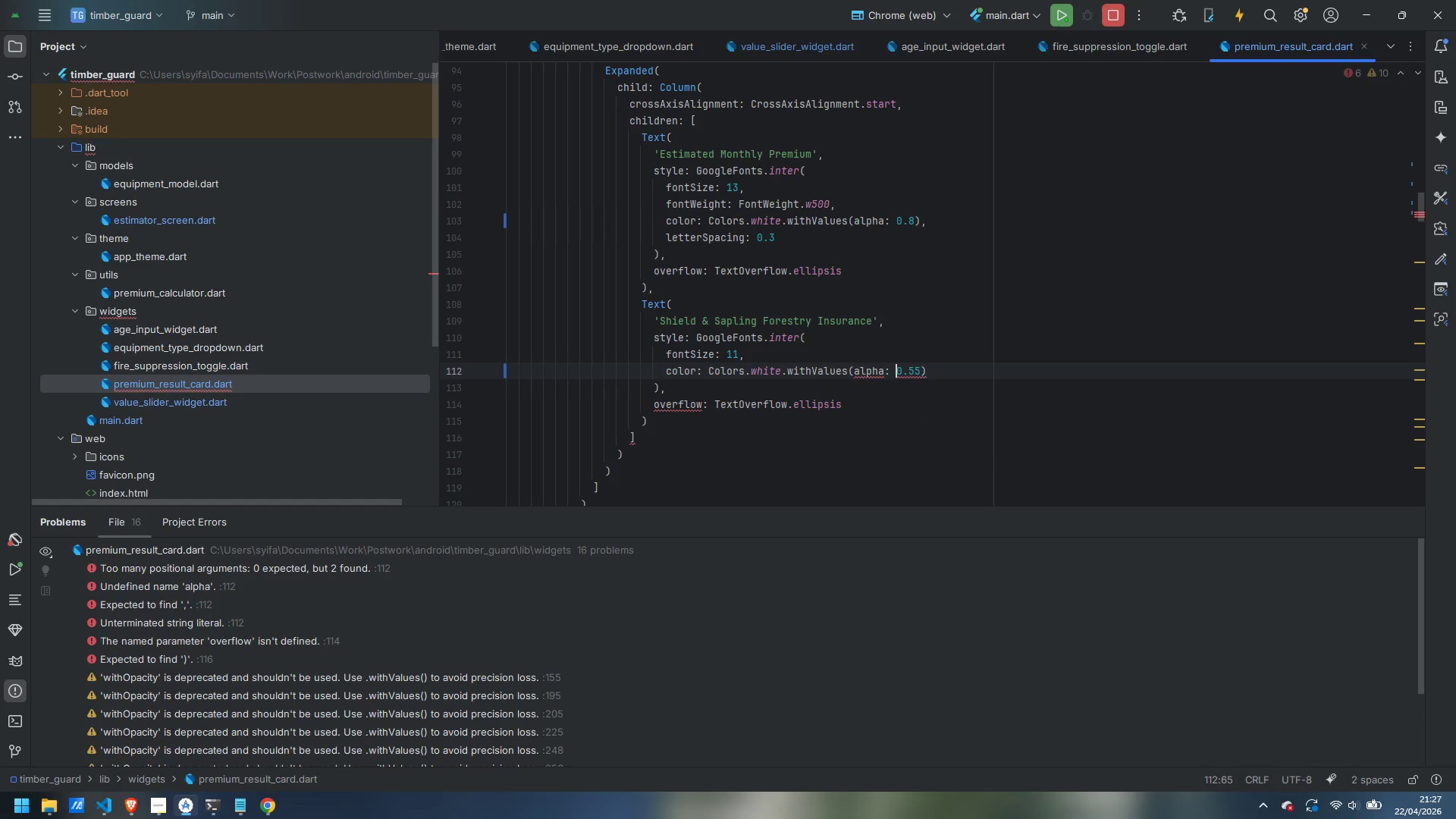 
scroll: coordinate [827, 351], scroll_direction: down, amount: 10.0
 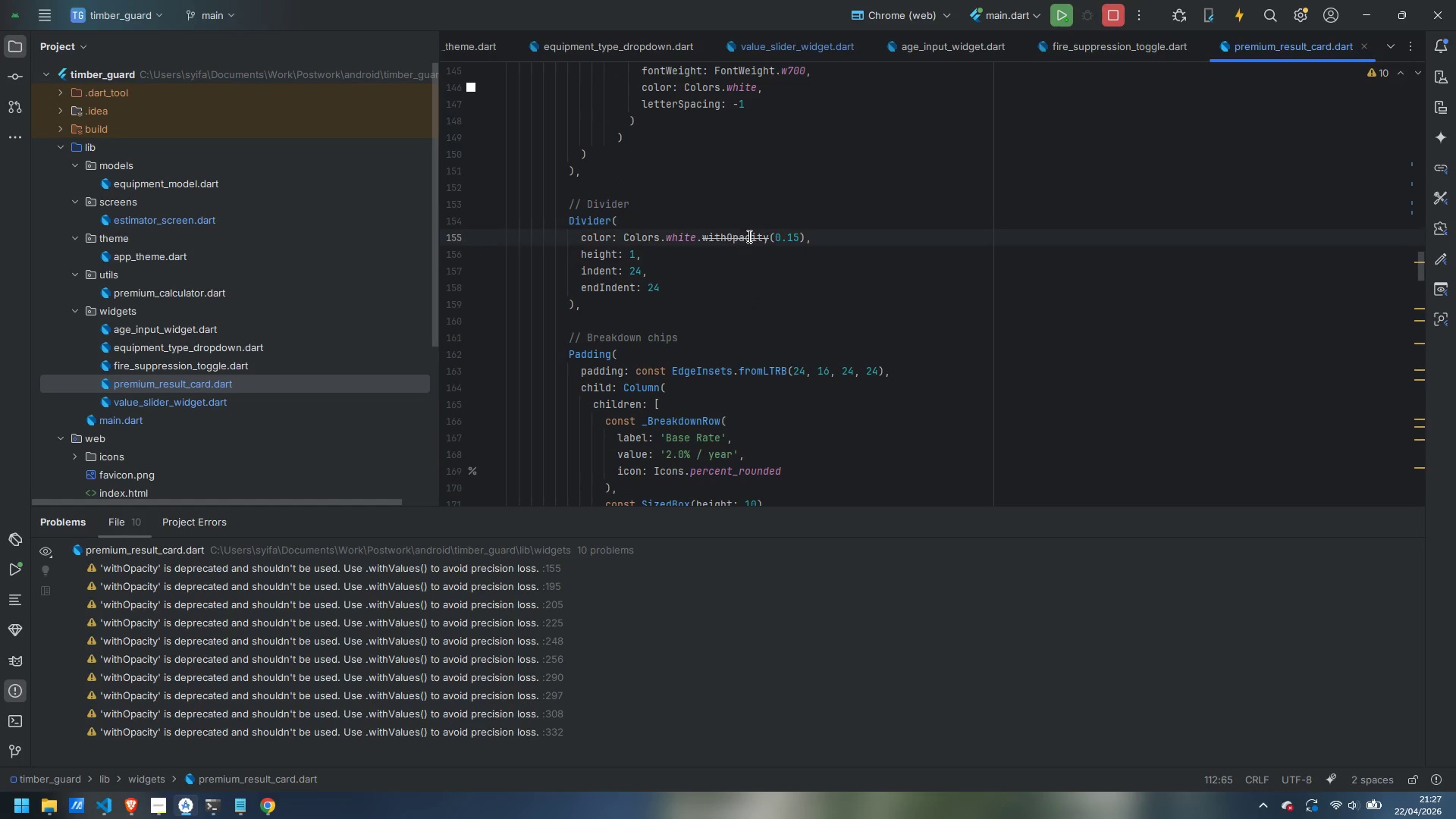 
double_click([748, 236])
 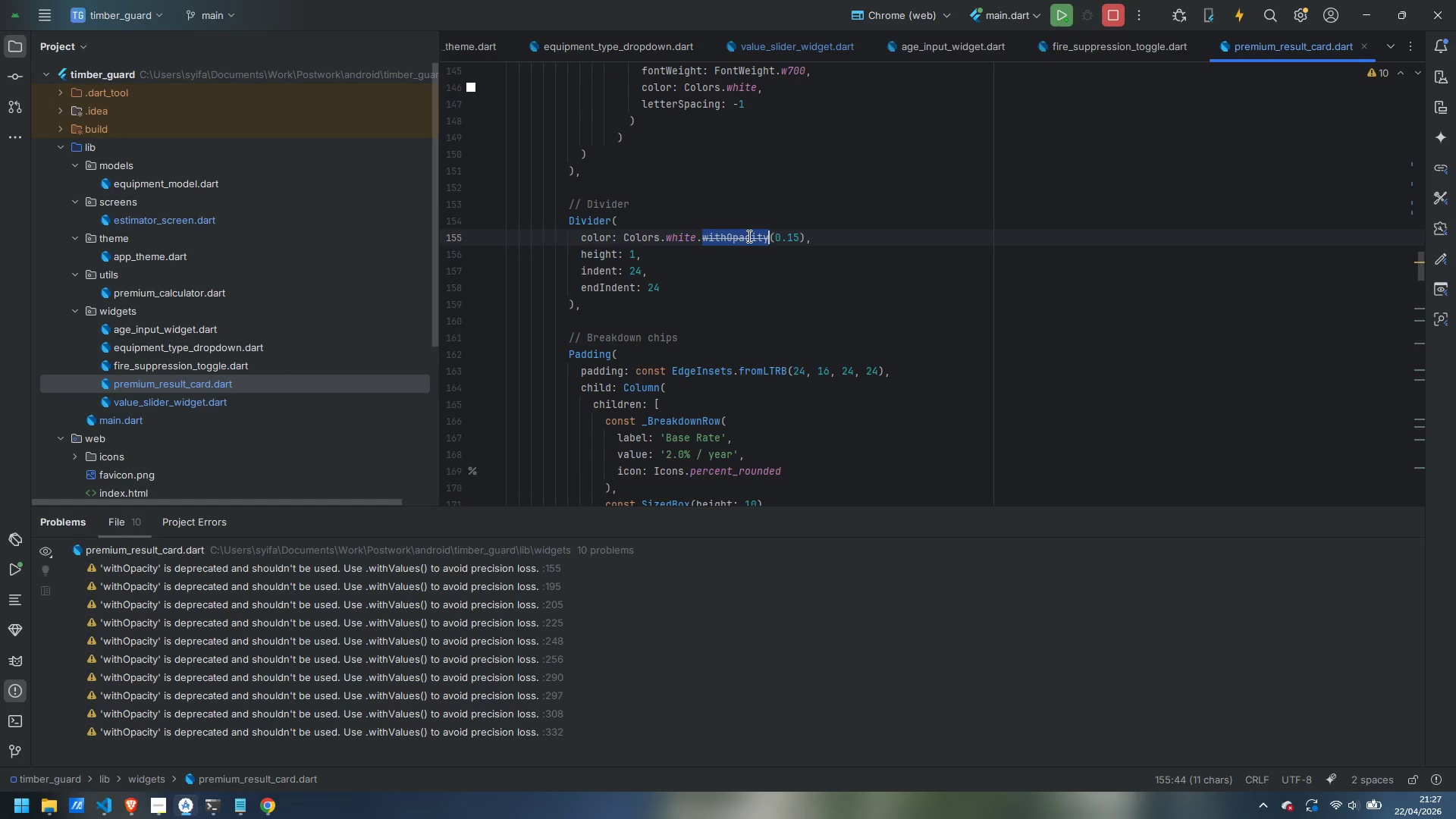 
type(withValues)
 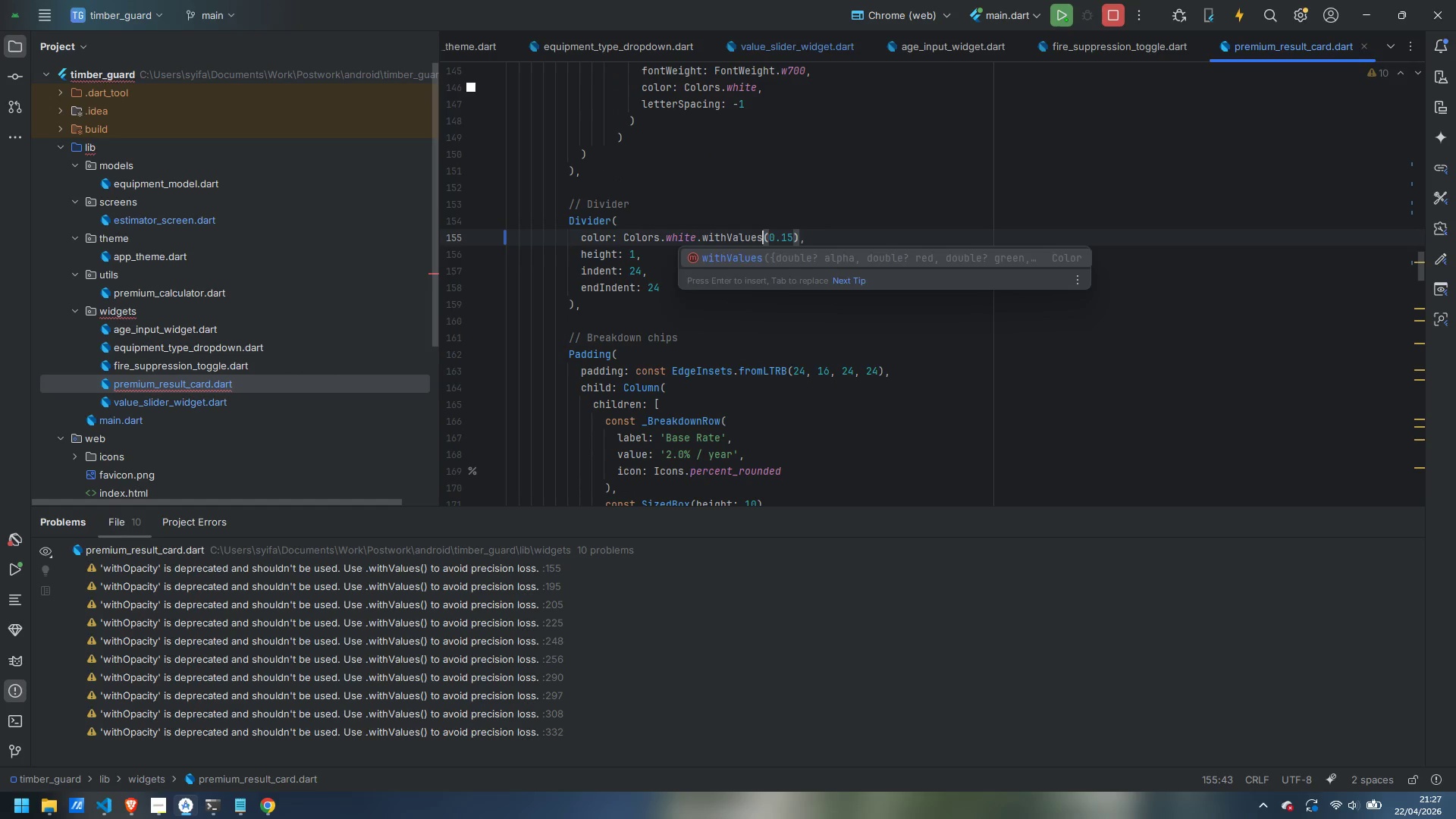 
key(ArrowRight)
 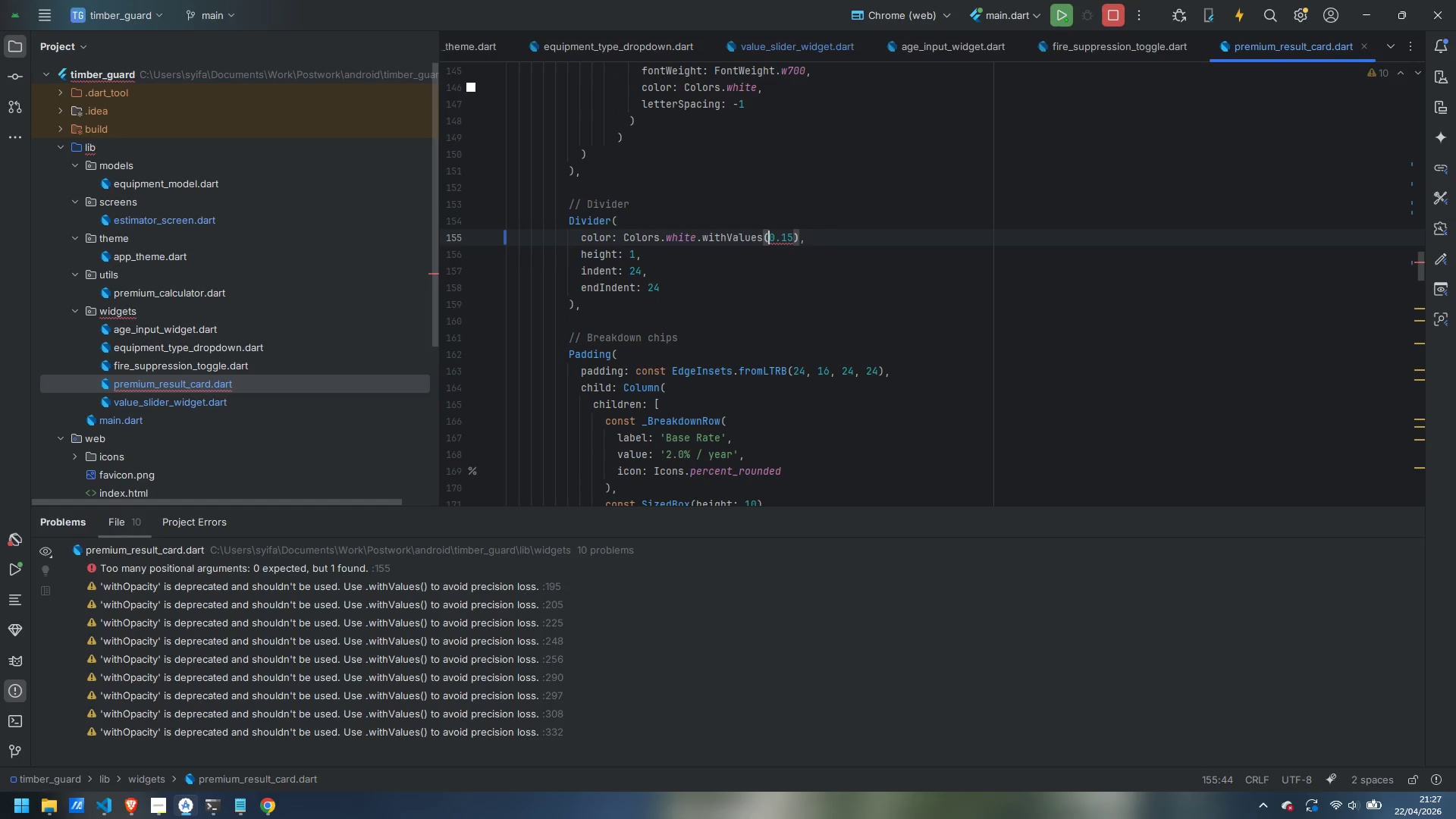 
type(alphya)
key(Backspace)
key(Backspace)
type(a: )
 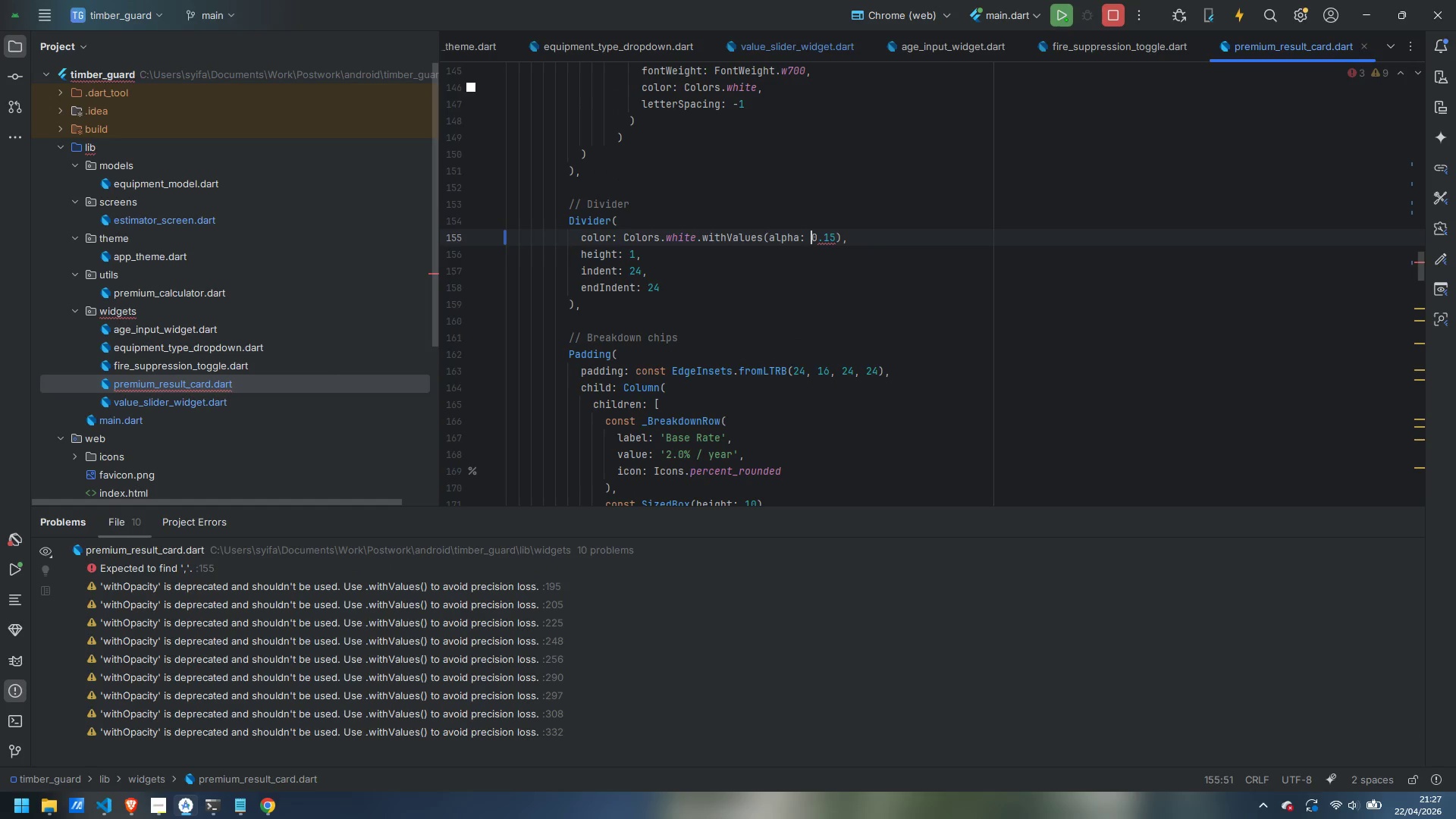 
scroll: coordinate [728, 263], scroll_direction: down, amount: 5.0
 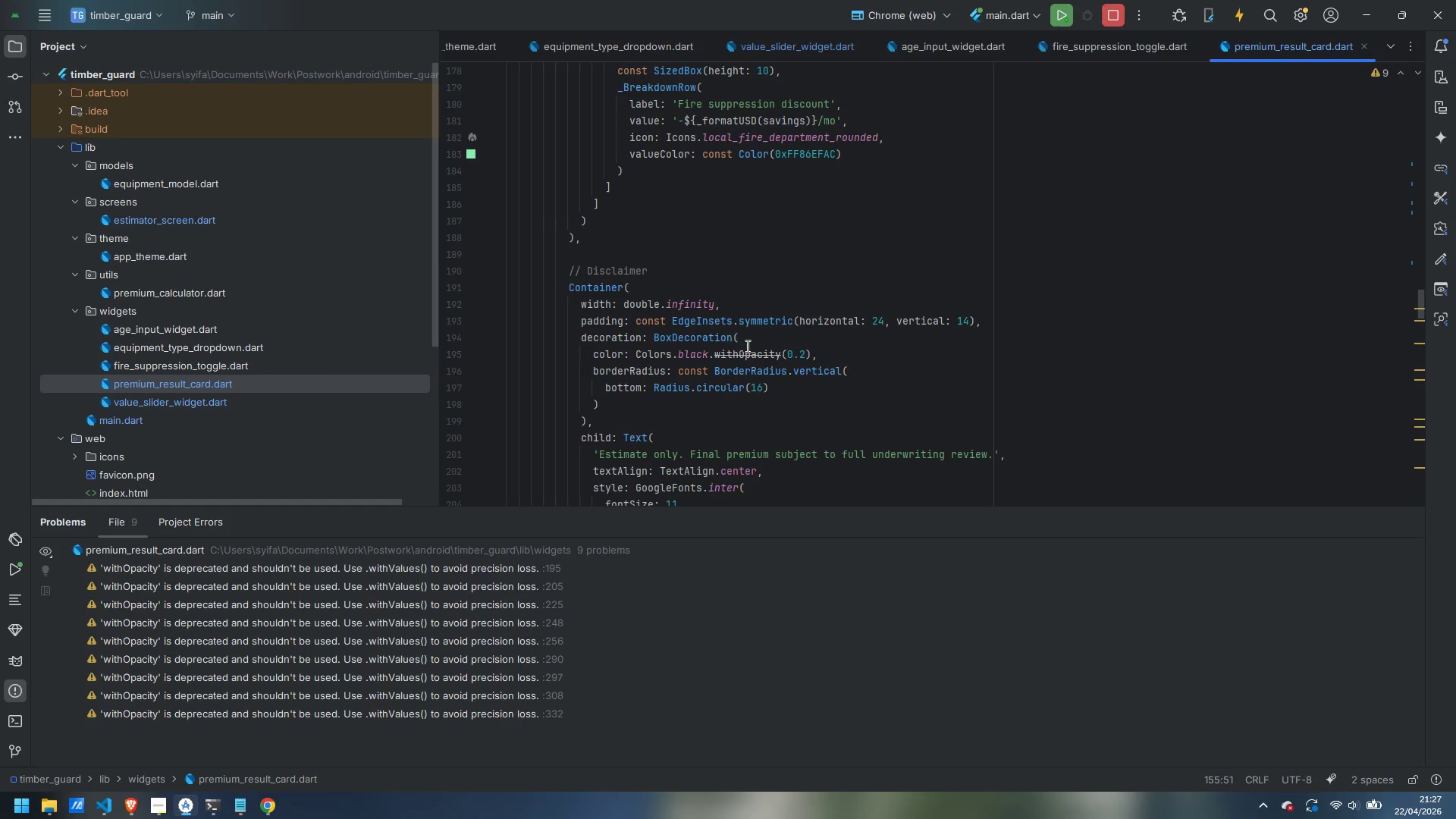 
double_click([767, 354])
 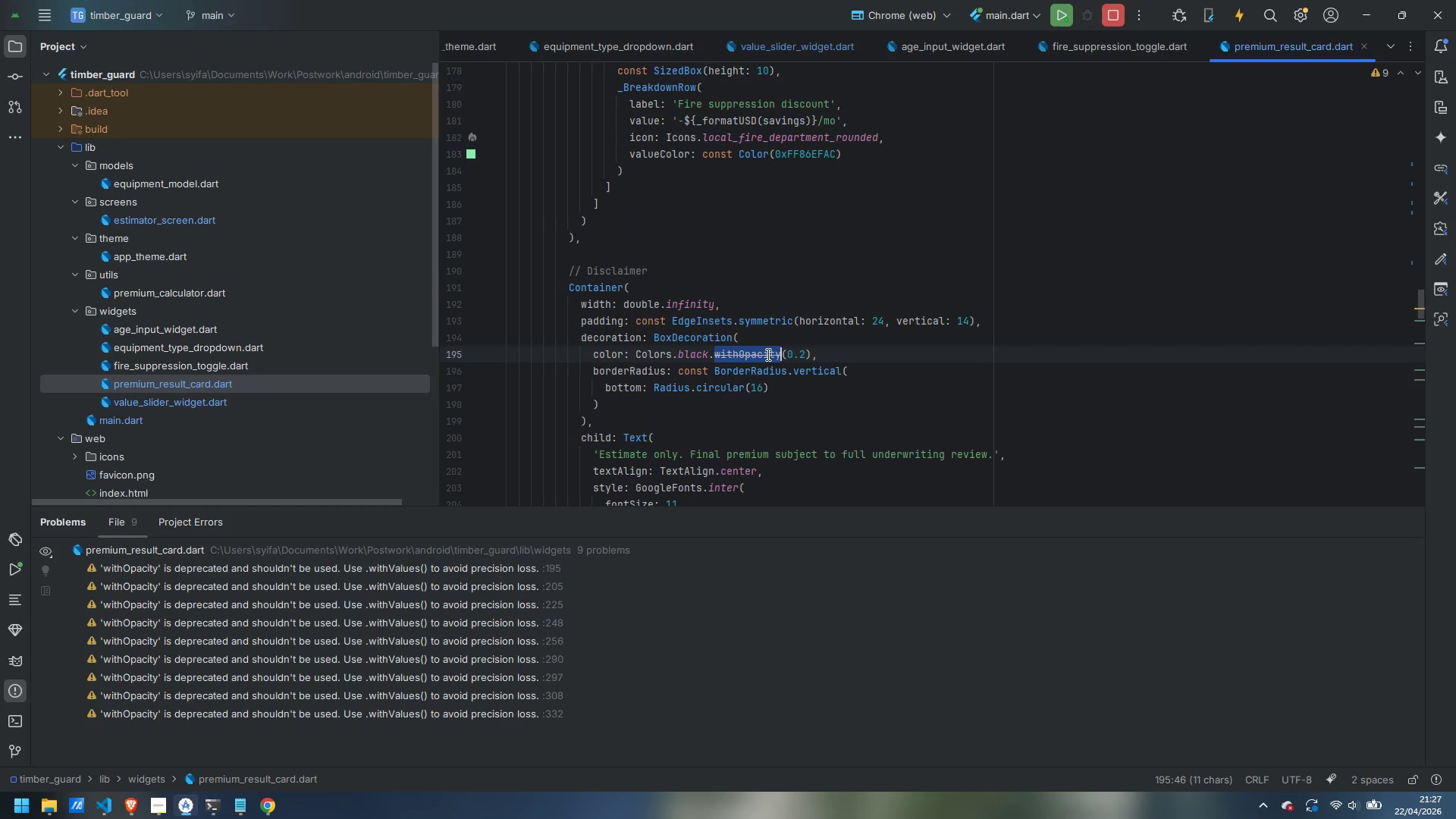 
type(withValues)
 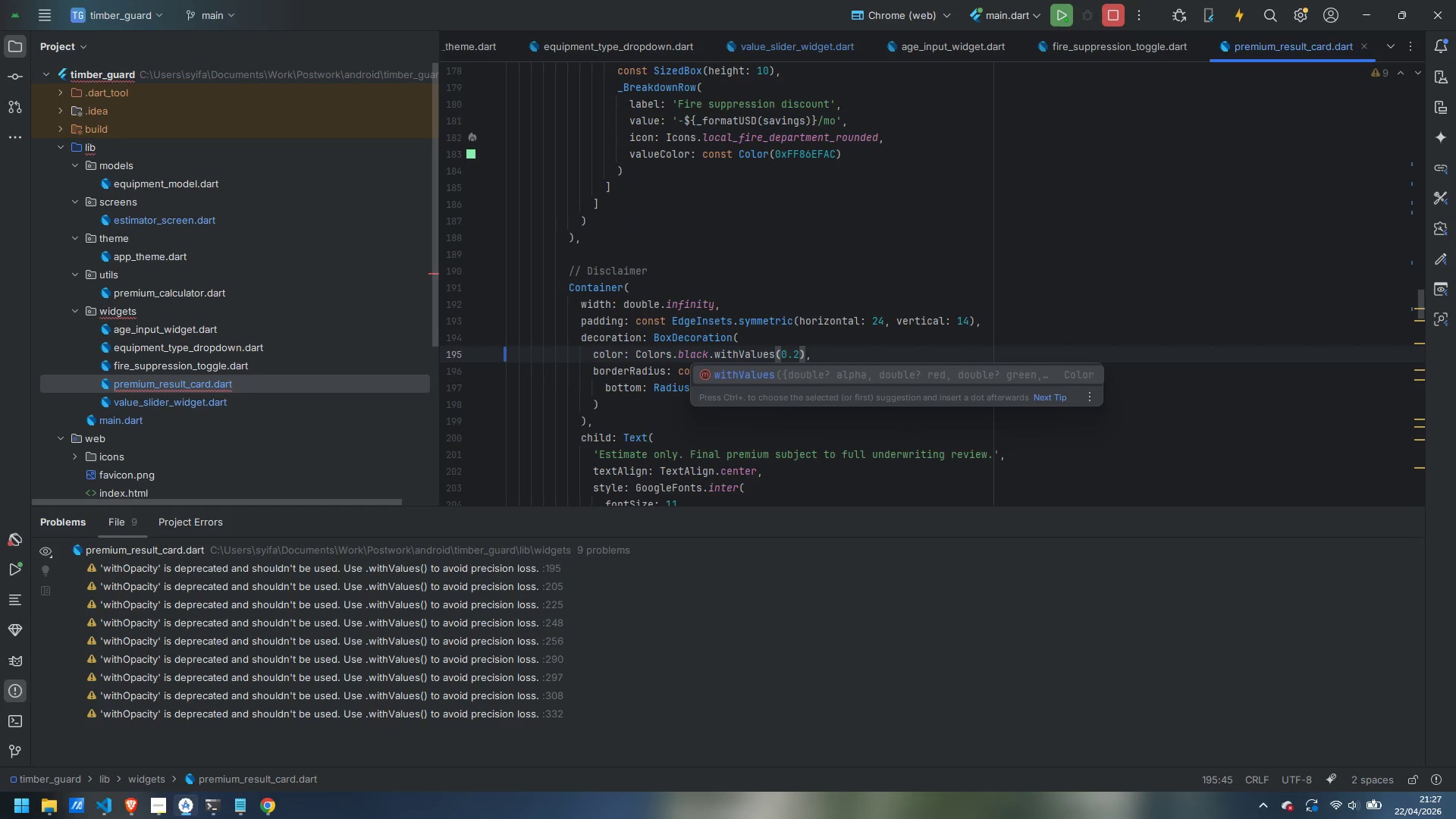 
key(ArrowRight)
 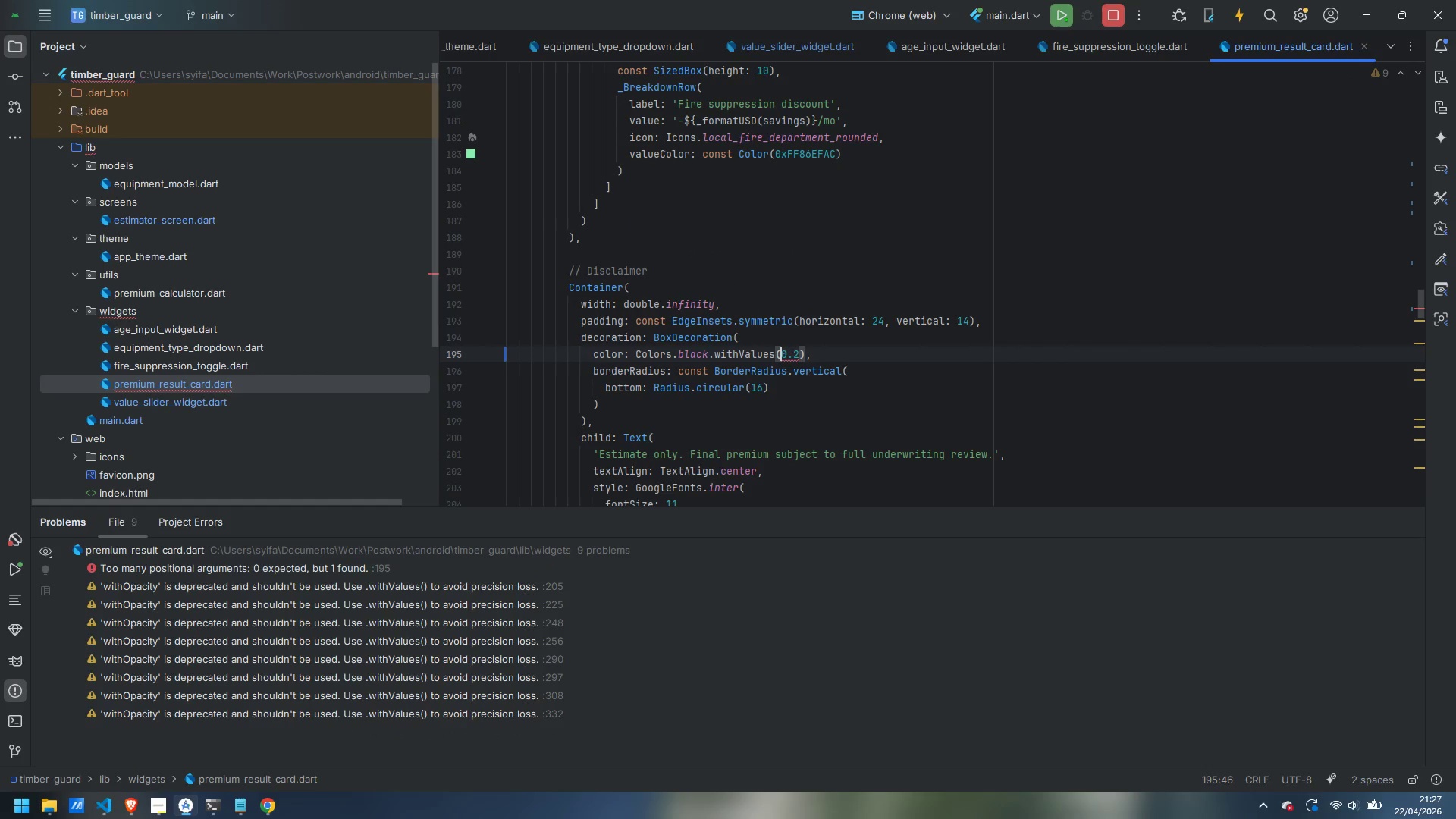 
type(alpha: )
 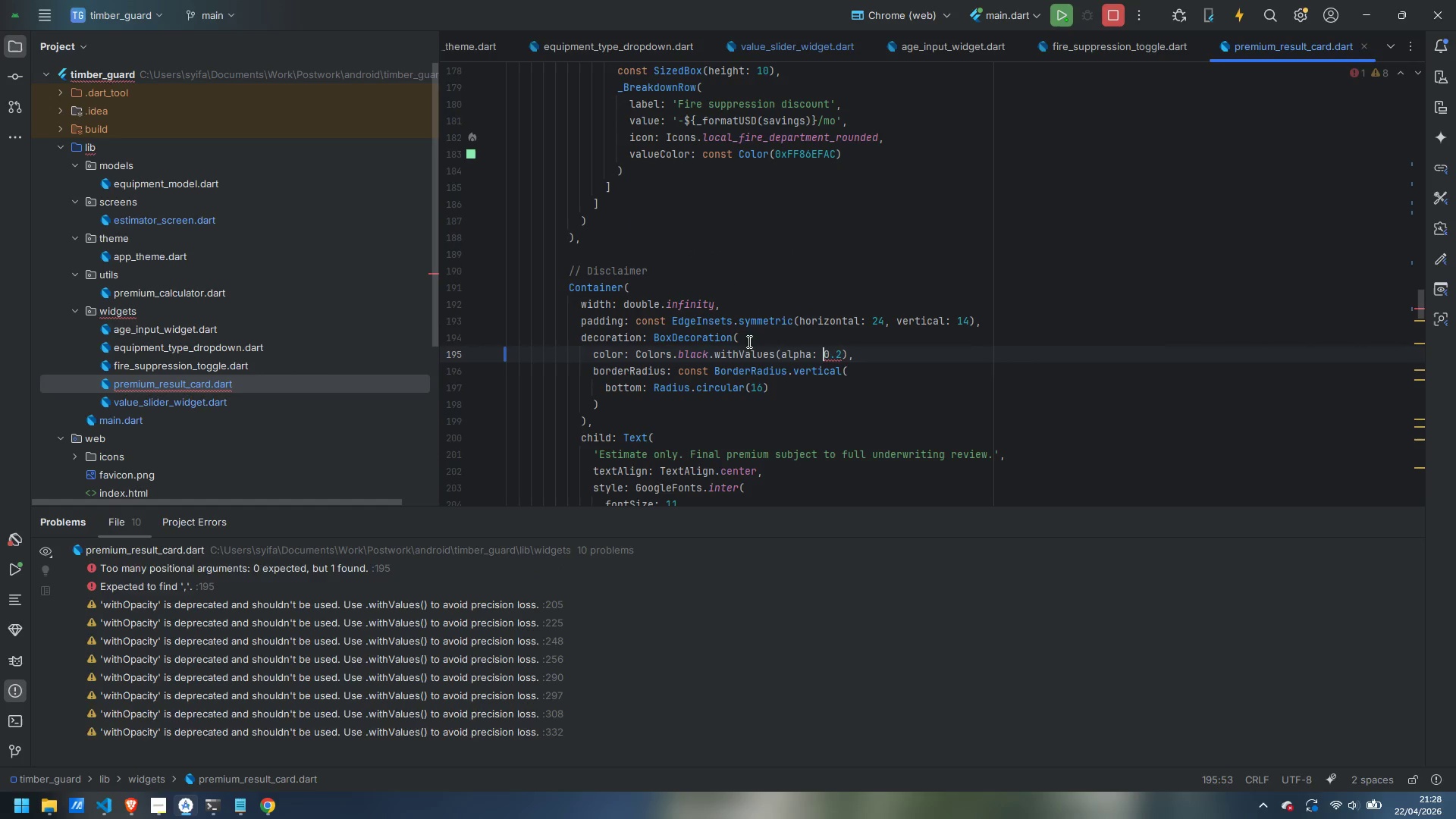 
scroll: coordinate [801, 329], scroll_direction: down, amount: 5.0
 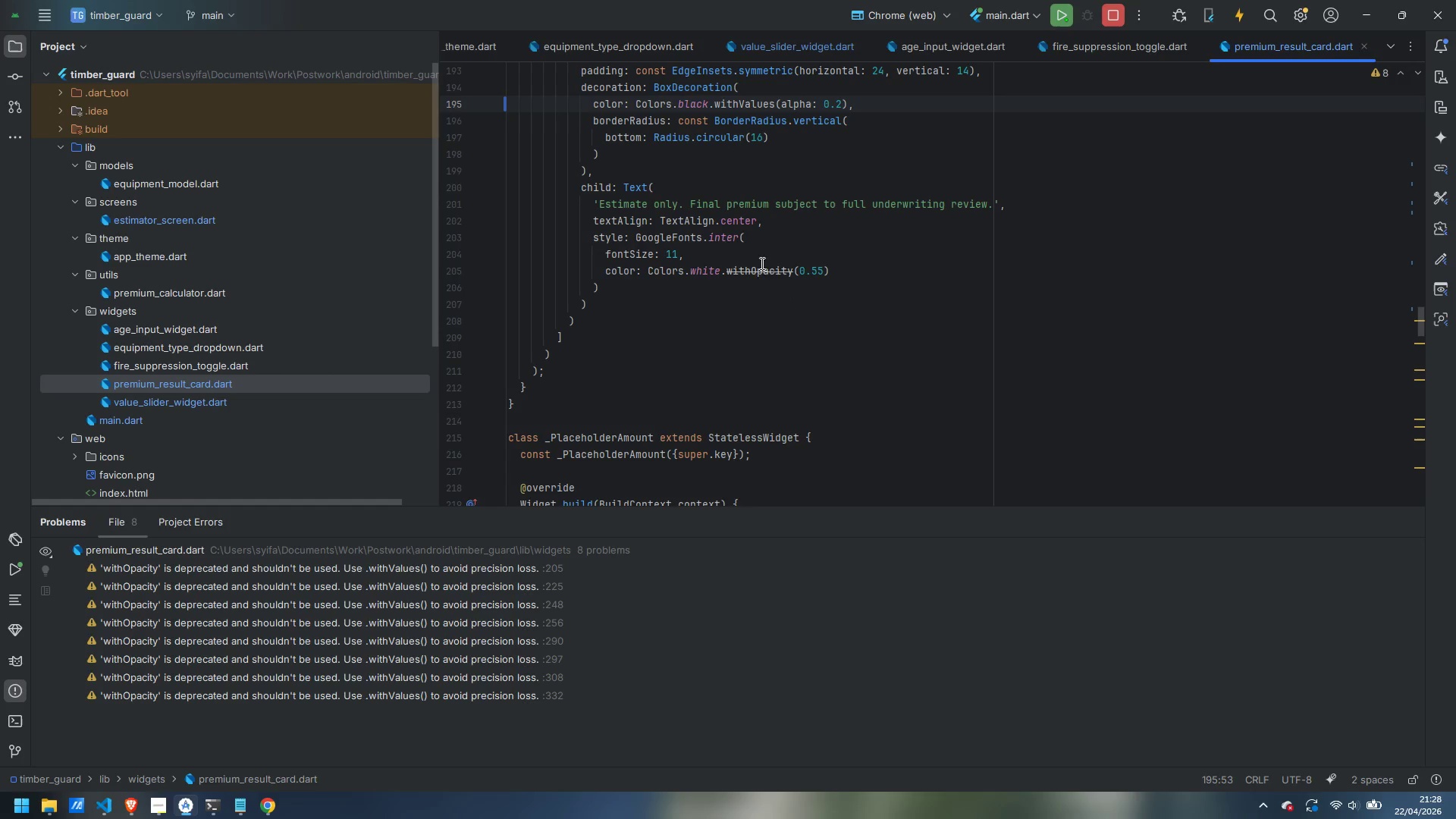 
double_click([761, 270])
 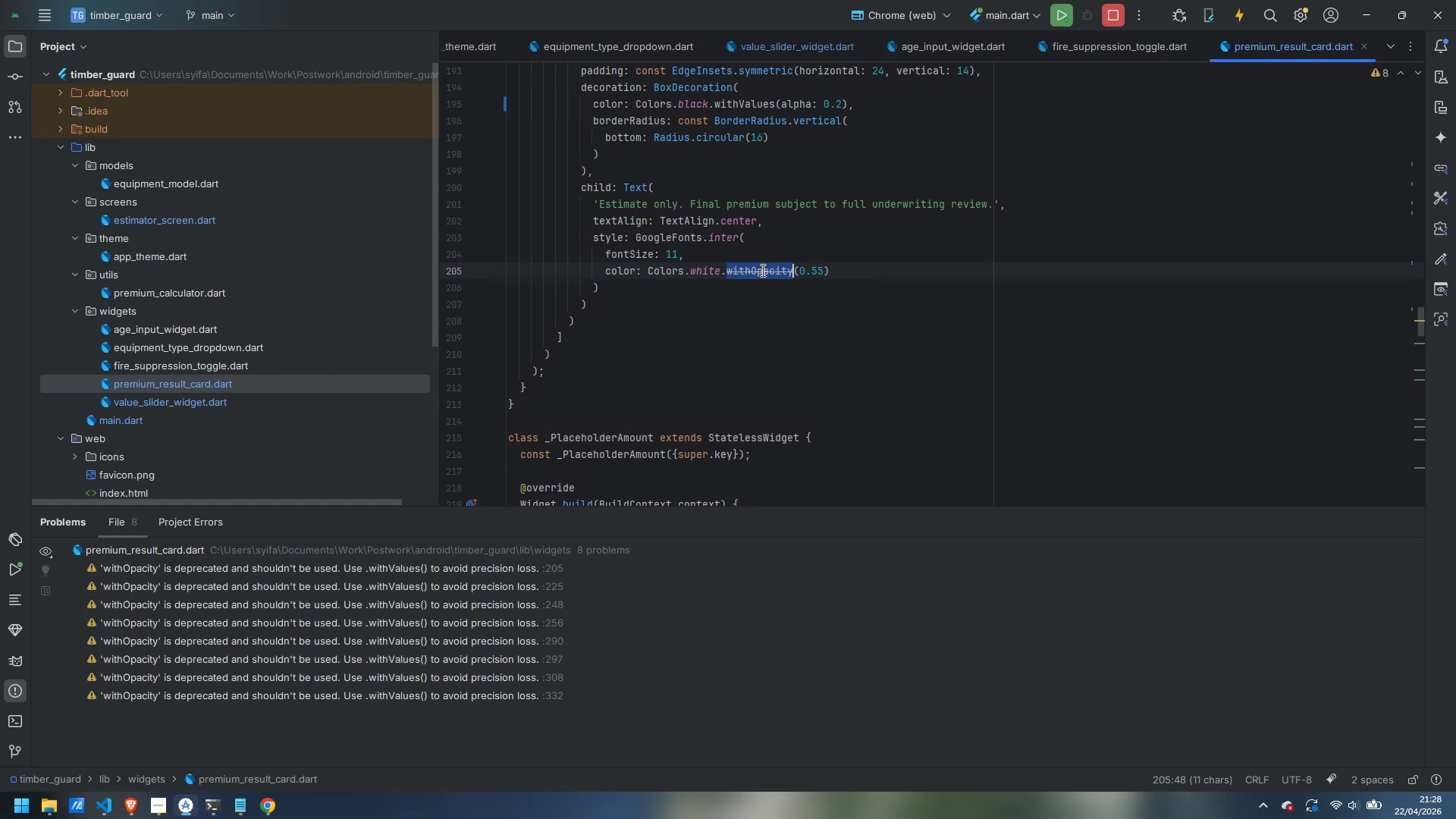 
type(withValues)
 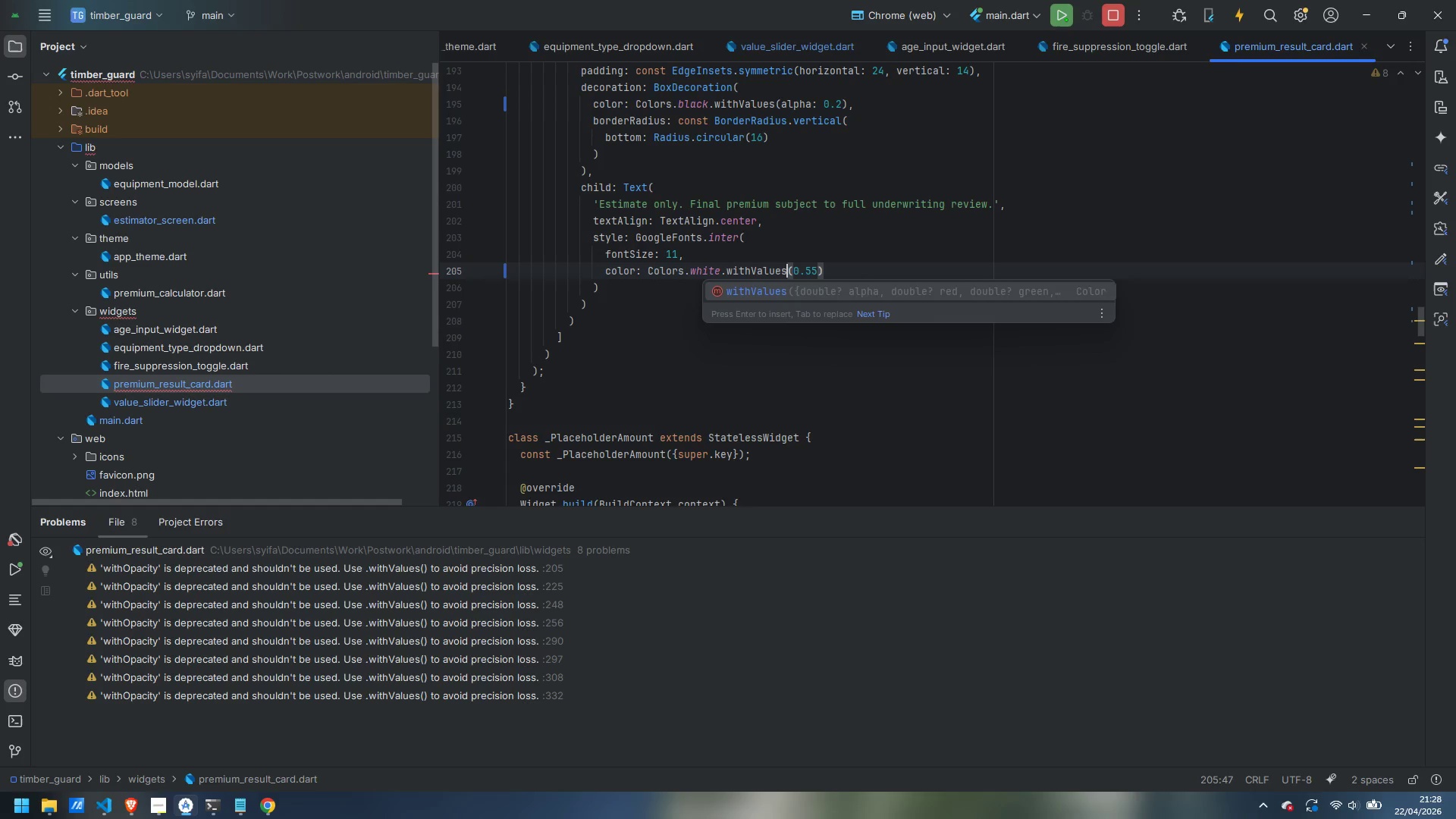 
key(ArrowRight)
 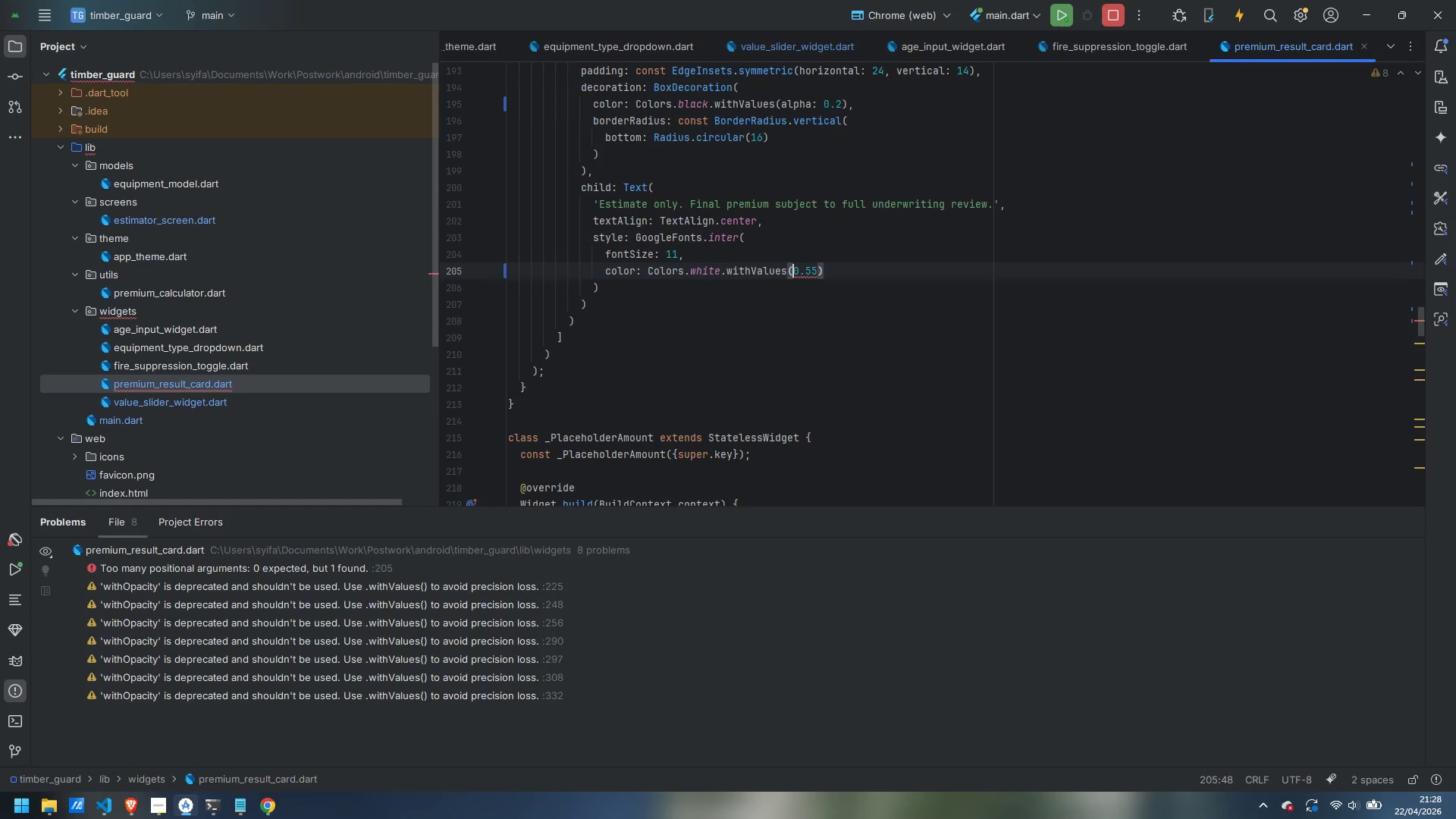 
type(alpha: )
 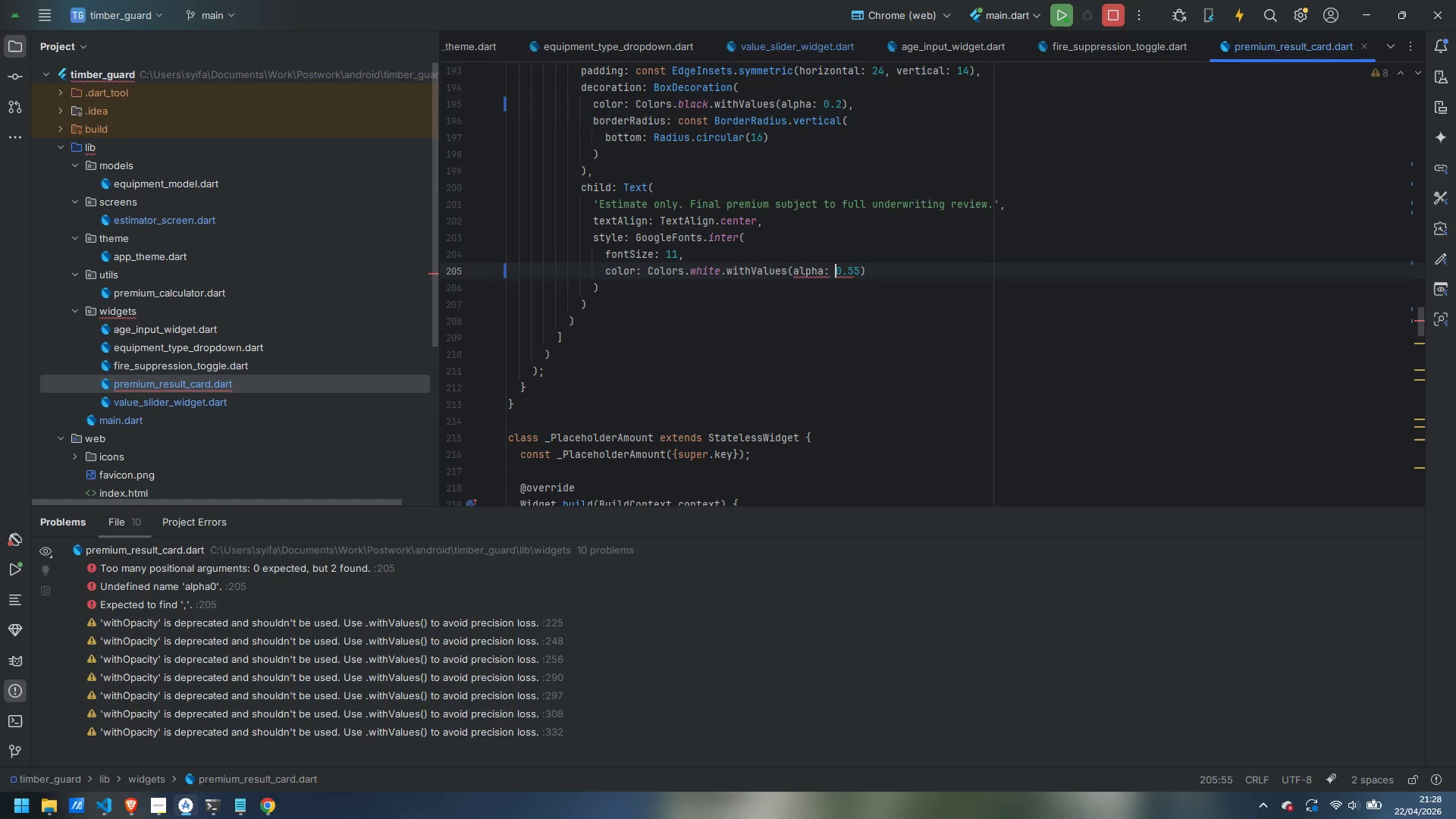 
scroll: coordinate [753, 285], scroll_direction: down, amount: 4.0
 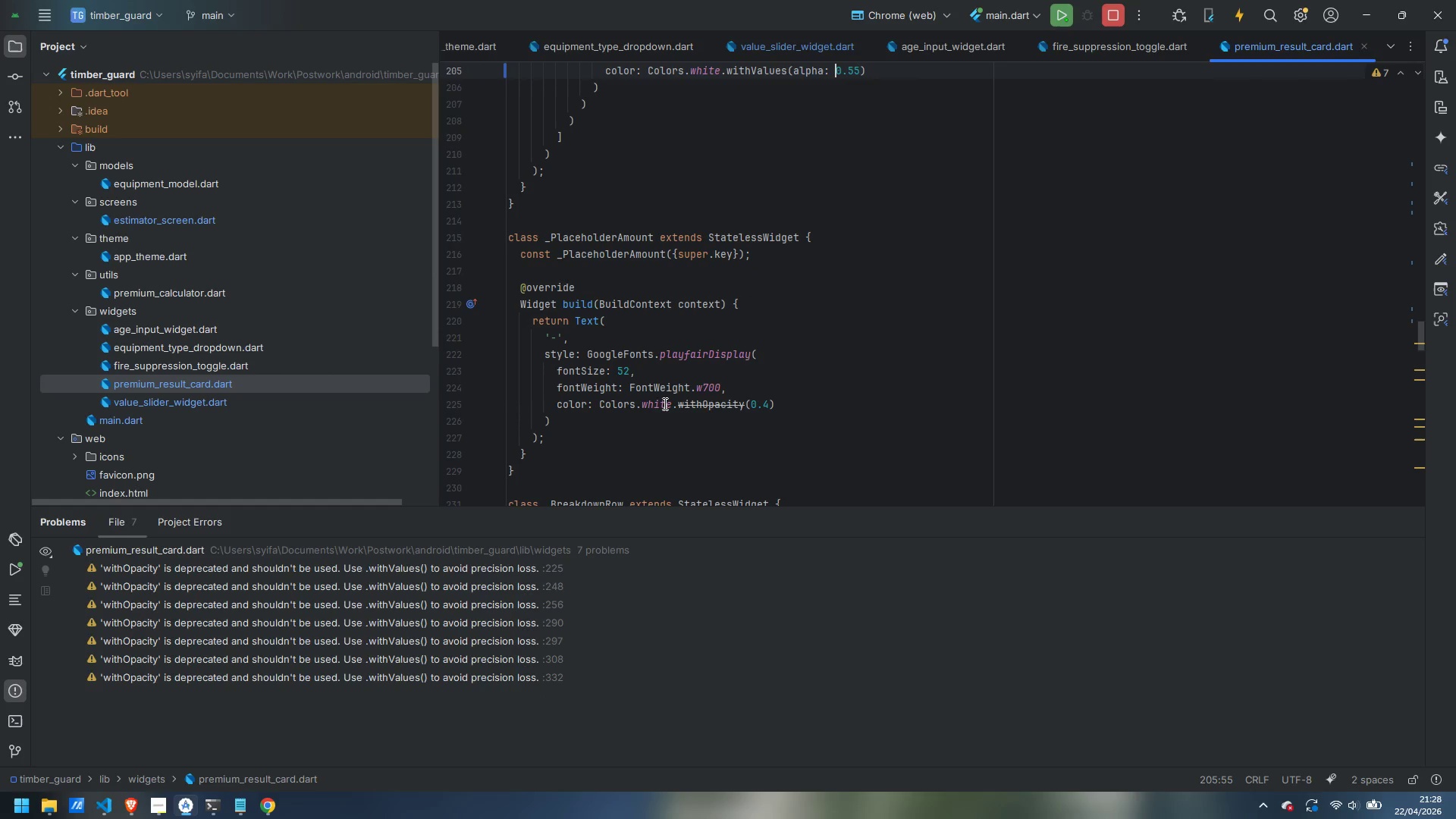 
double_click([706, 403])
 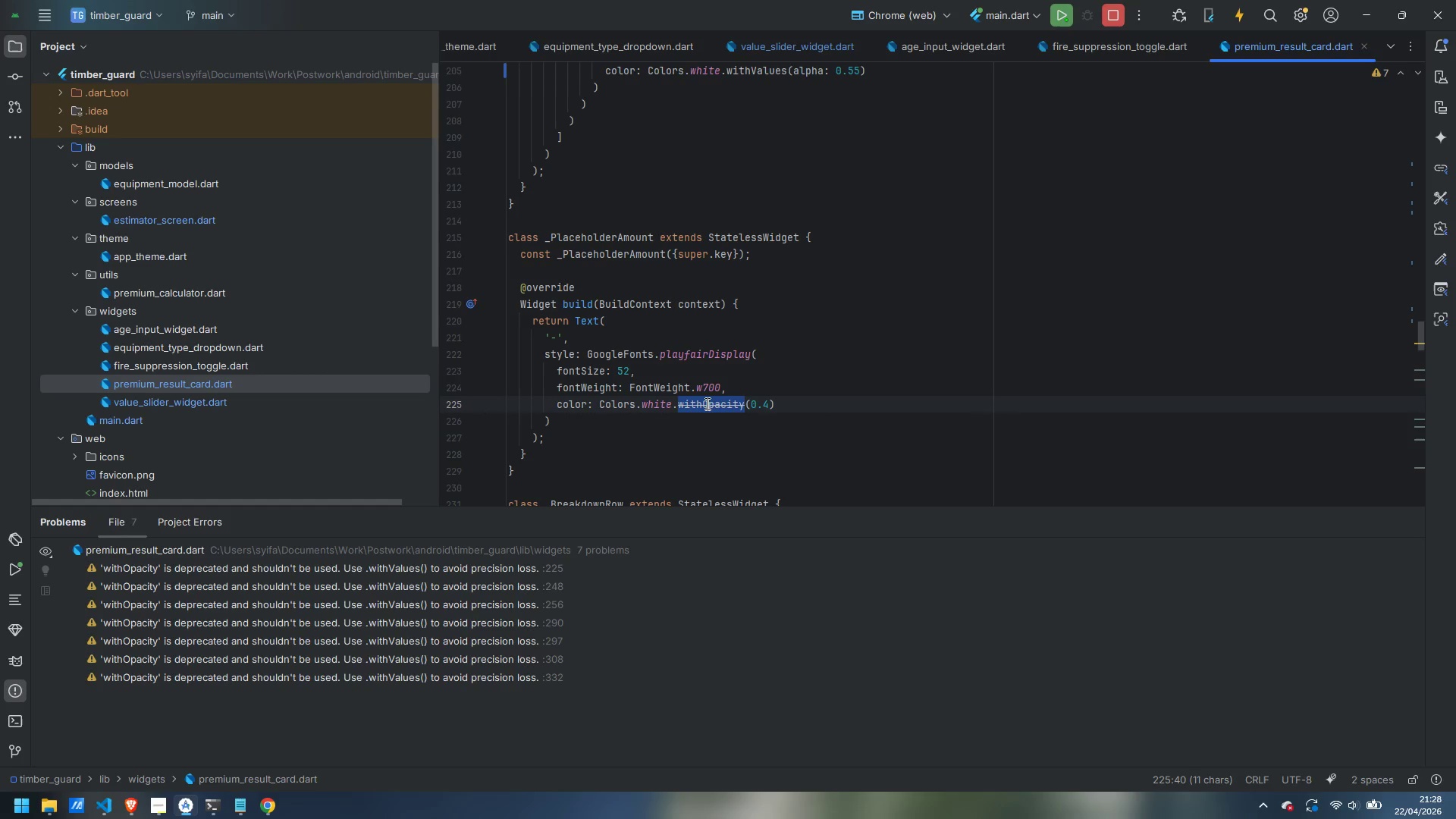 
type(withValues)
 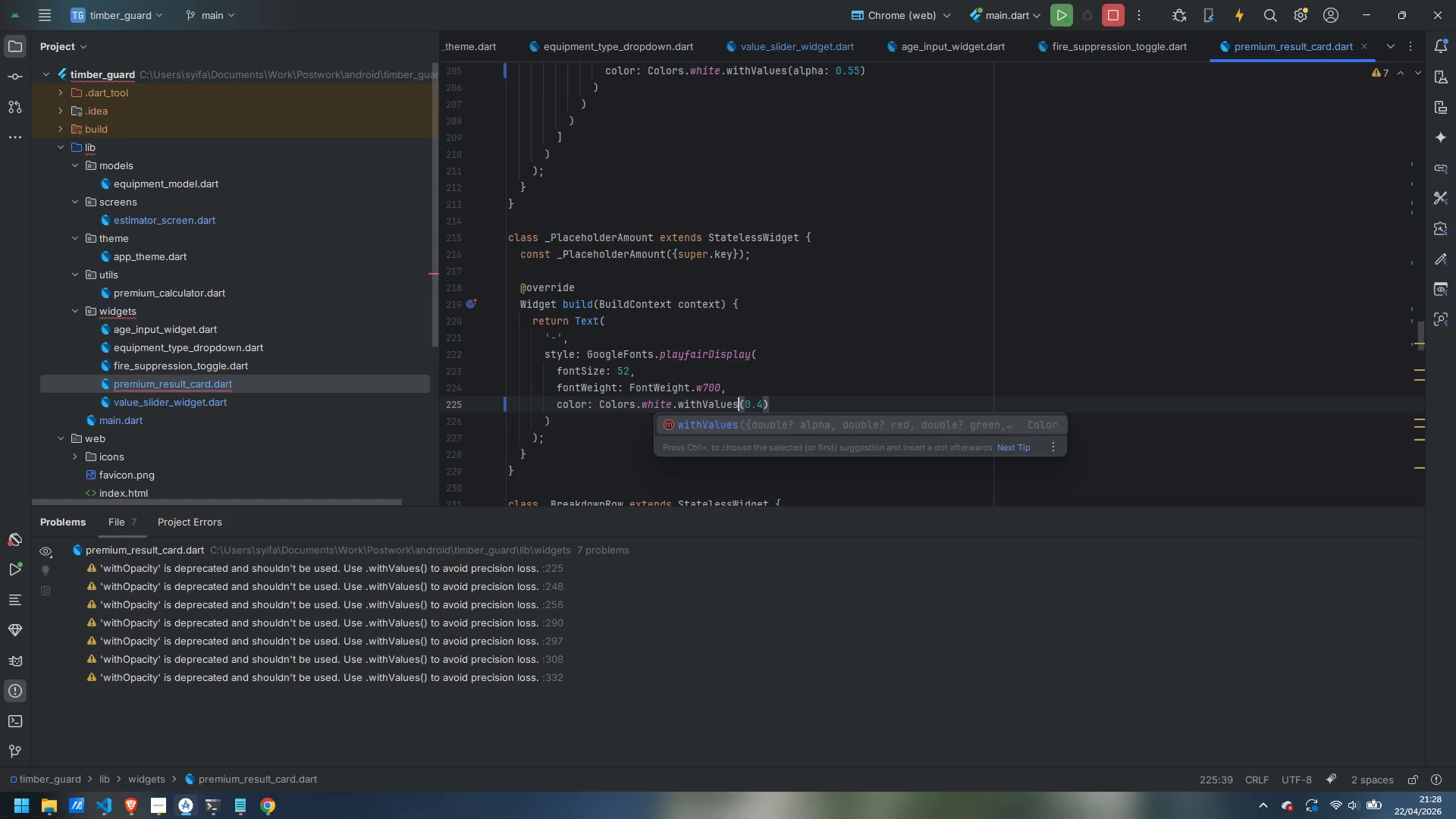 
key(ArrowRight)
 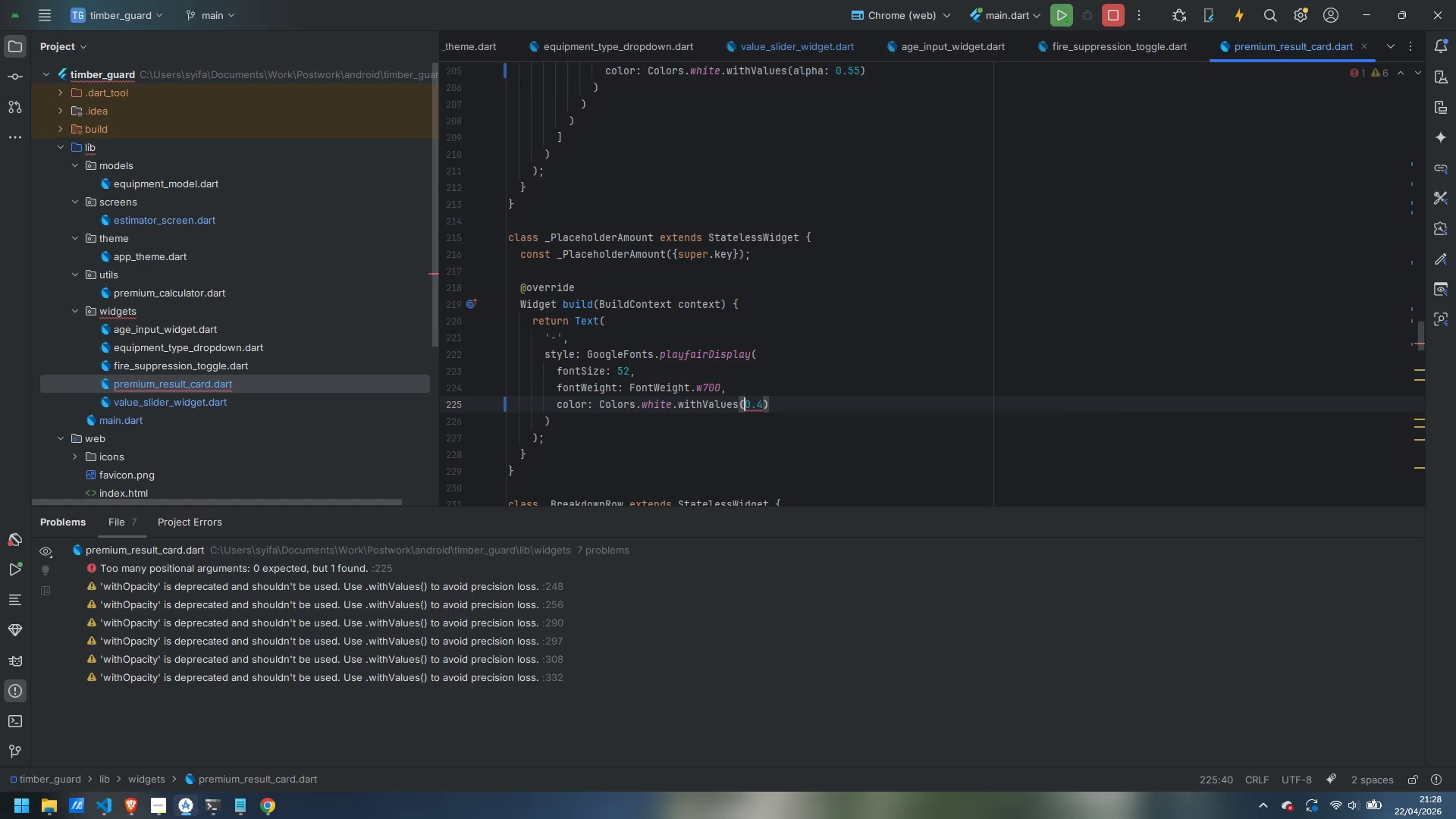 
type(alpha: )
 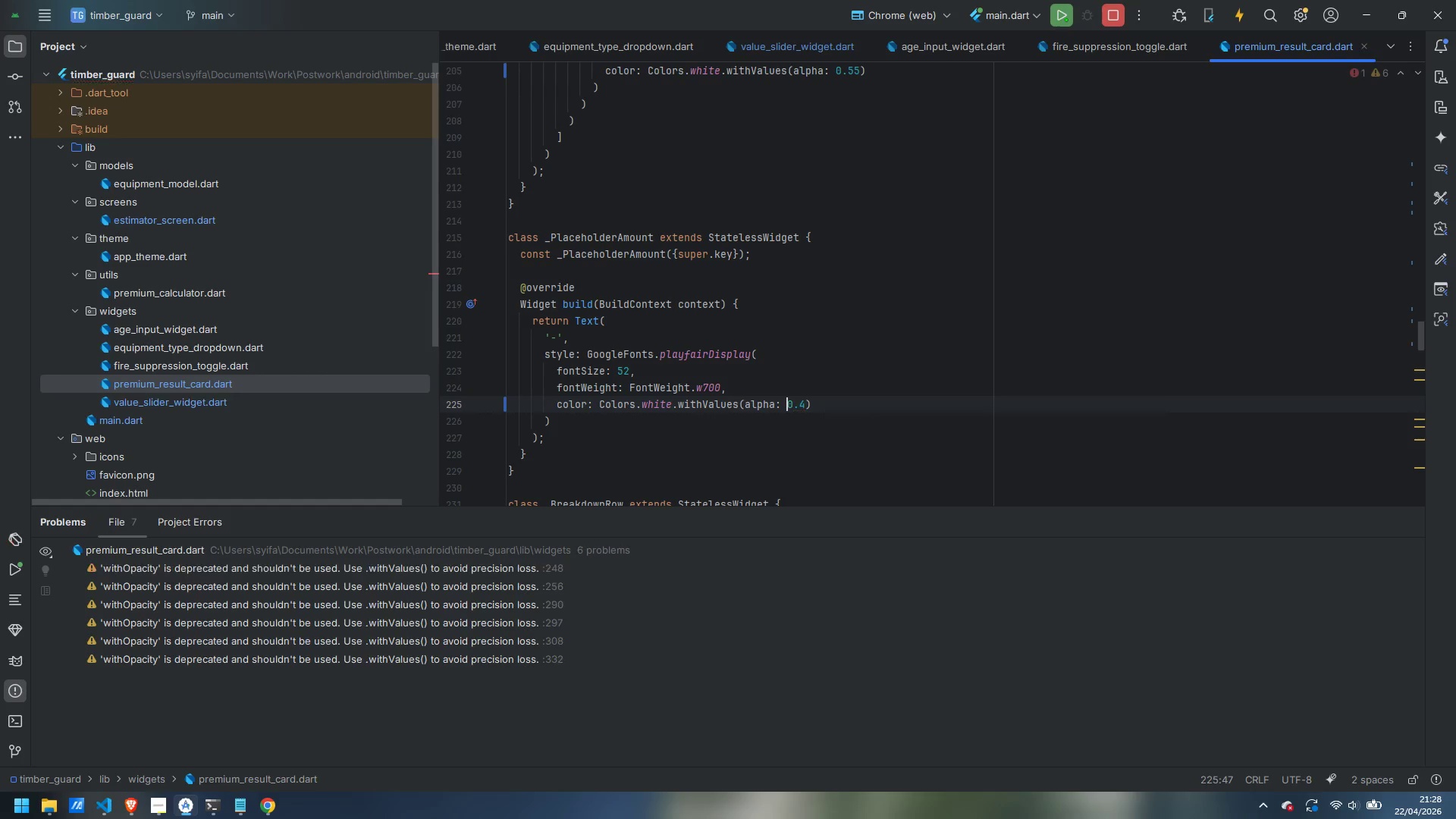 
mouse_move([730, 395])
 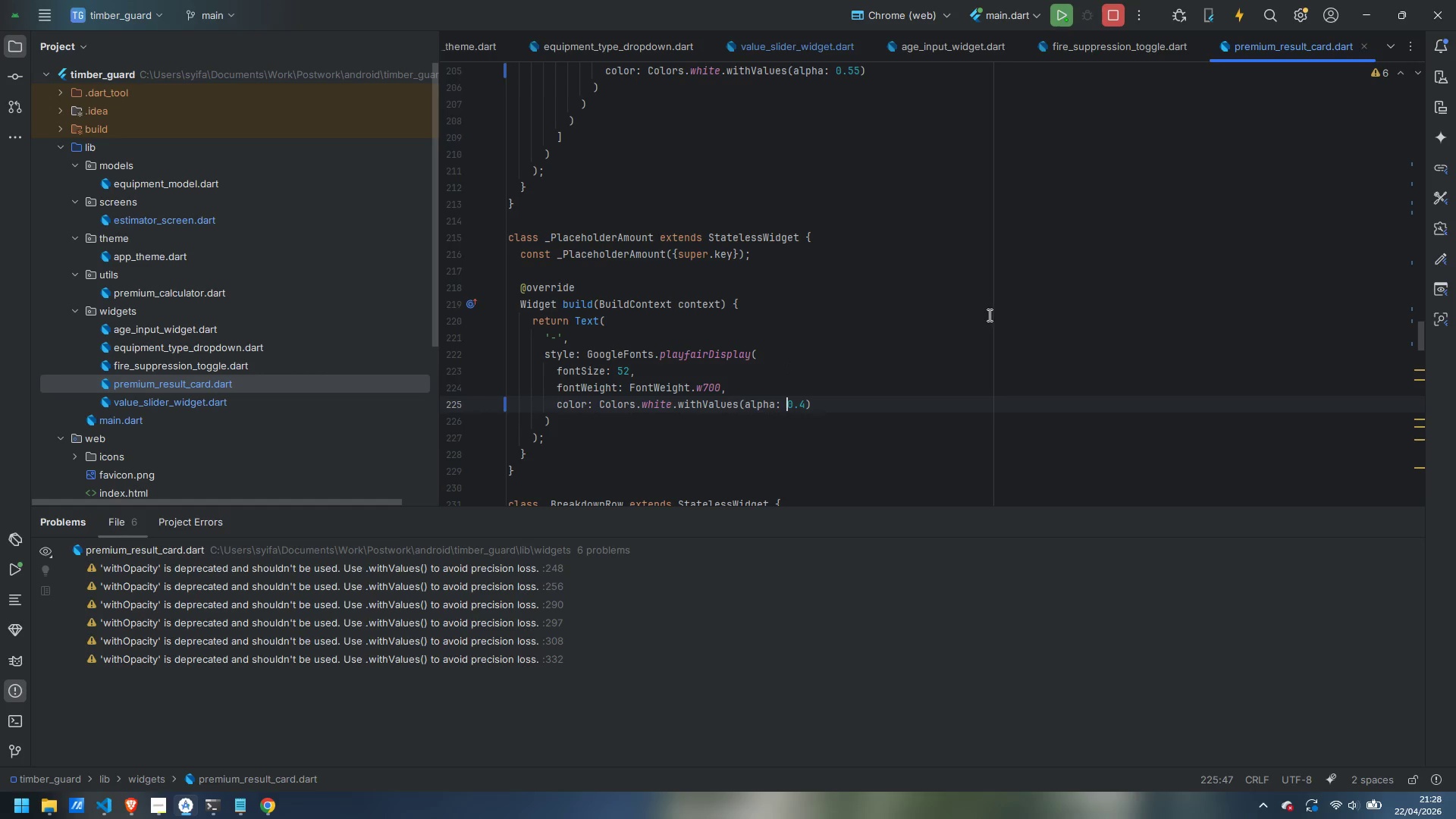 
scroll: coordinate [1038, 302], scroll_direction: down, amount: 10.0
 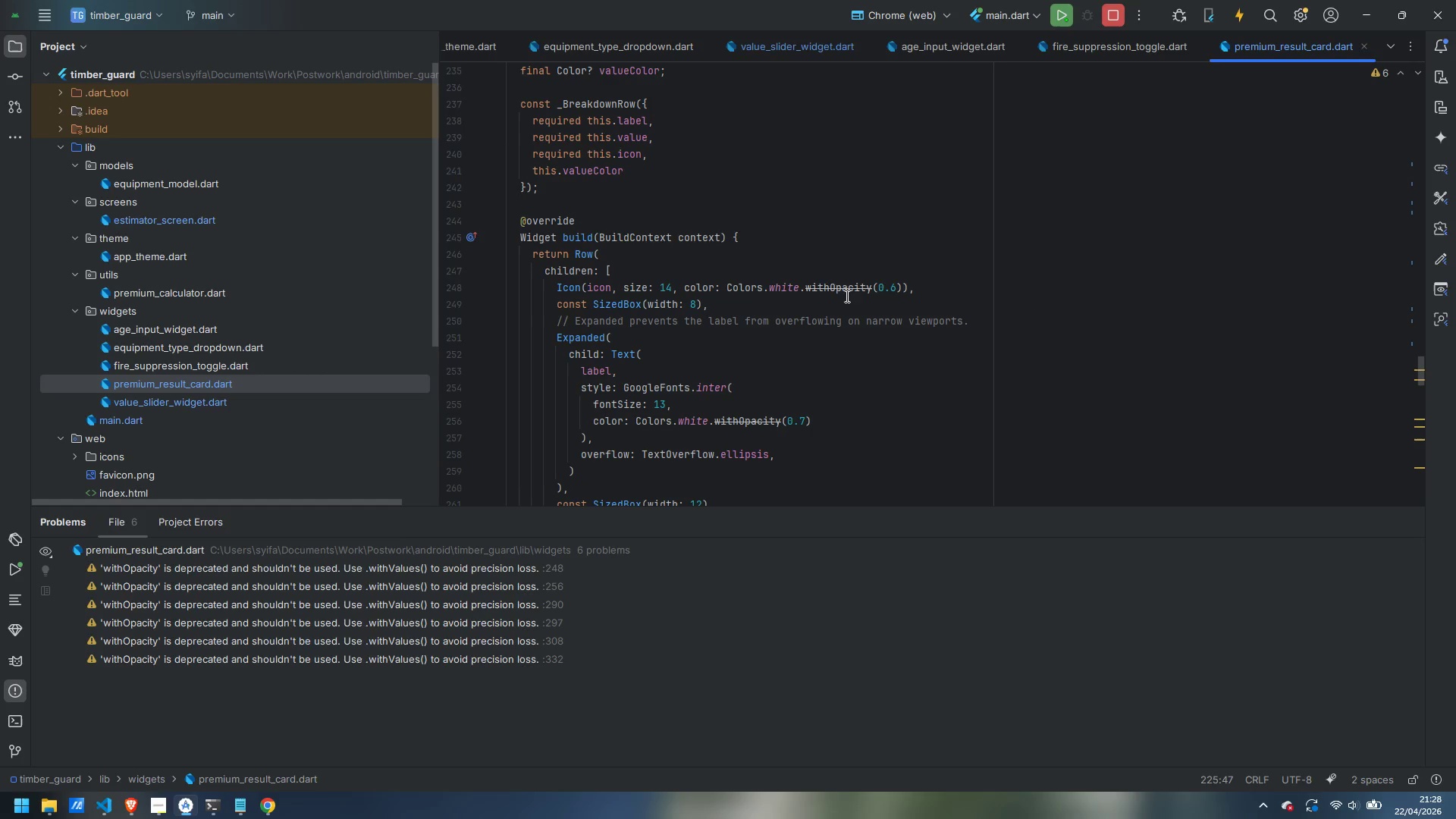 
double_click([849, 287])
 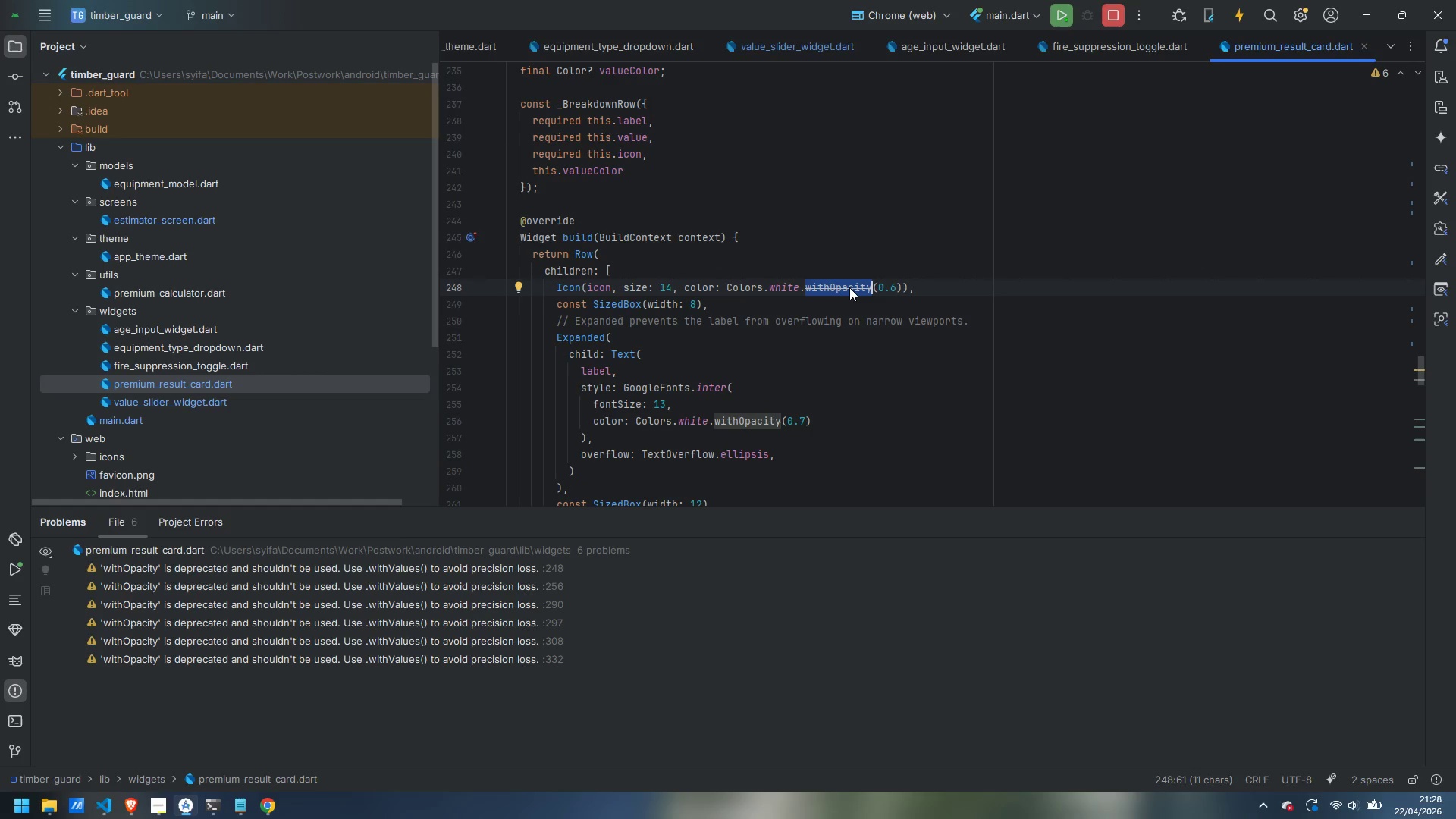 
type(withValues)
 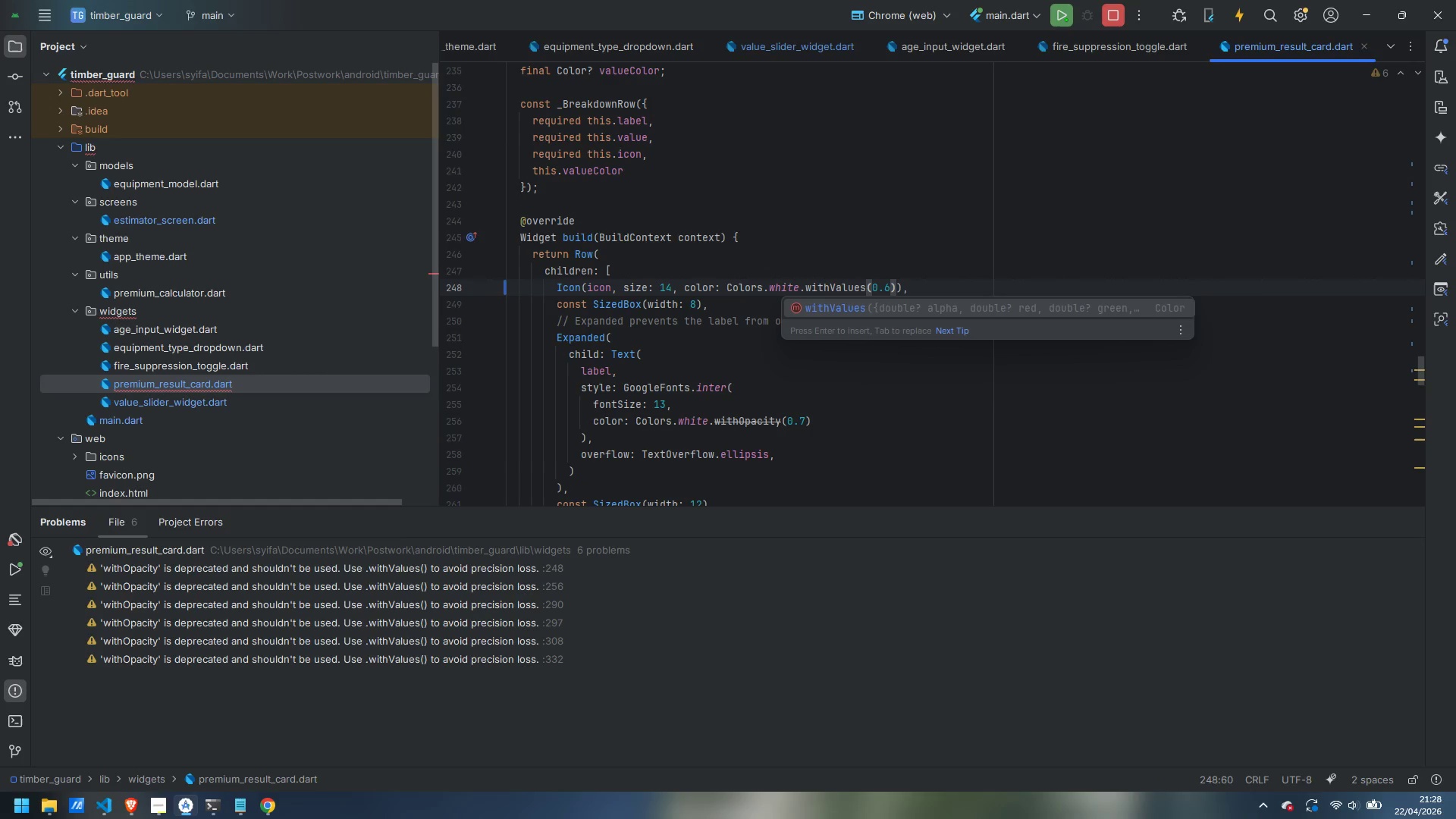 
key(ArrowRight)
 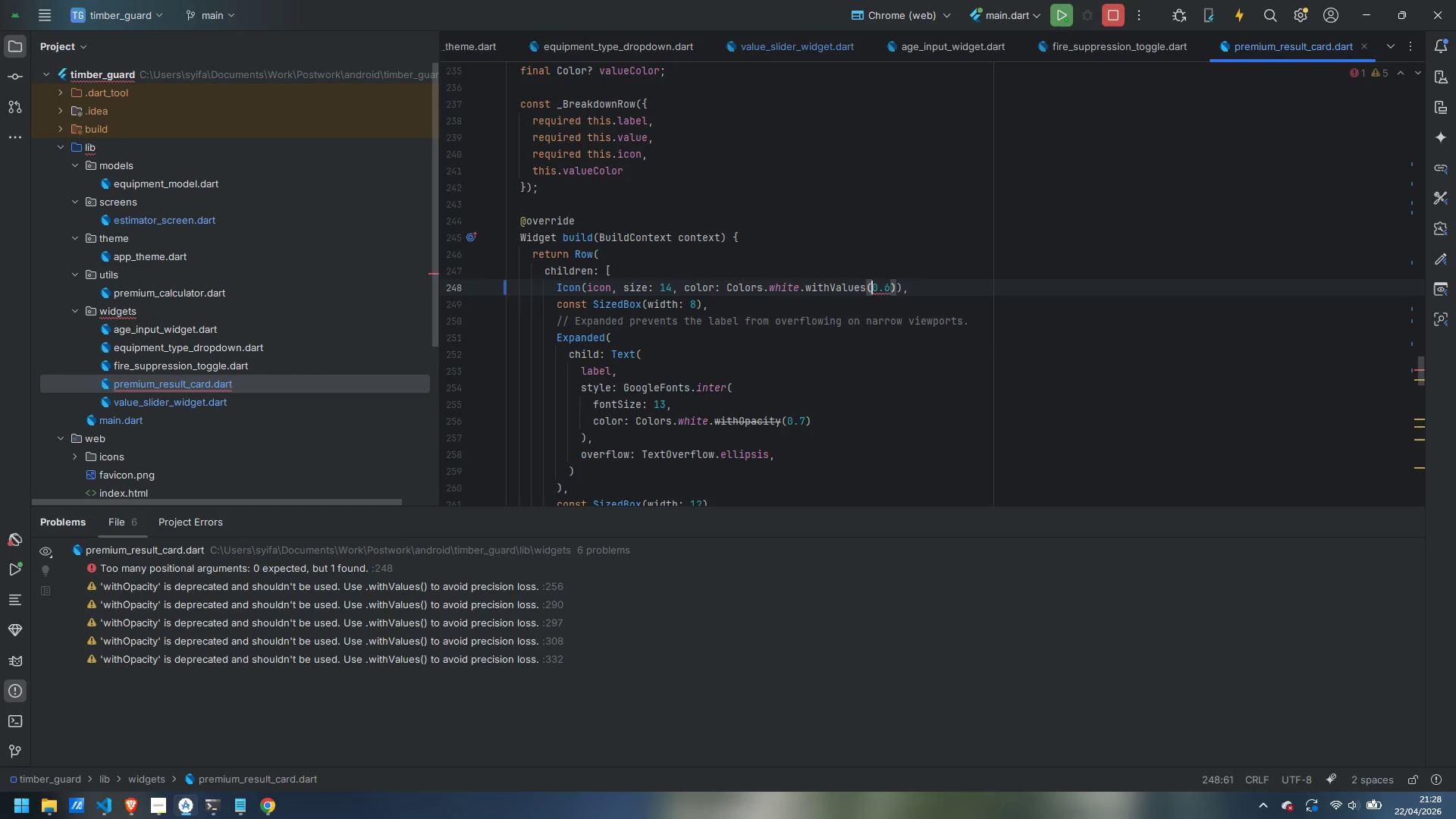 
type(alpha: )
 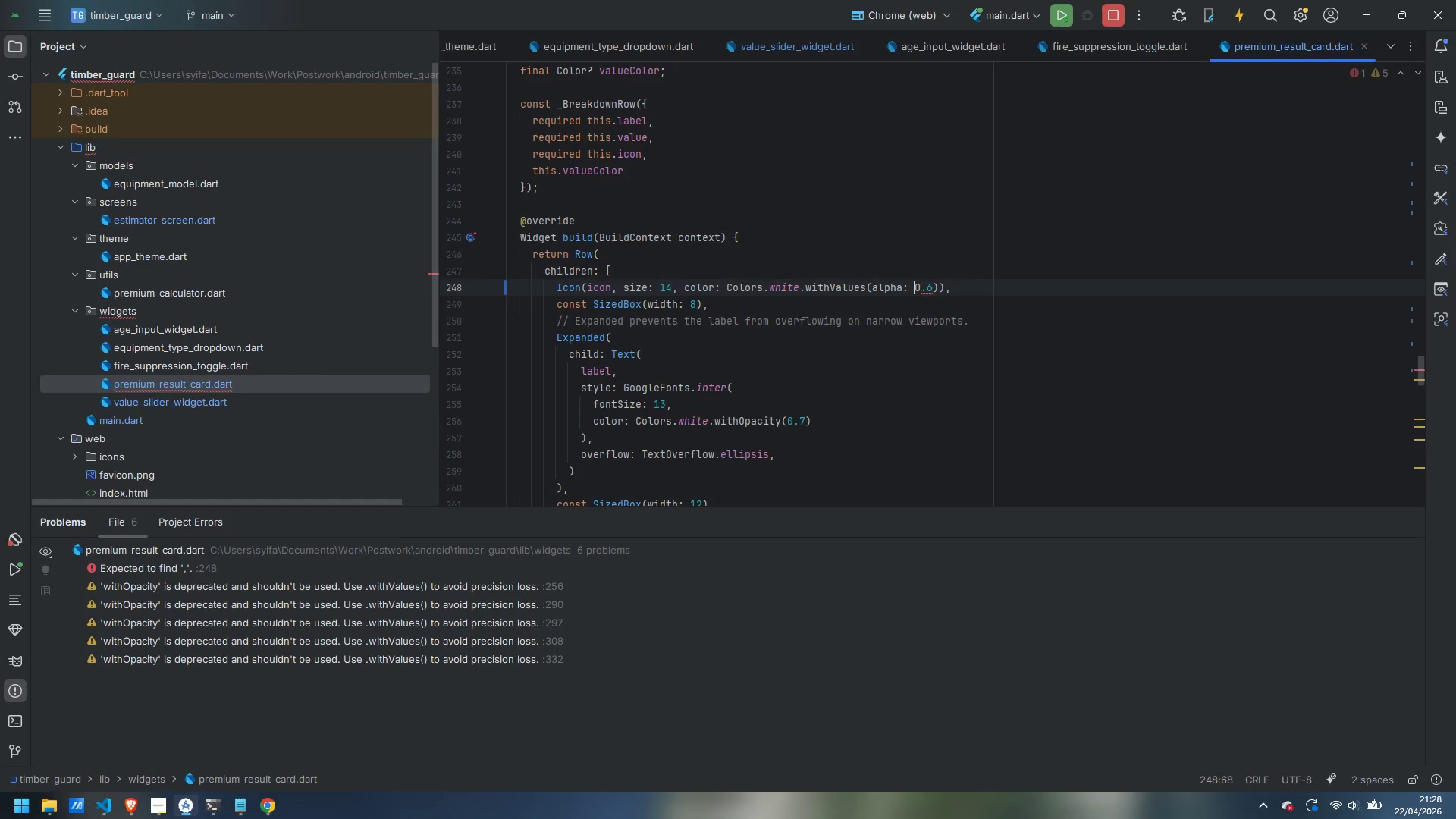 
key(ArrowDown)
 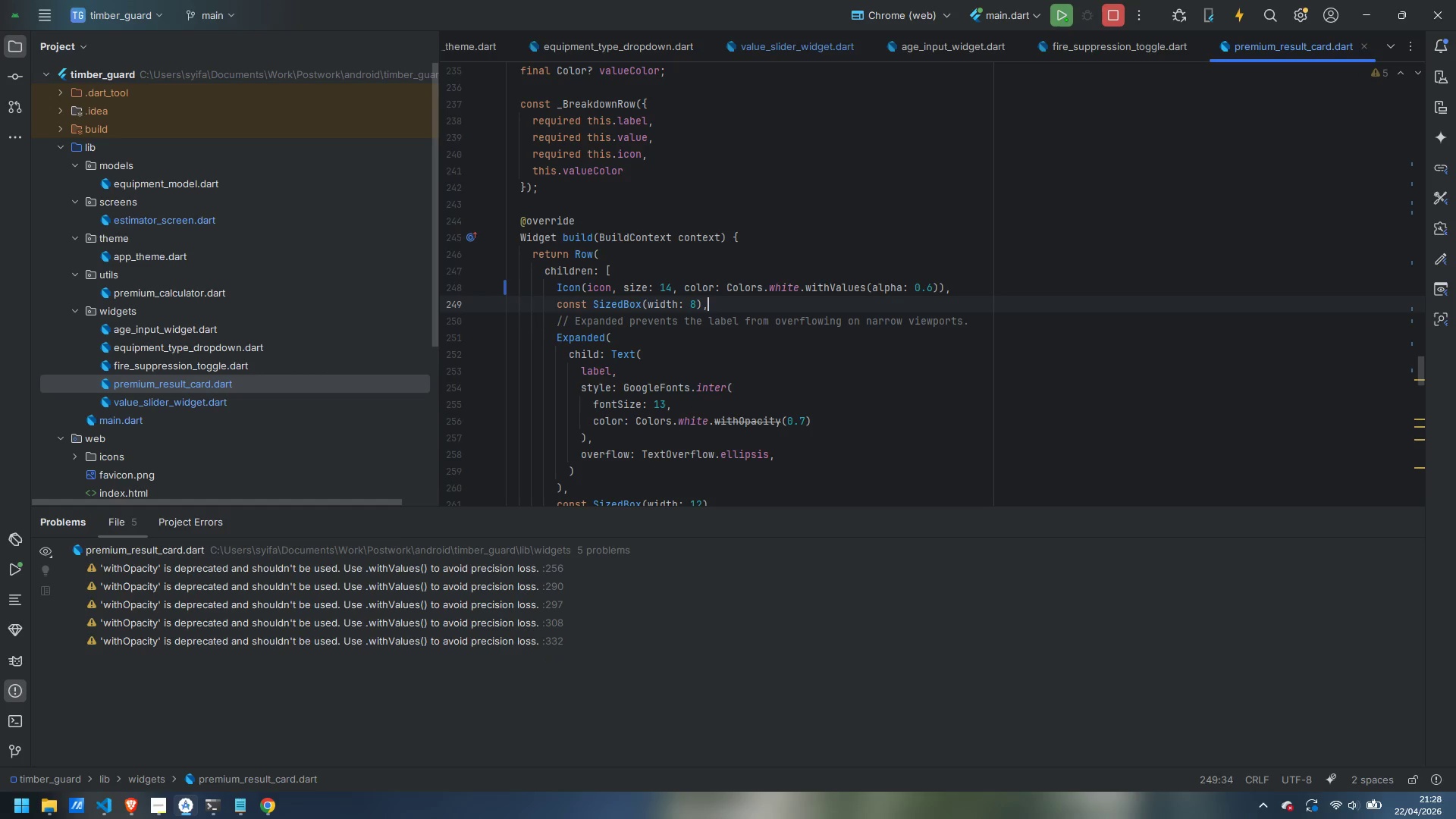 
key(ArrowDown)
 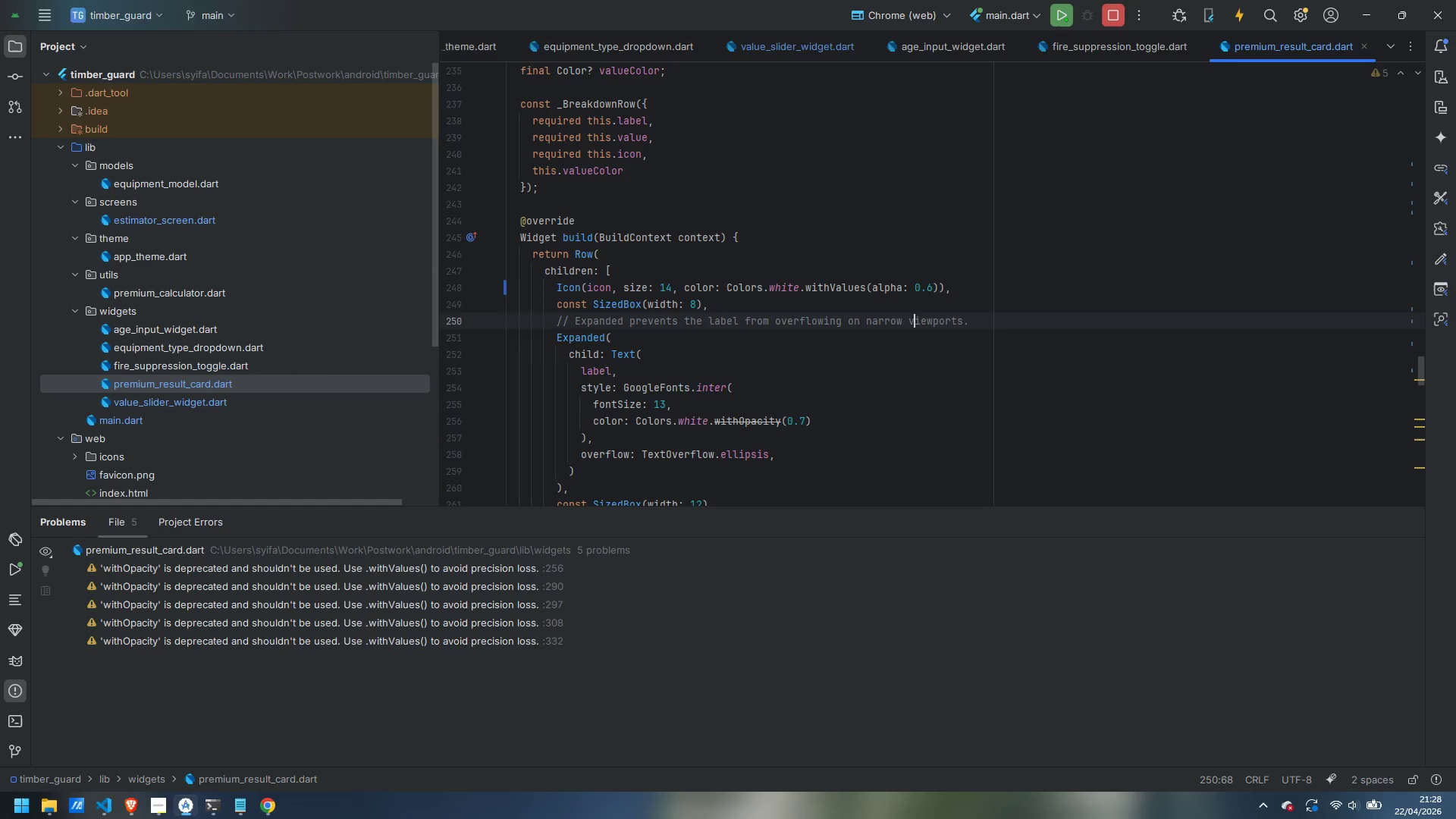 
key(ArrowDown)
 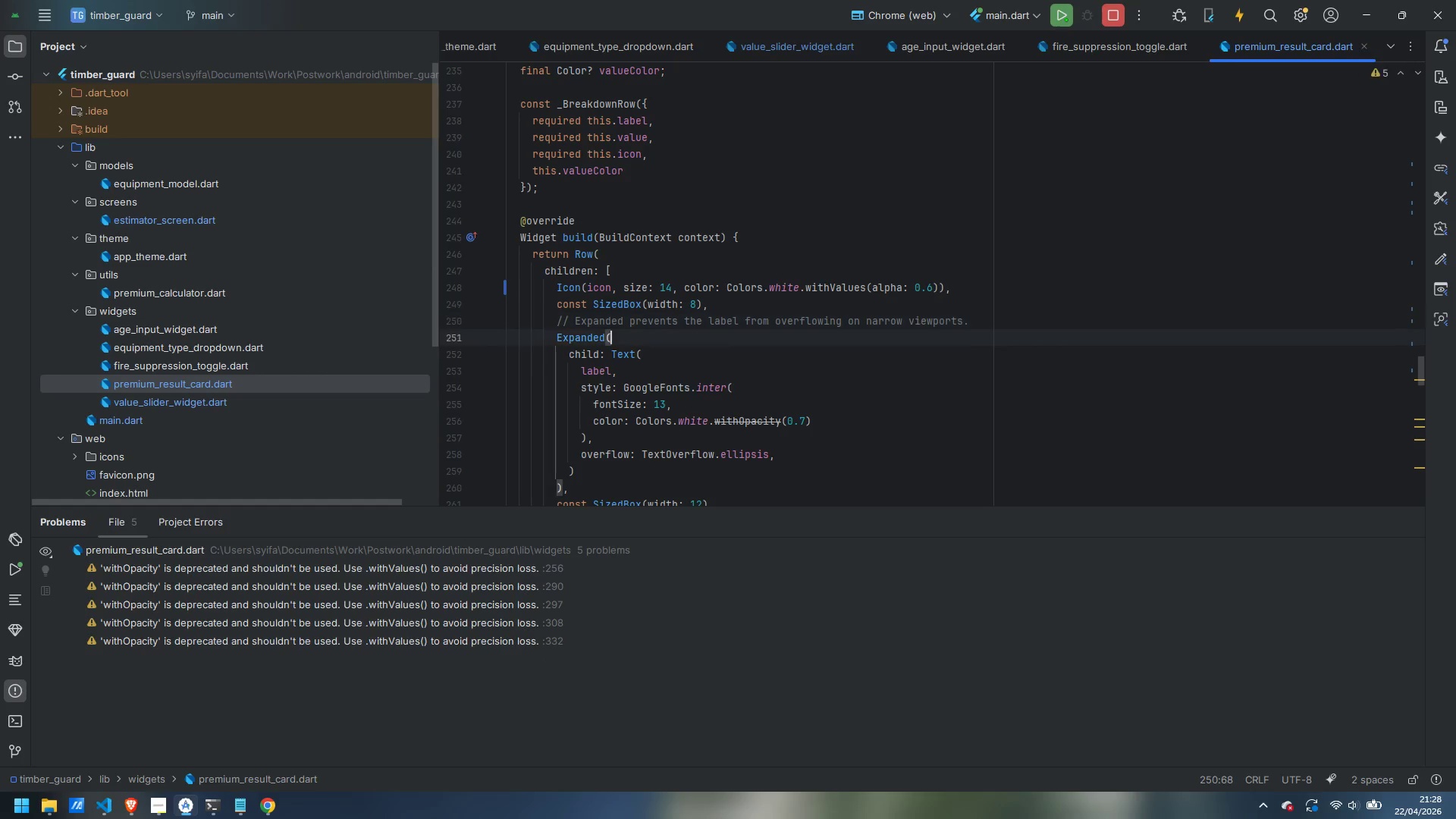 
key(ArrowDown)
 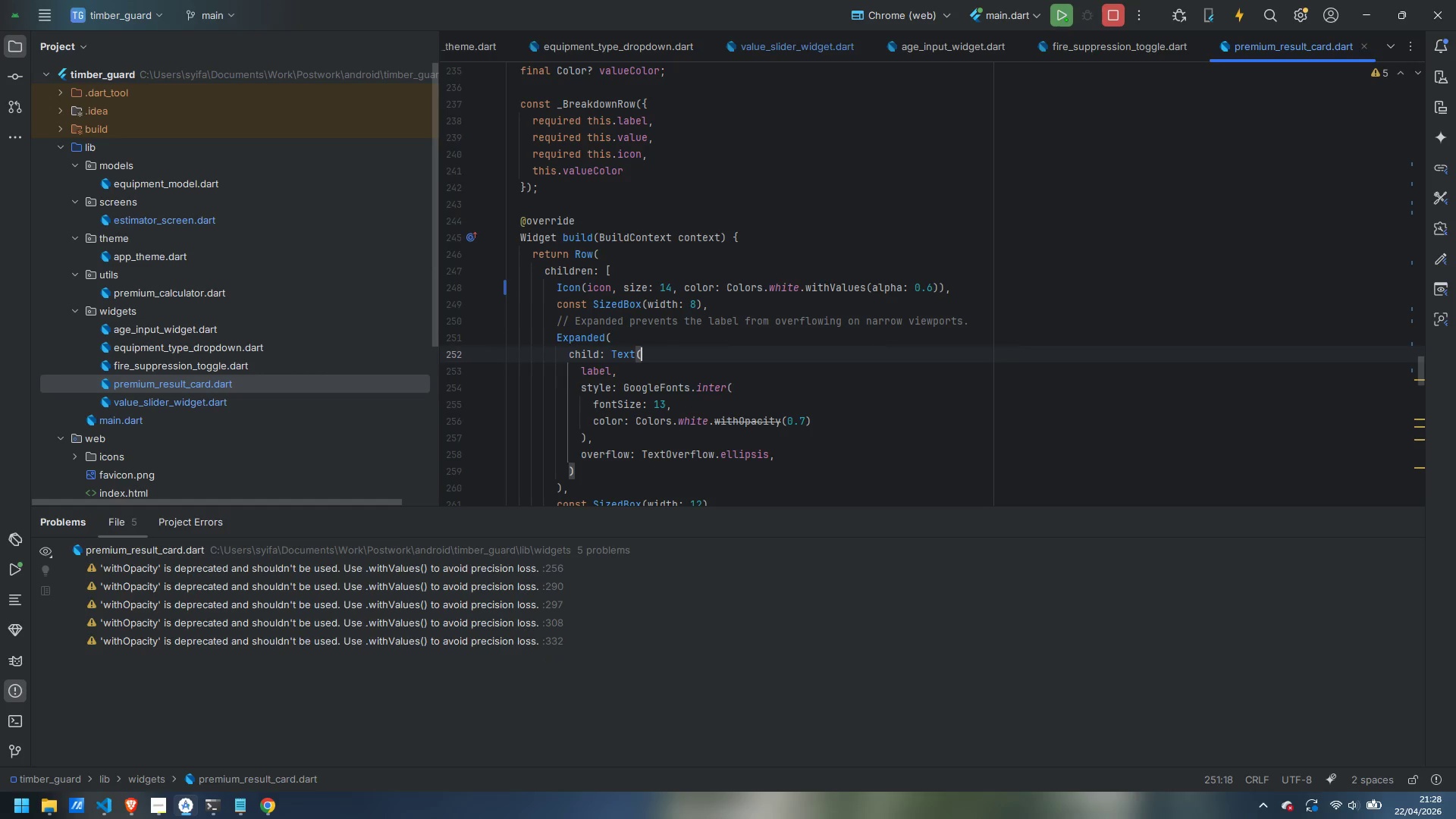 
key(ArrowDown)
 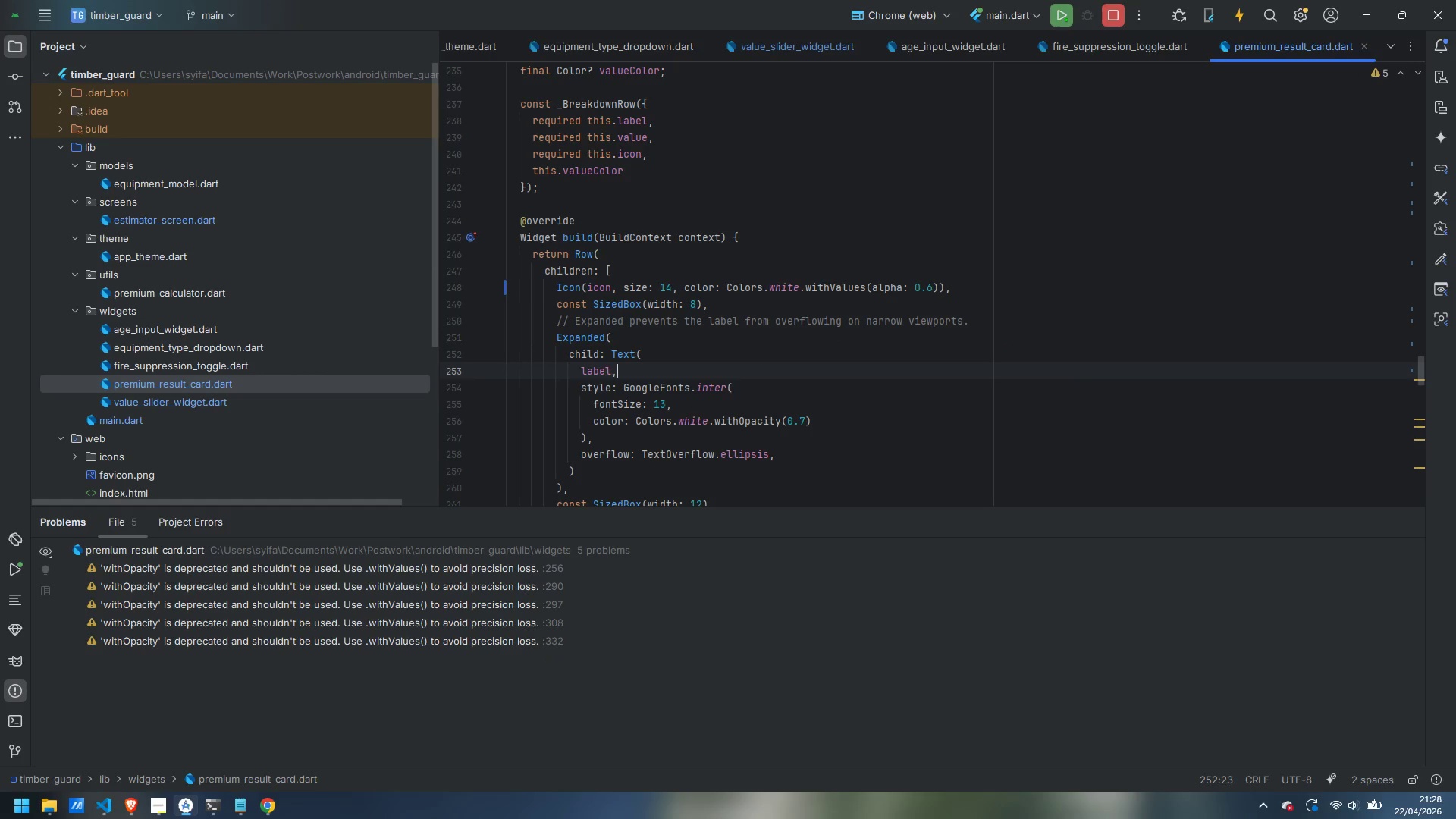 
key(ArrowDown)
 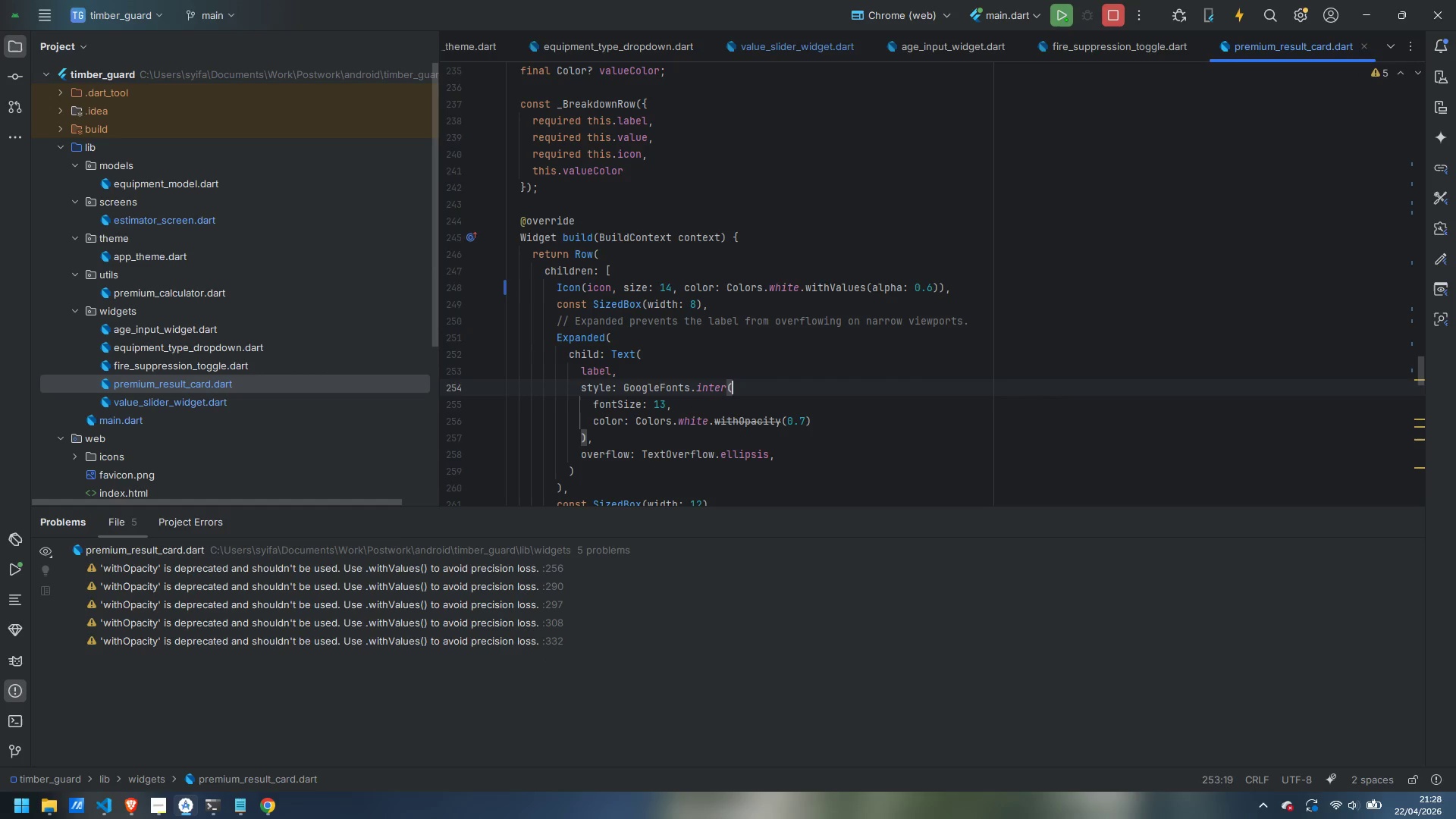 
key(ArrowDown)
 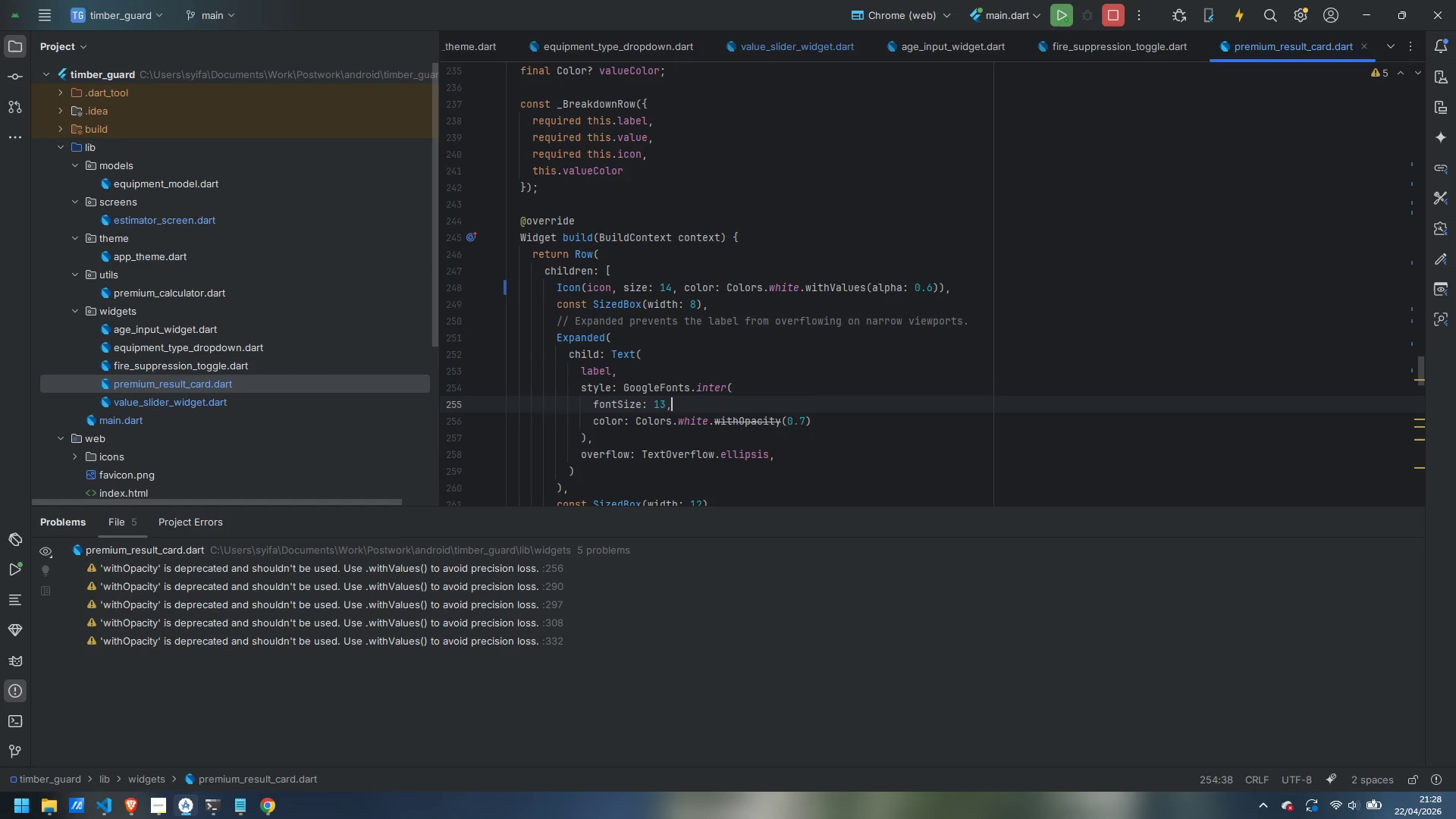 
key(ArrowDown)
 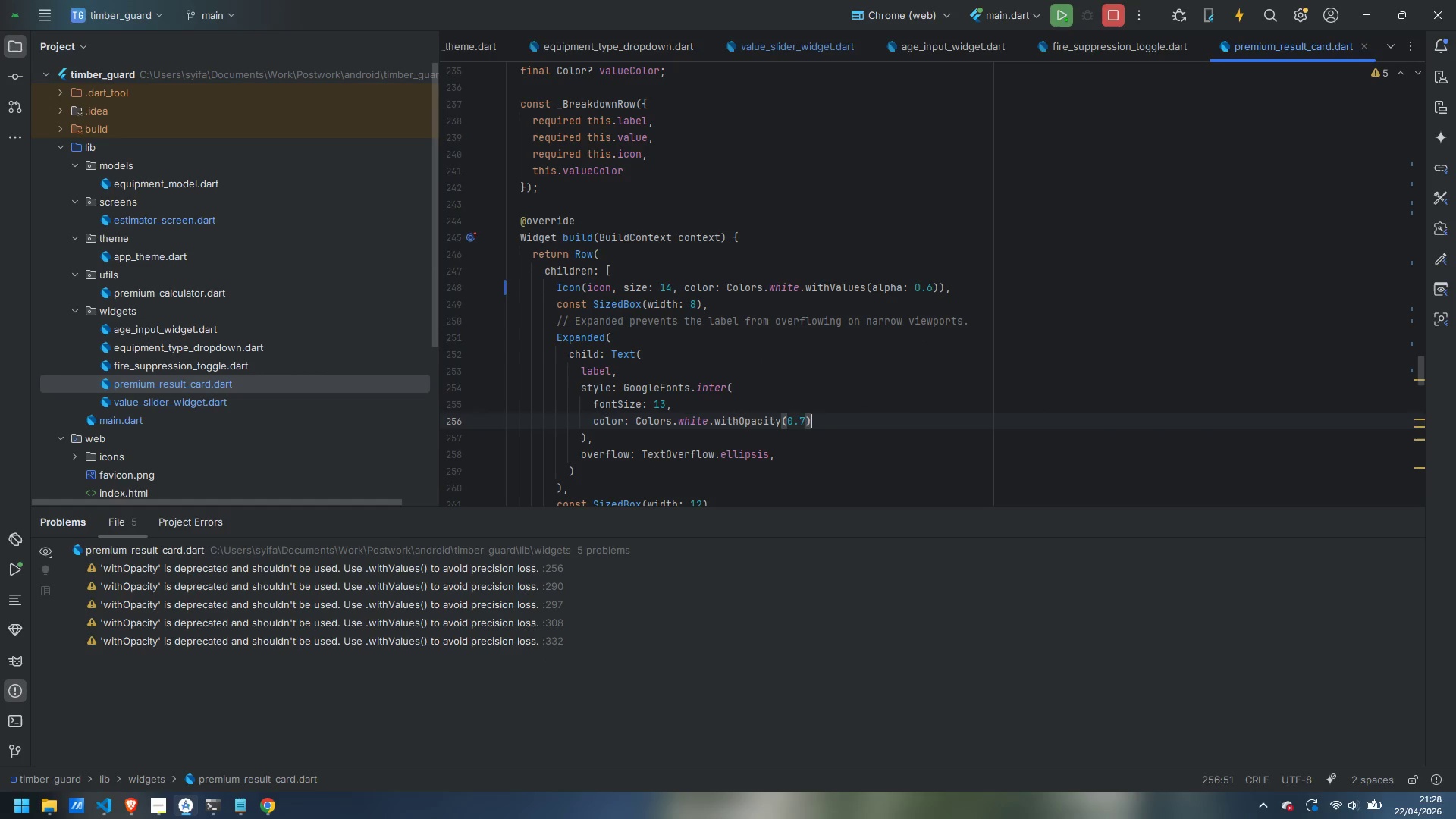 
key(Control+ArrowLeft)
 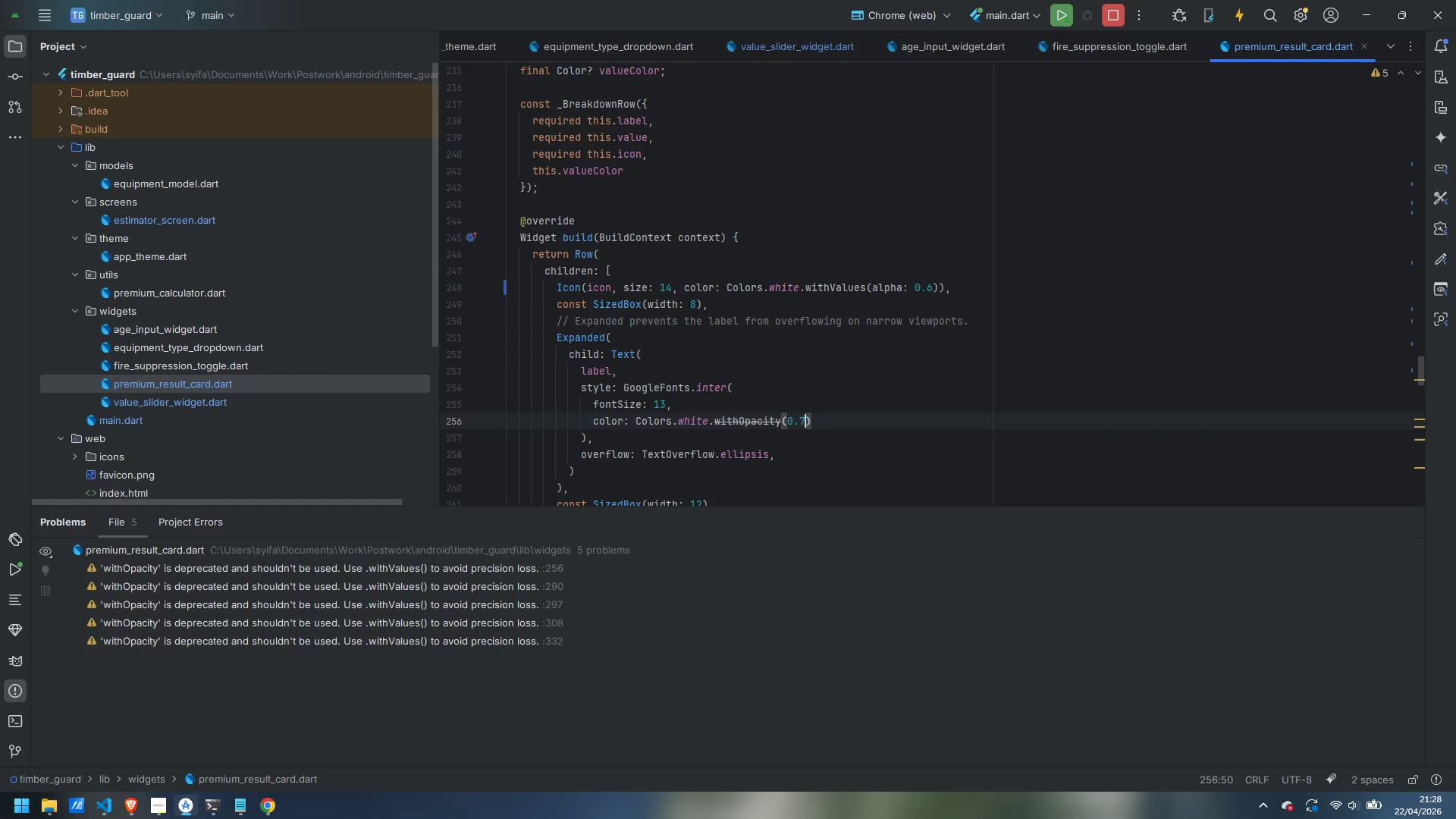 
key(Control+ArrowLeft)
 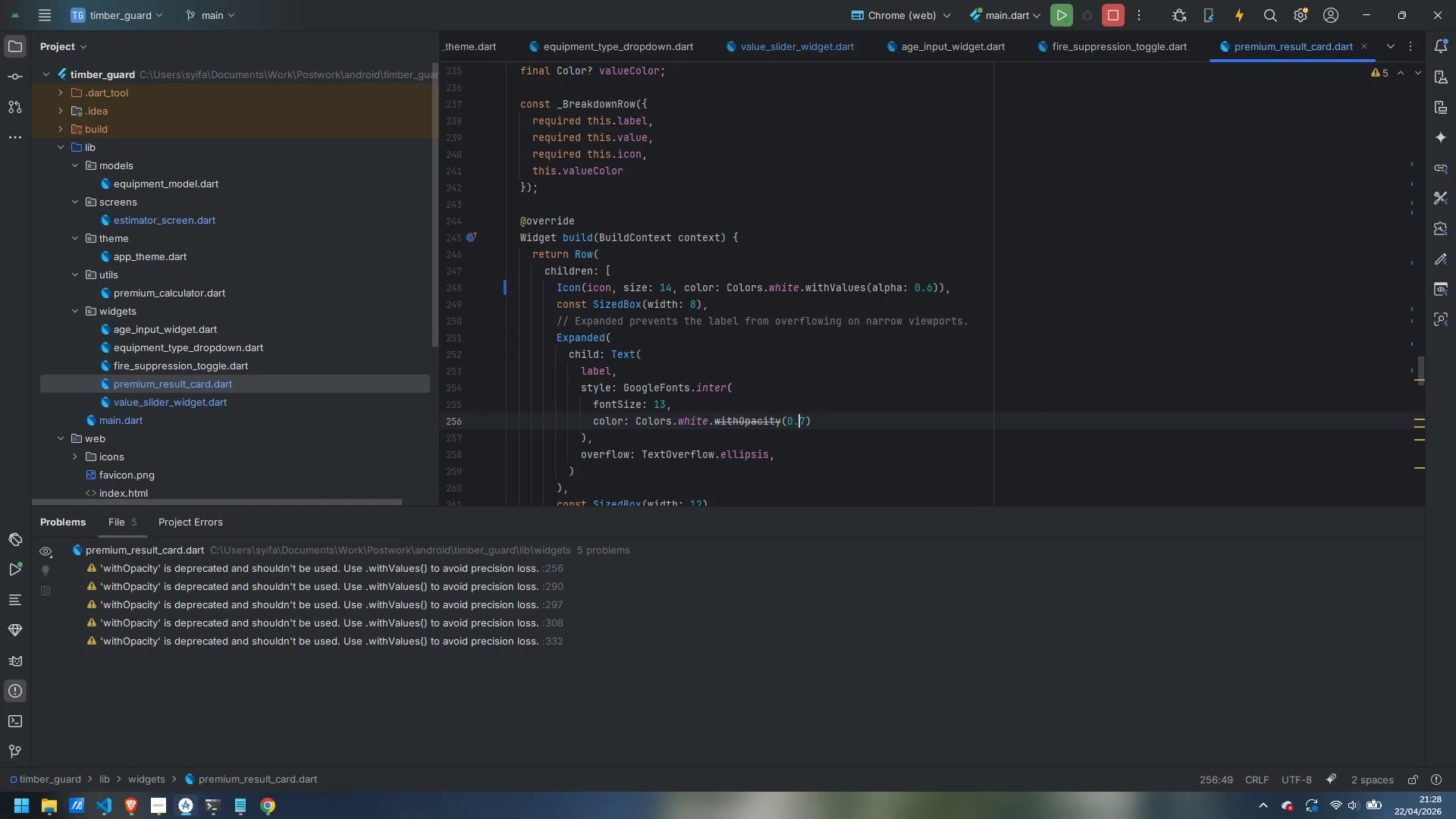 
key(ArrowLeft)
 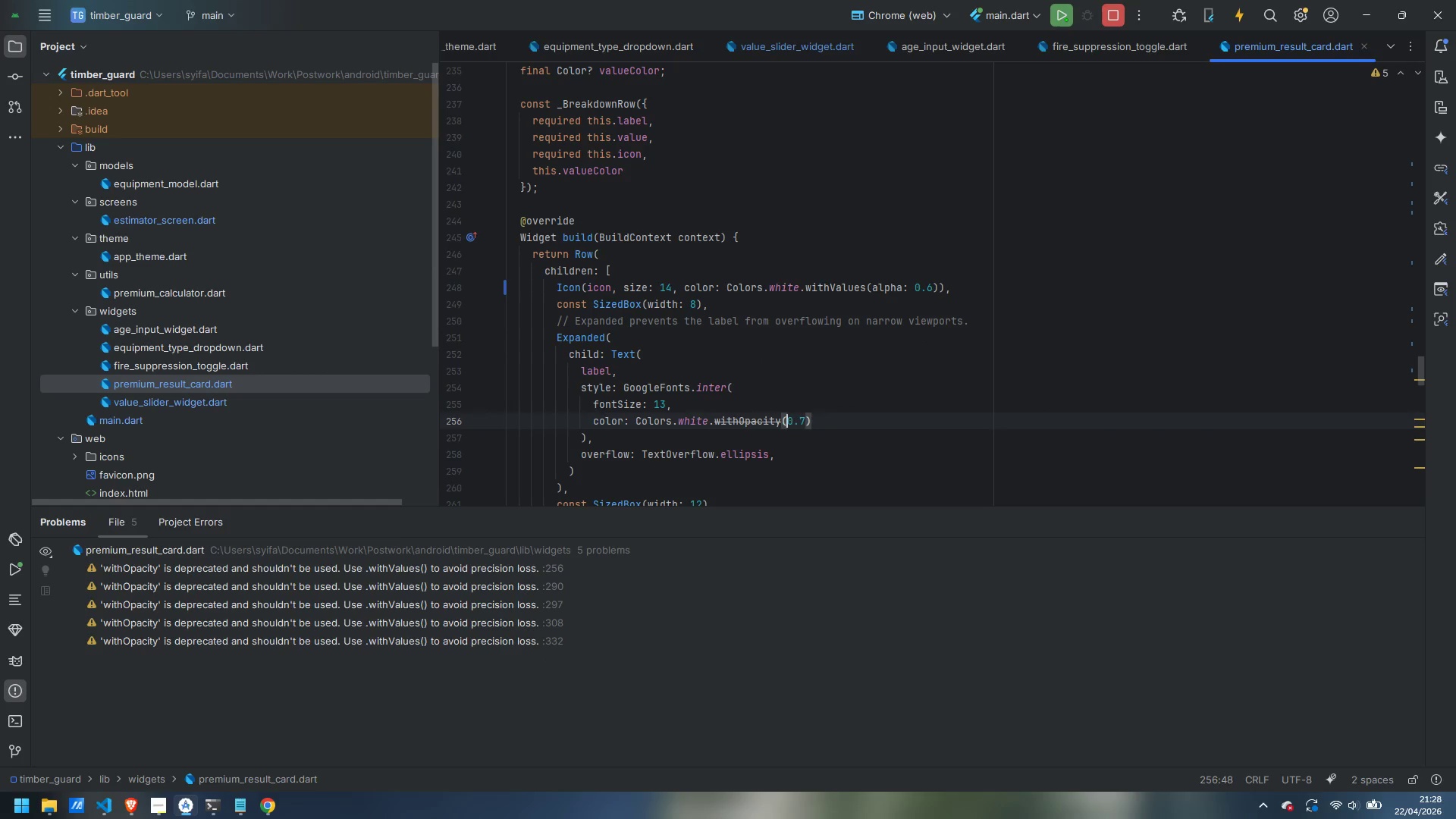 
key(ArrowLeft)
 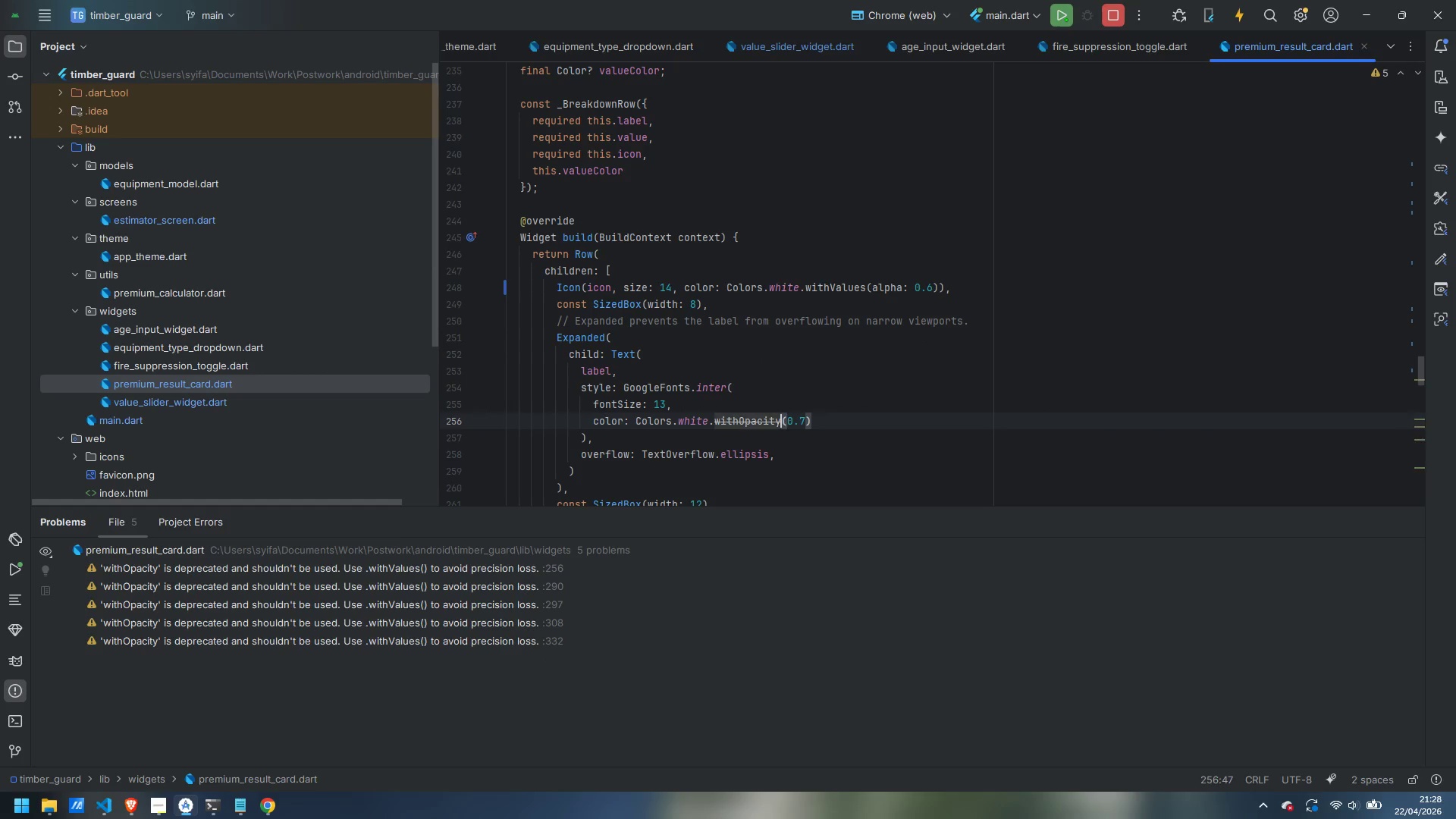 
key(ArrowLeft)
 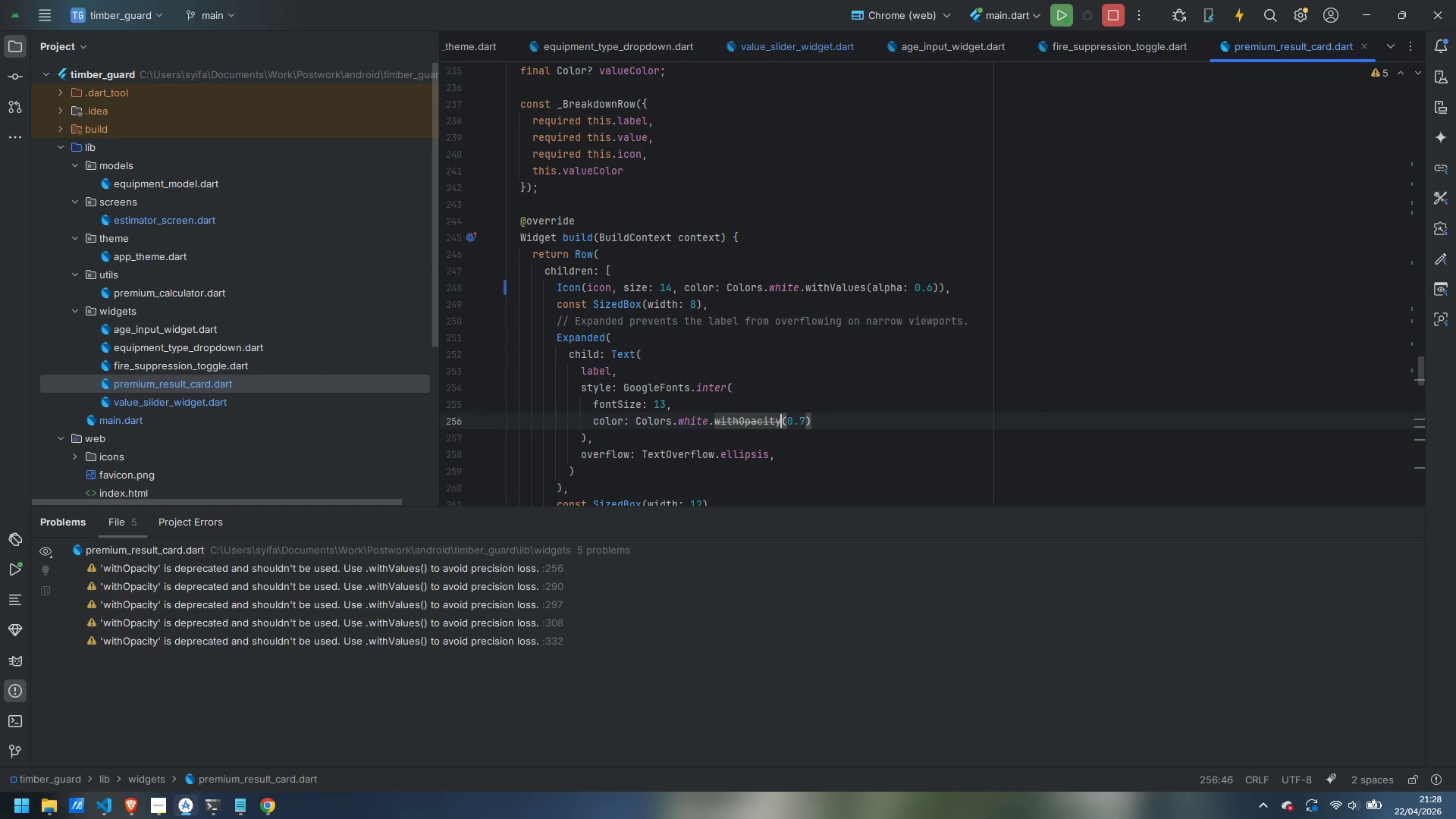 
key(Control+ControlLeft)
 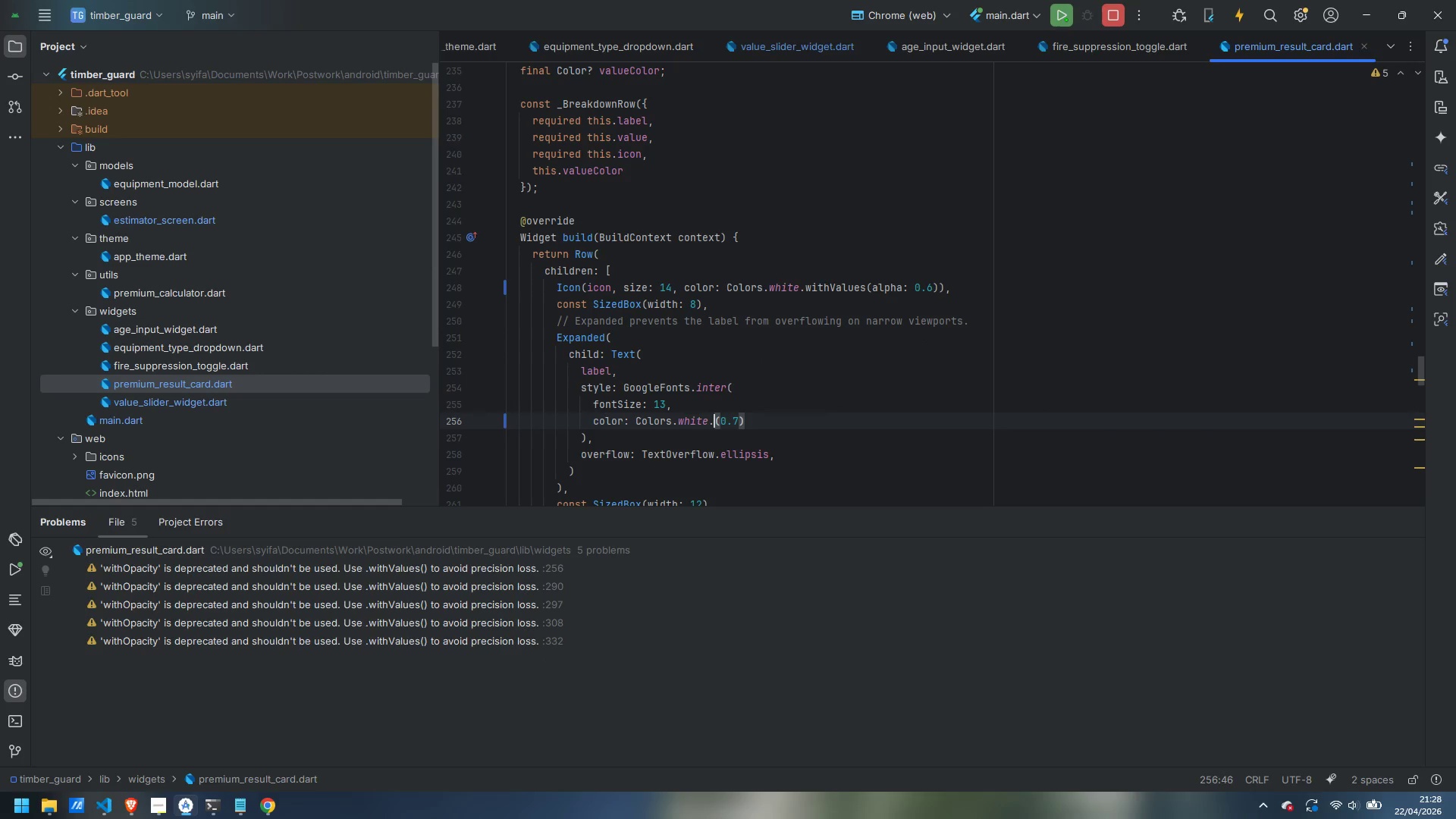 
key(Control+Backspace)
 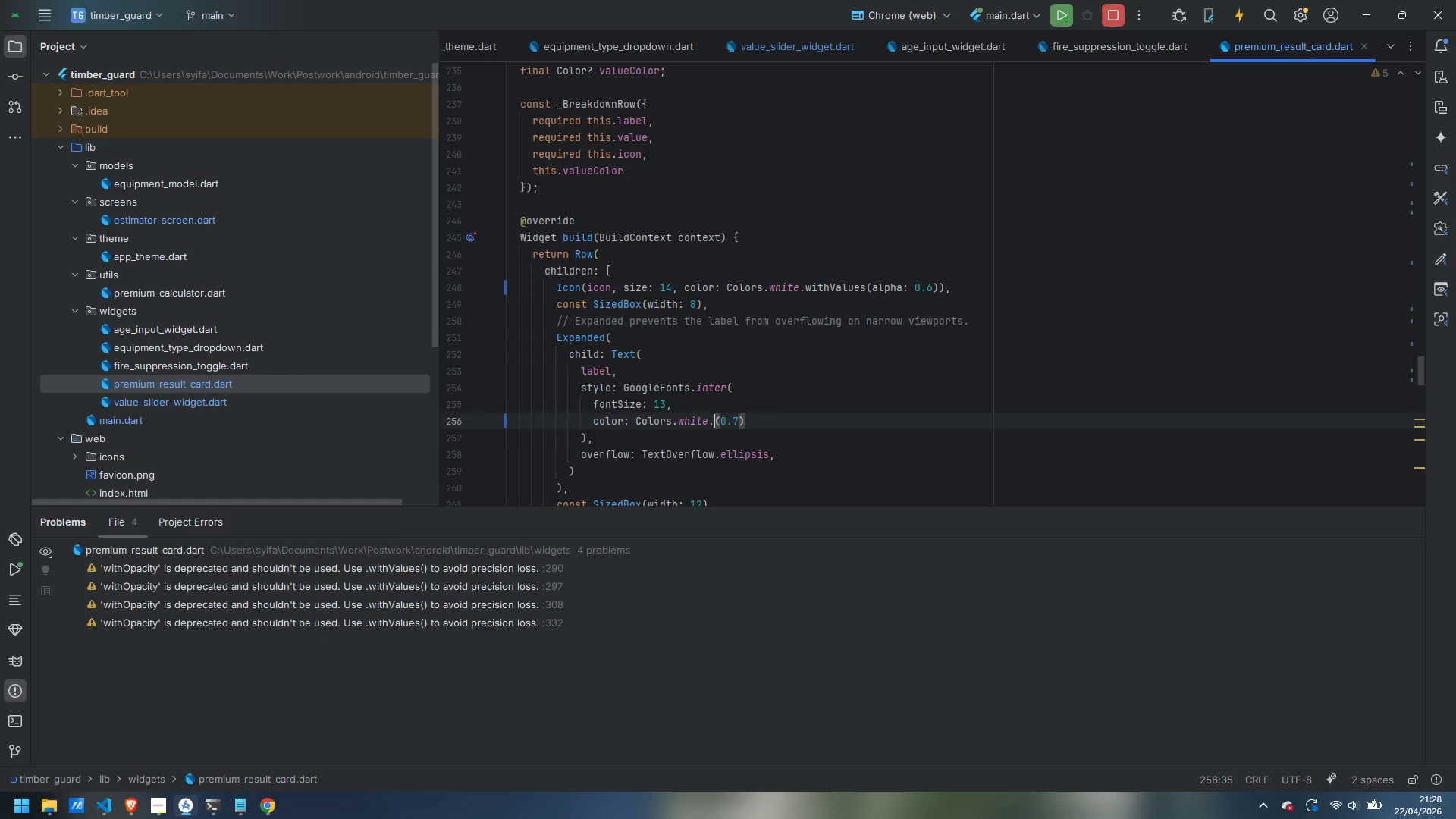 
type(withValues)
 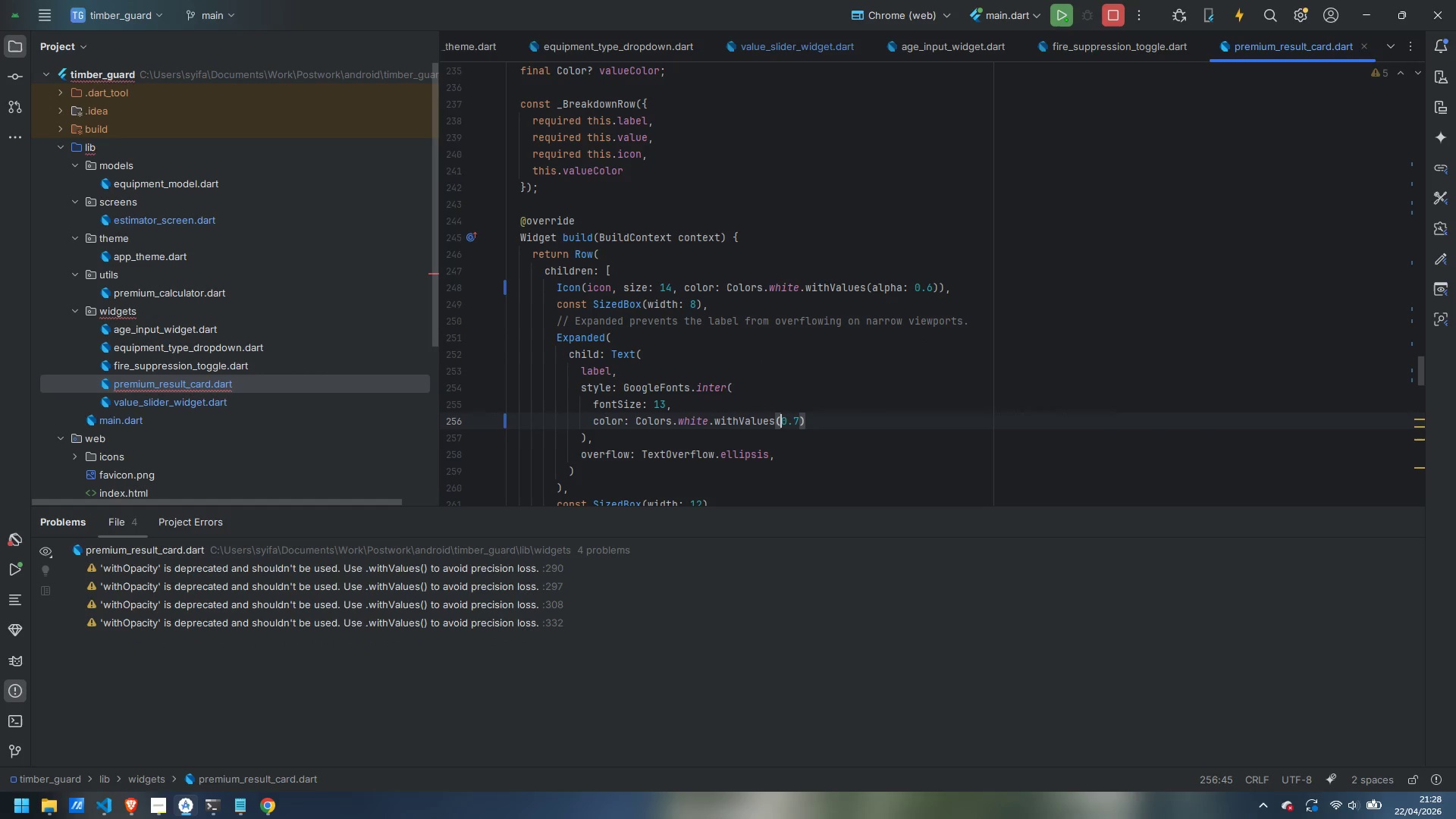 
 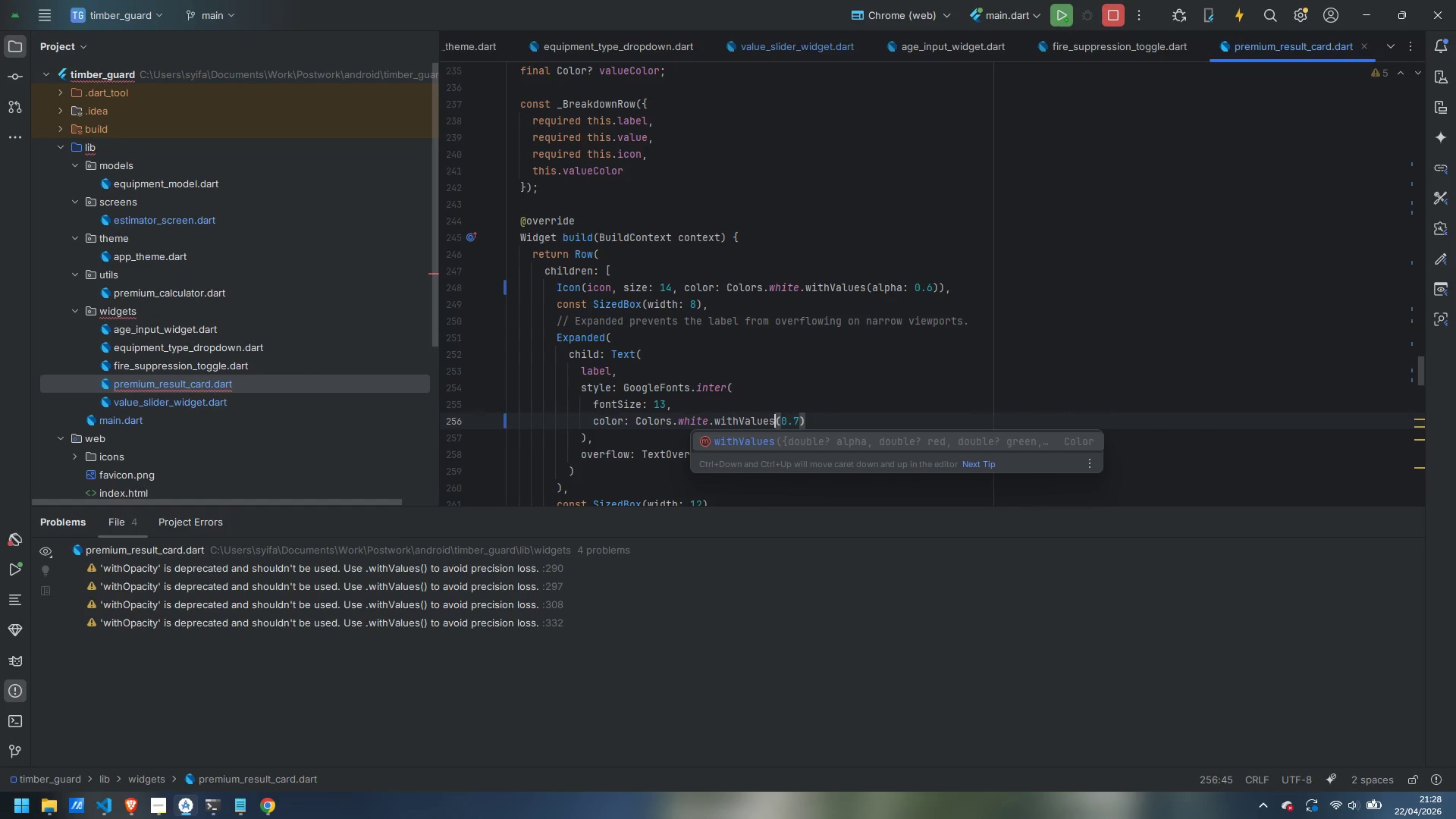 
key(ArrowRight)
 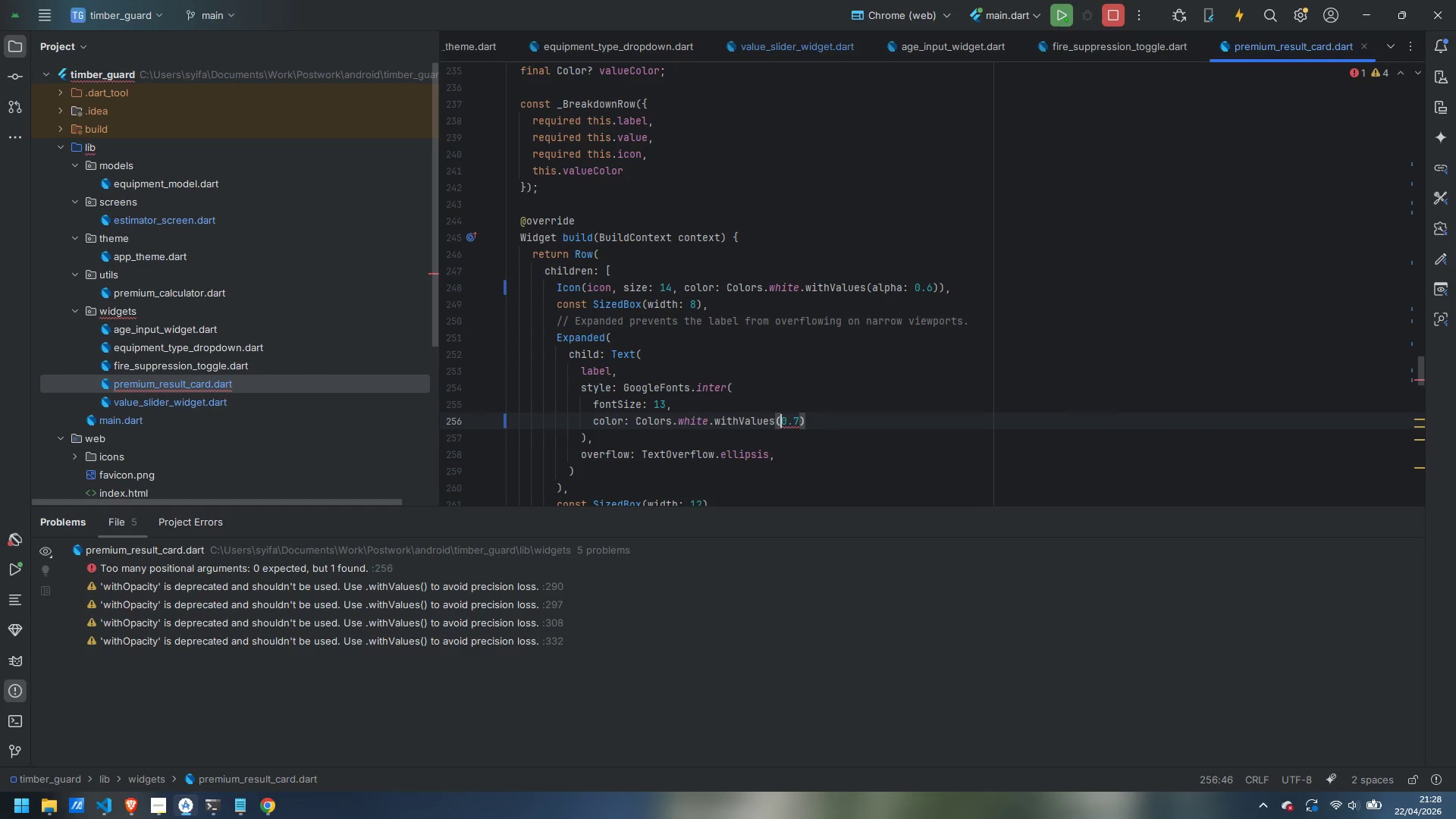 
type(alpha: )
 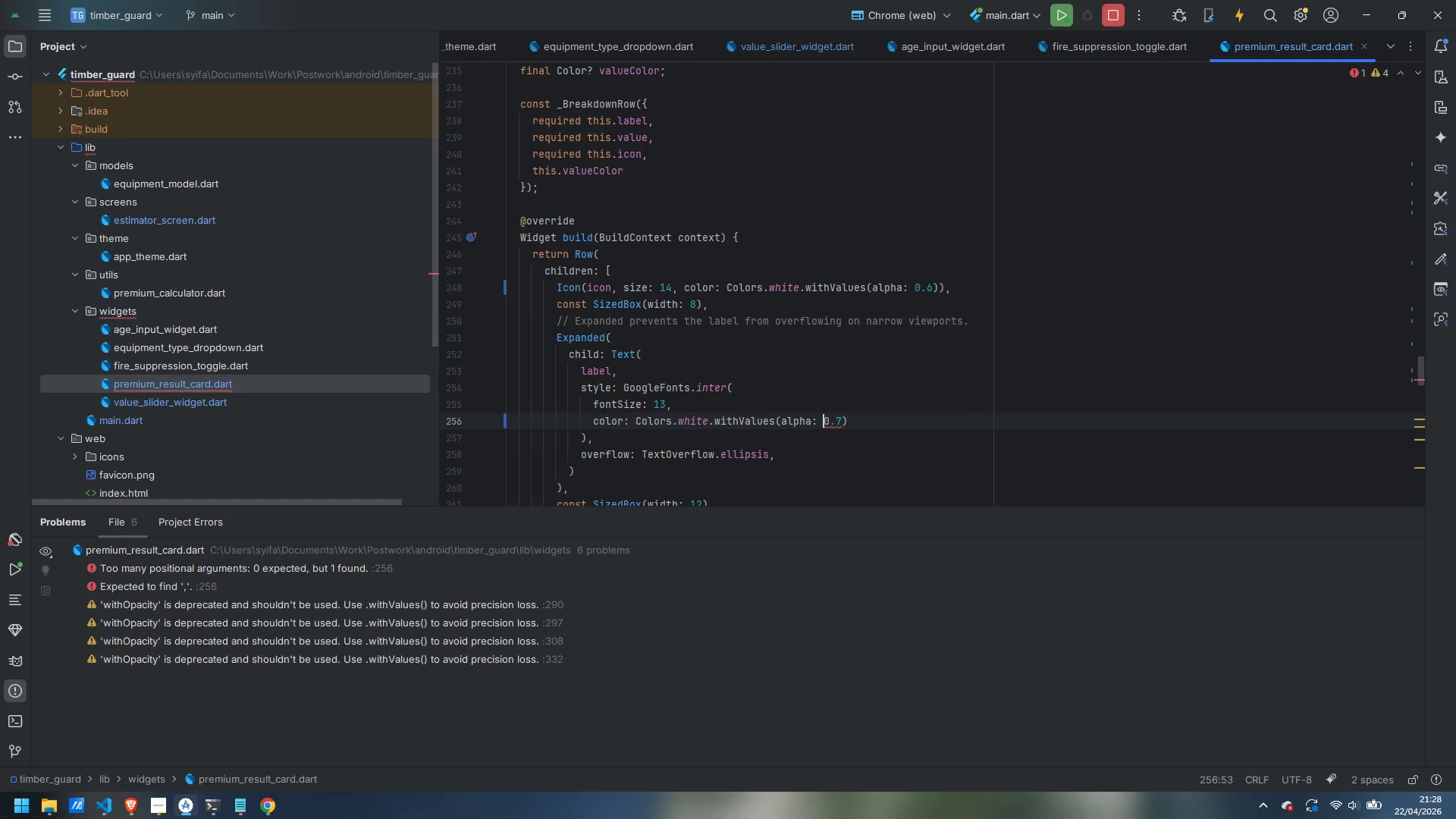 
scroll: coordinate [784, 283], scroll_direction: down, amount: 12.0
 